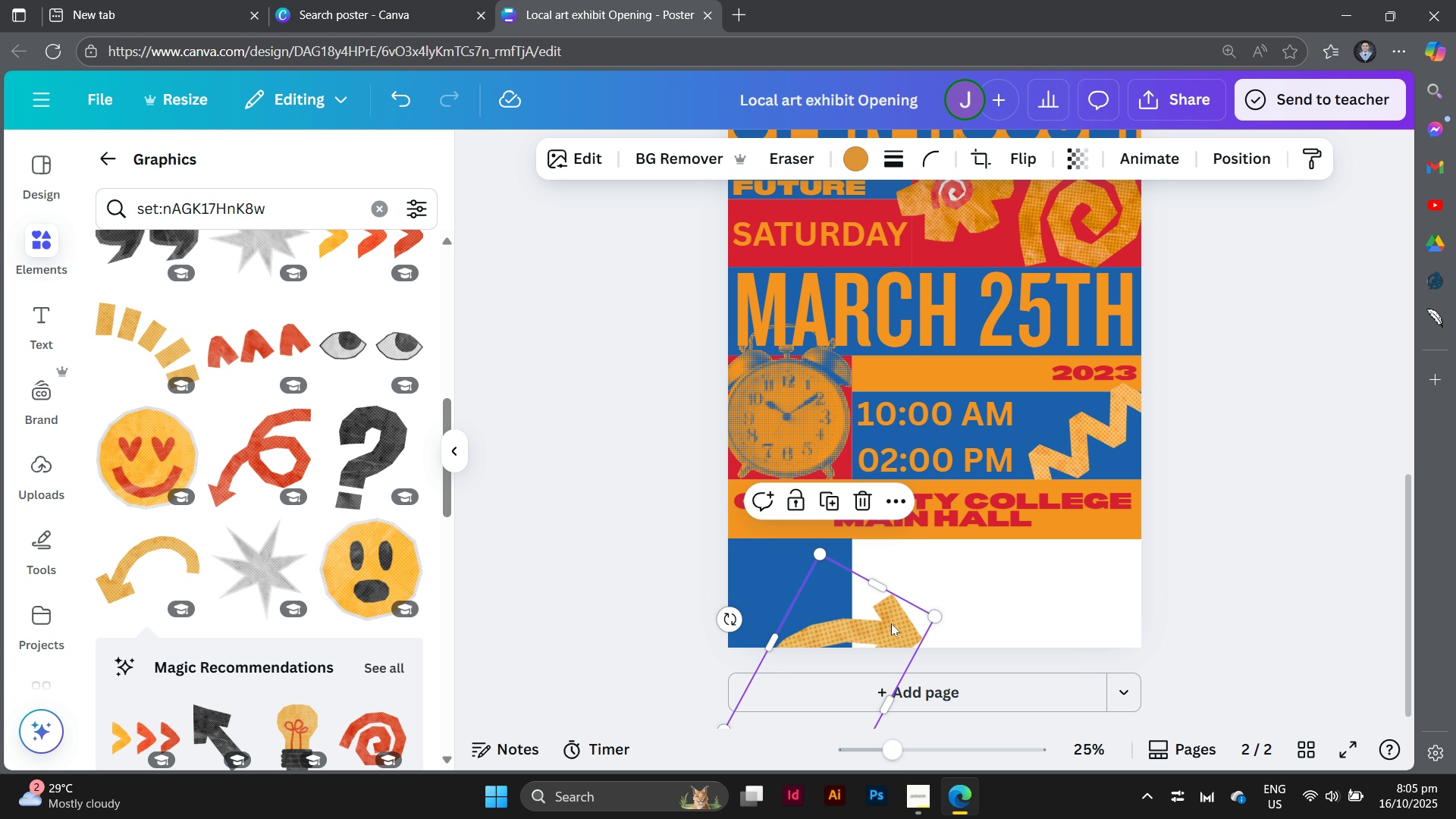 
left_click_drag(start_coordinate=[891, 623], to_coordinate=[883, 555])
 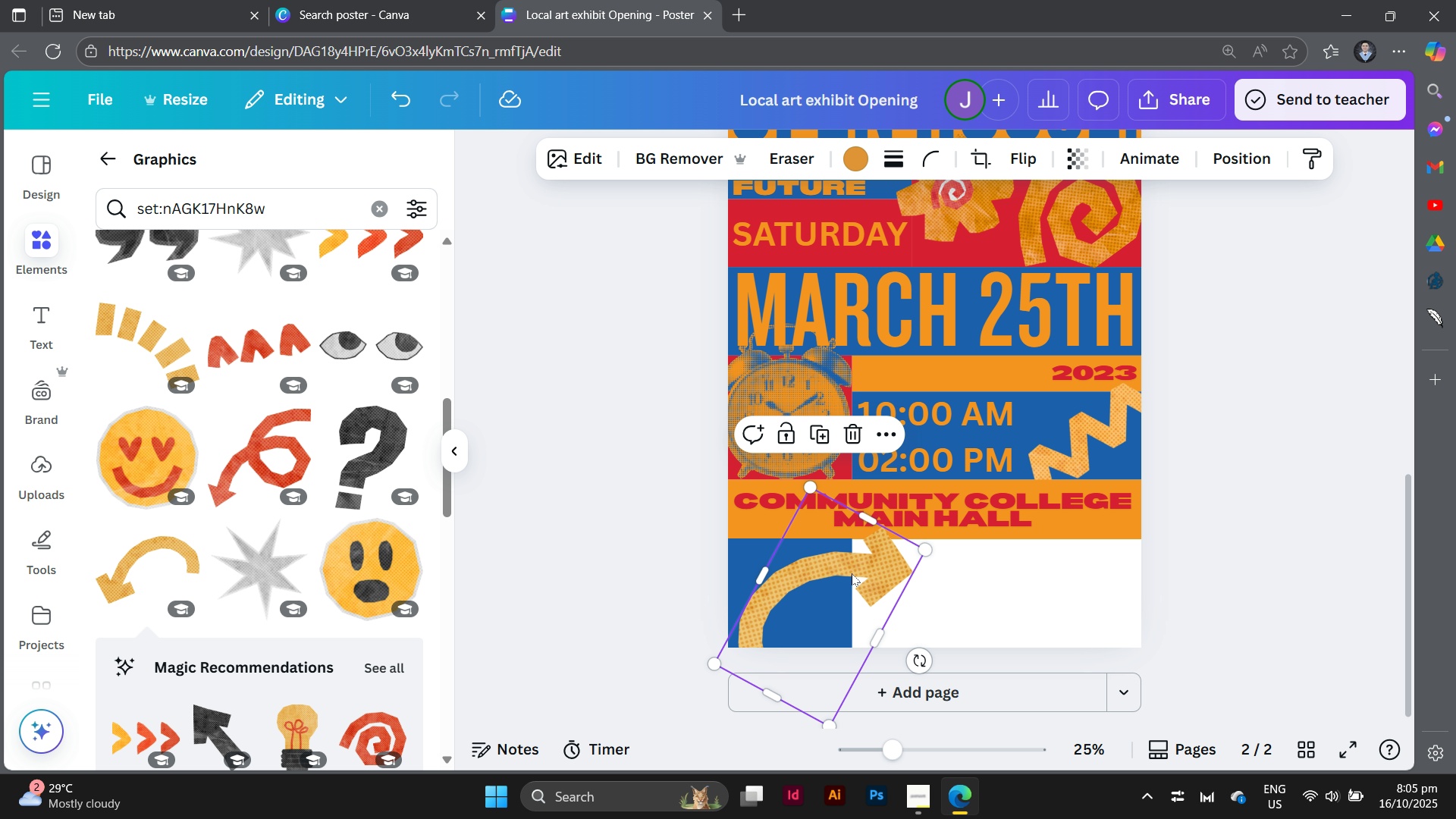 
left_click_drag(start_coordinate=[874, 568], to_coordinate=[868, 570])
 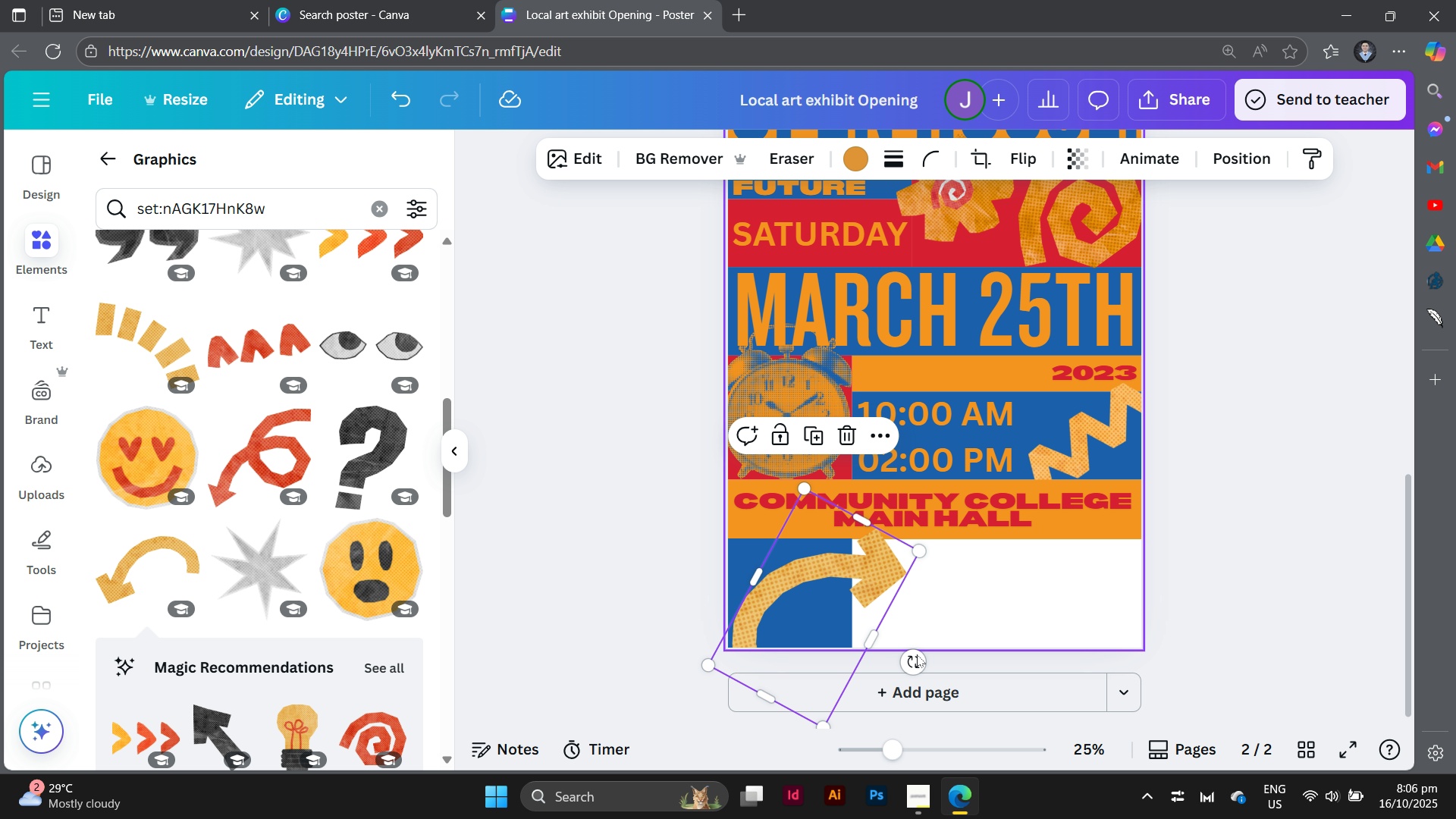 
left_click([808, 618])
 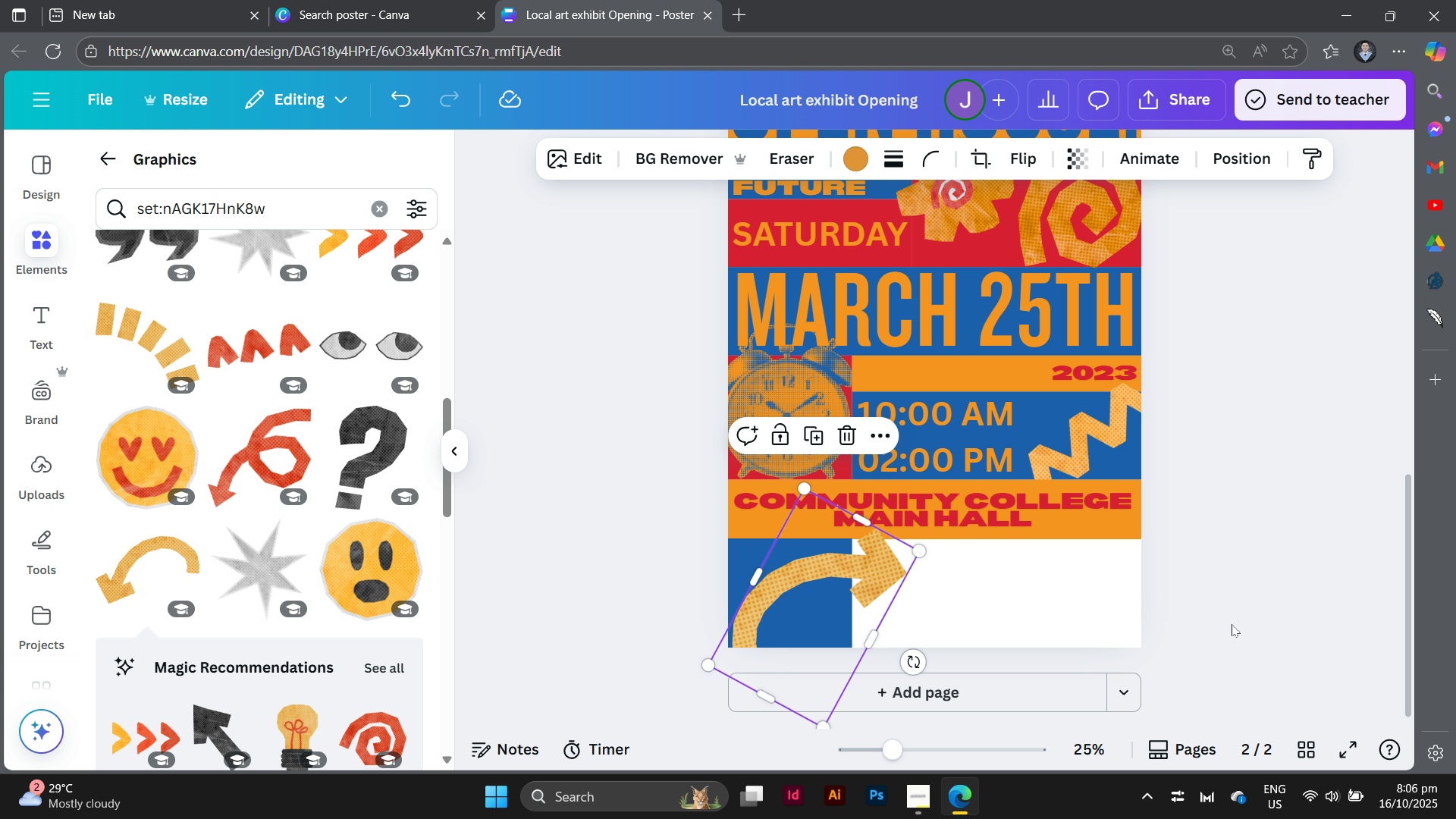 
left_click([1235, 623])
 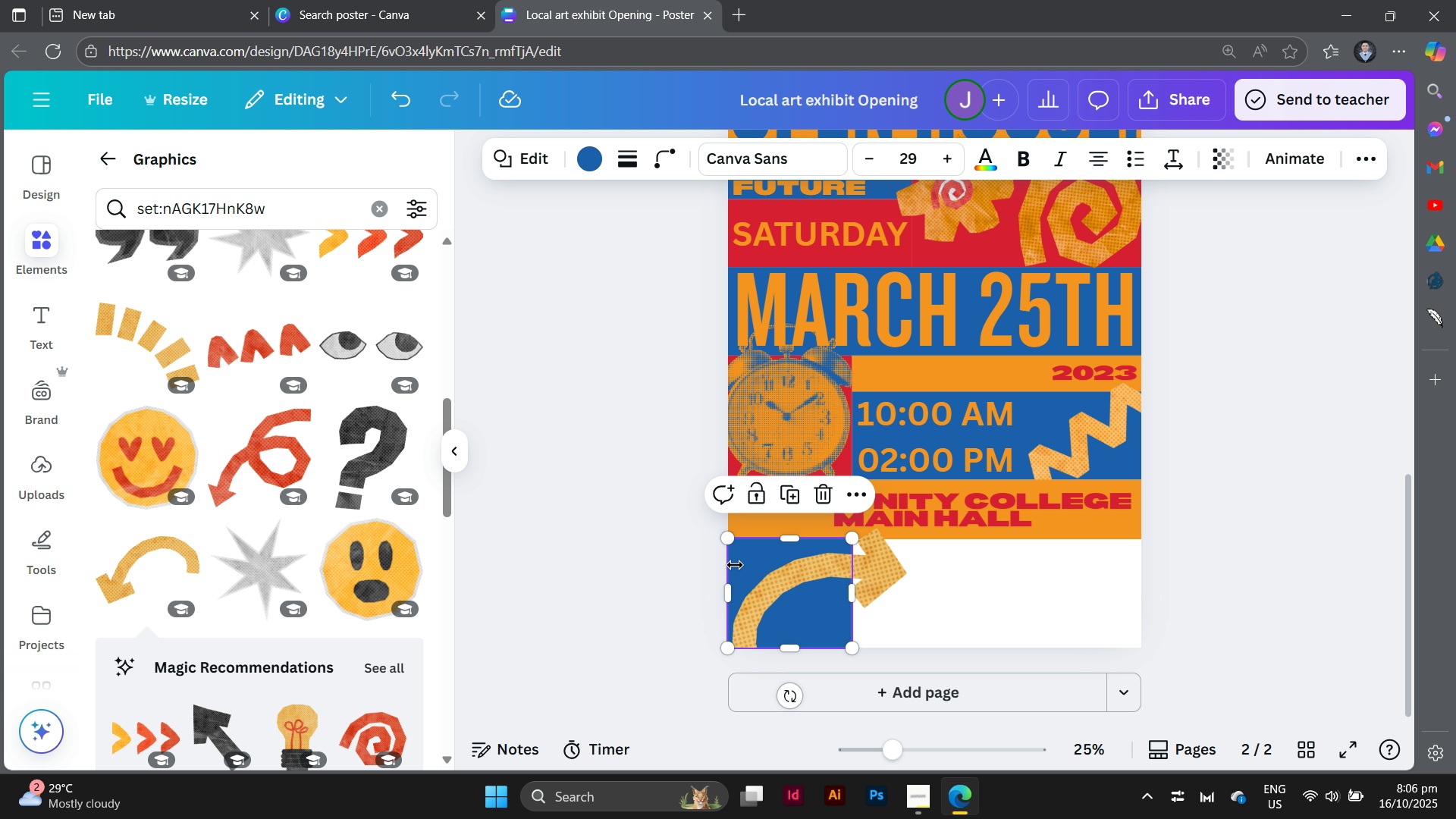 
left_click([735, 565])
 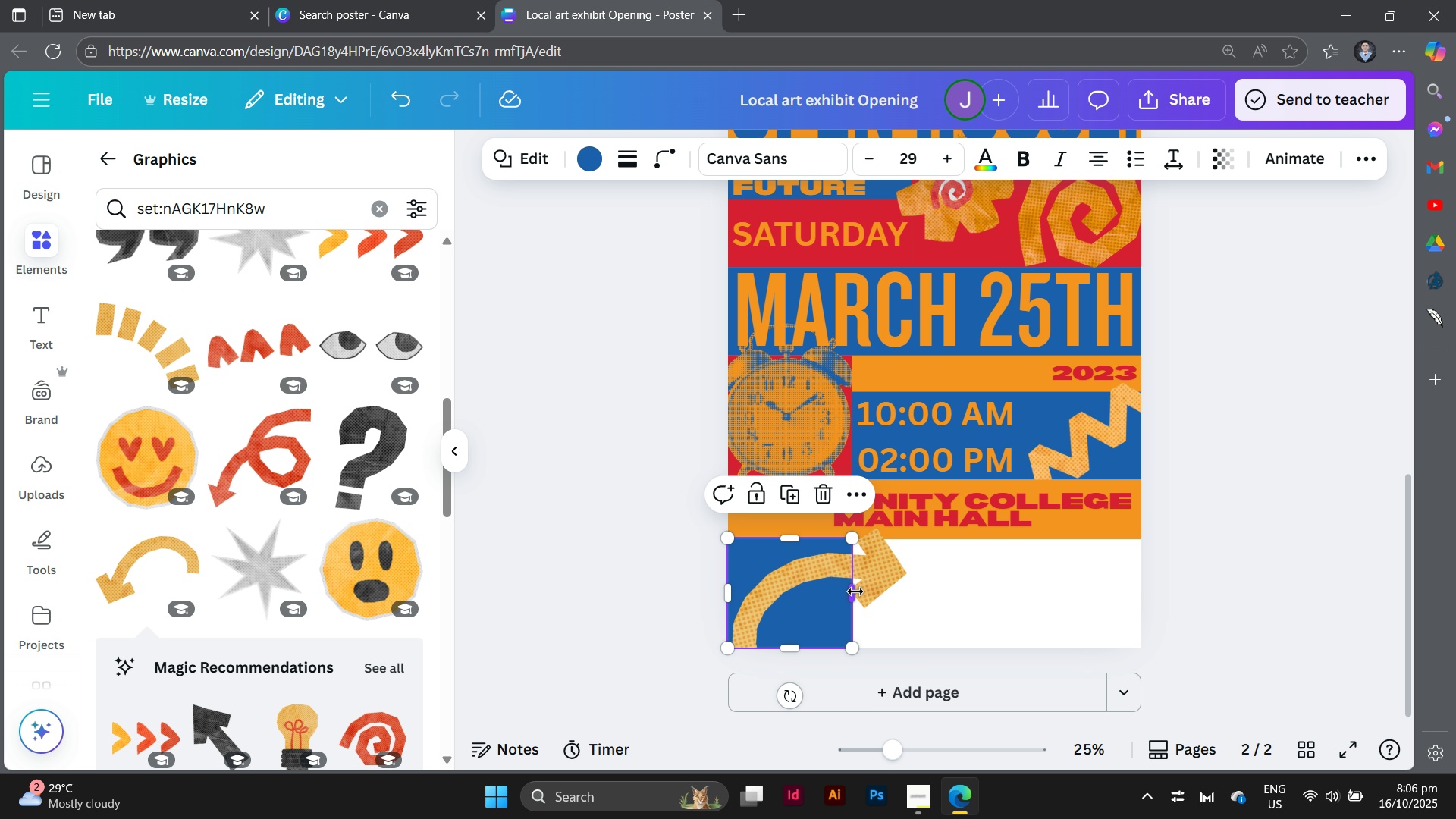 
left_click_drag(start_coordinate=[855, 592], to_coordinate=[948, 602])
 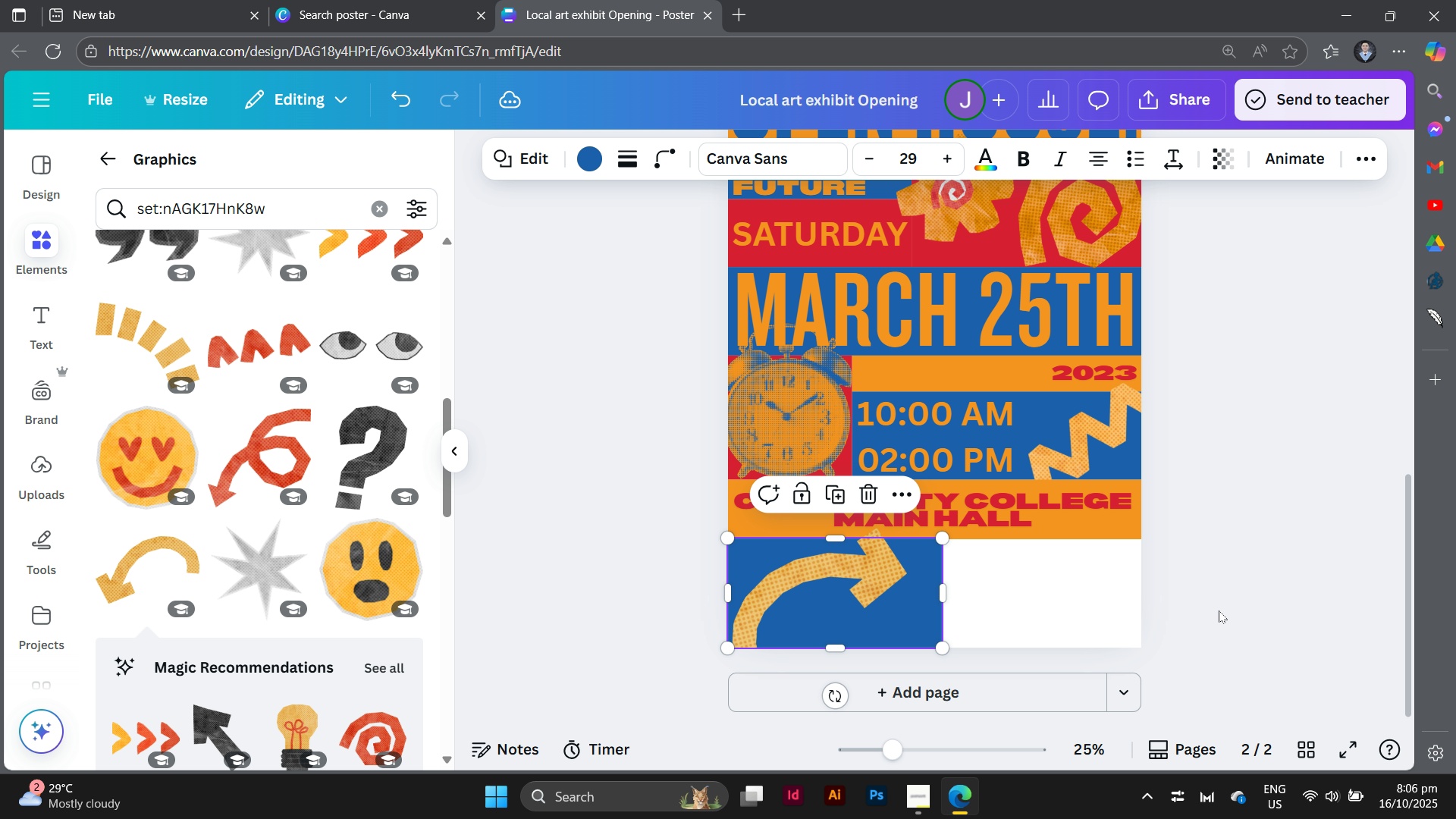 
left_click([1219, 610])
 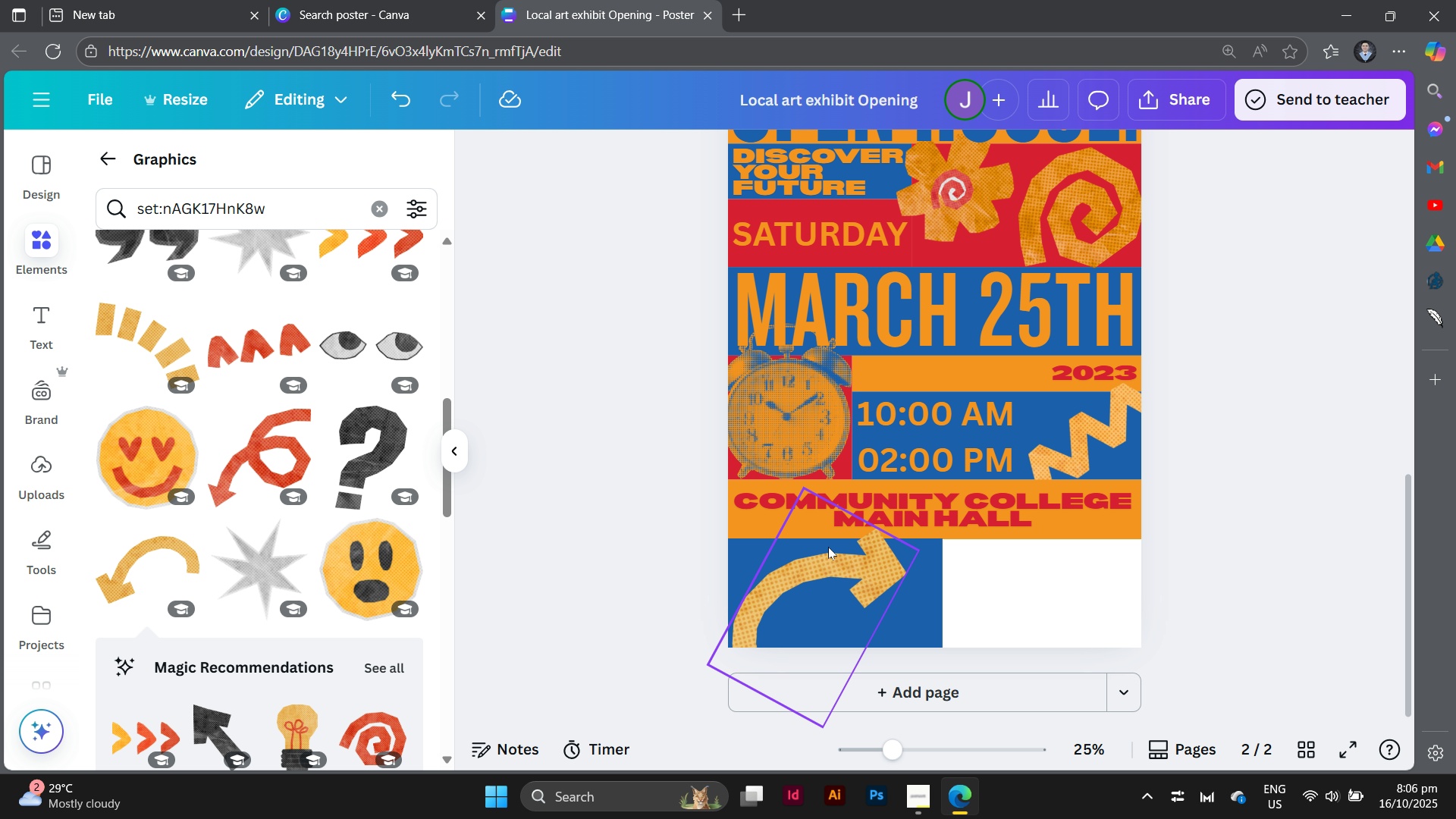 
left_click_drag(start_coordinate=[849, 565], to_coordinate=[862, 563])
 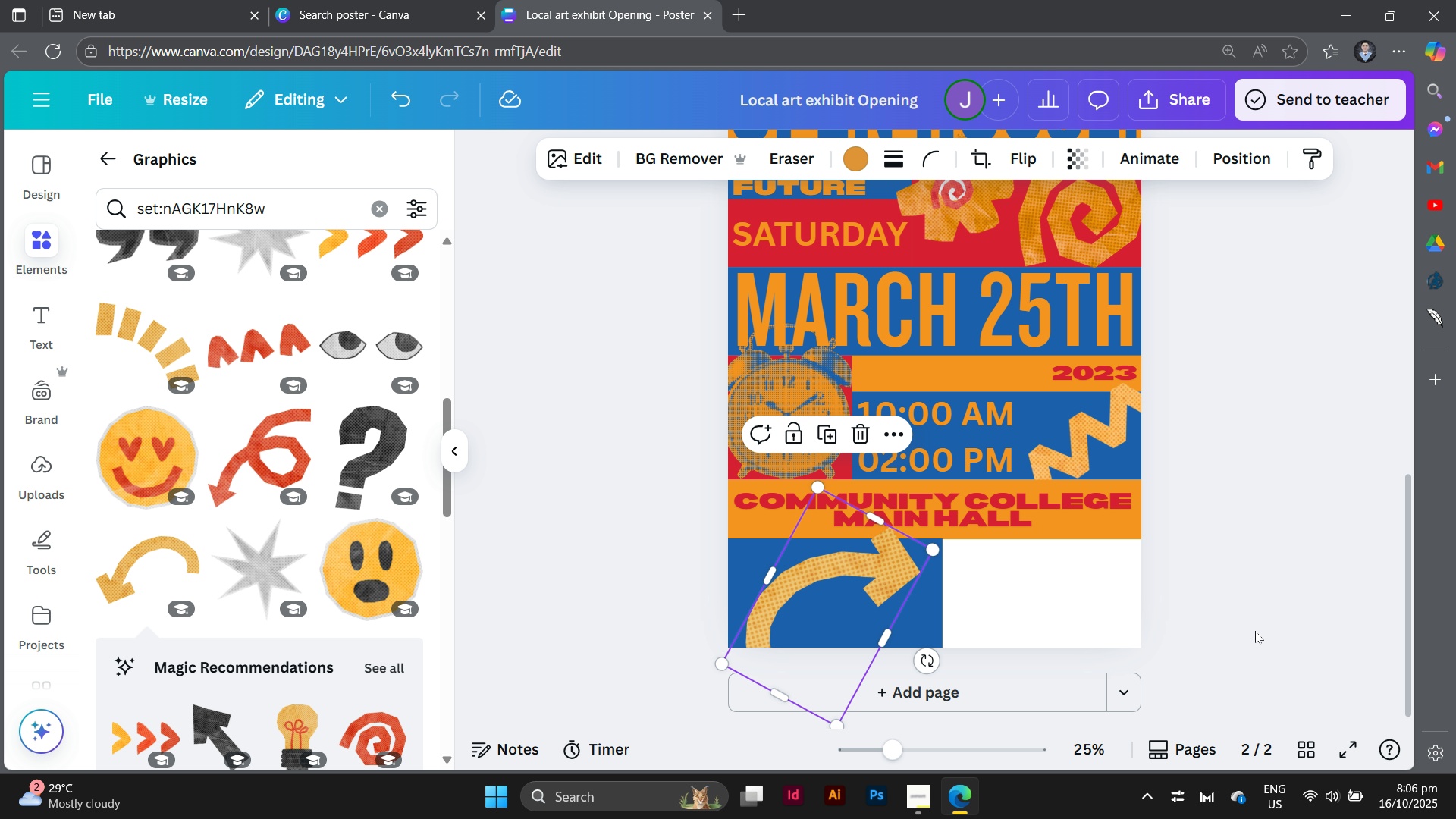 
left_click([1255, 631])
 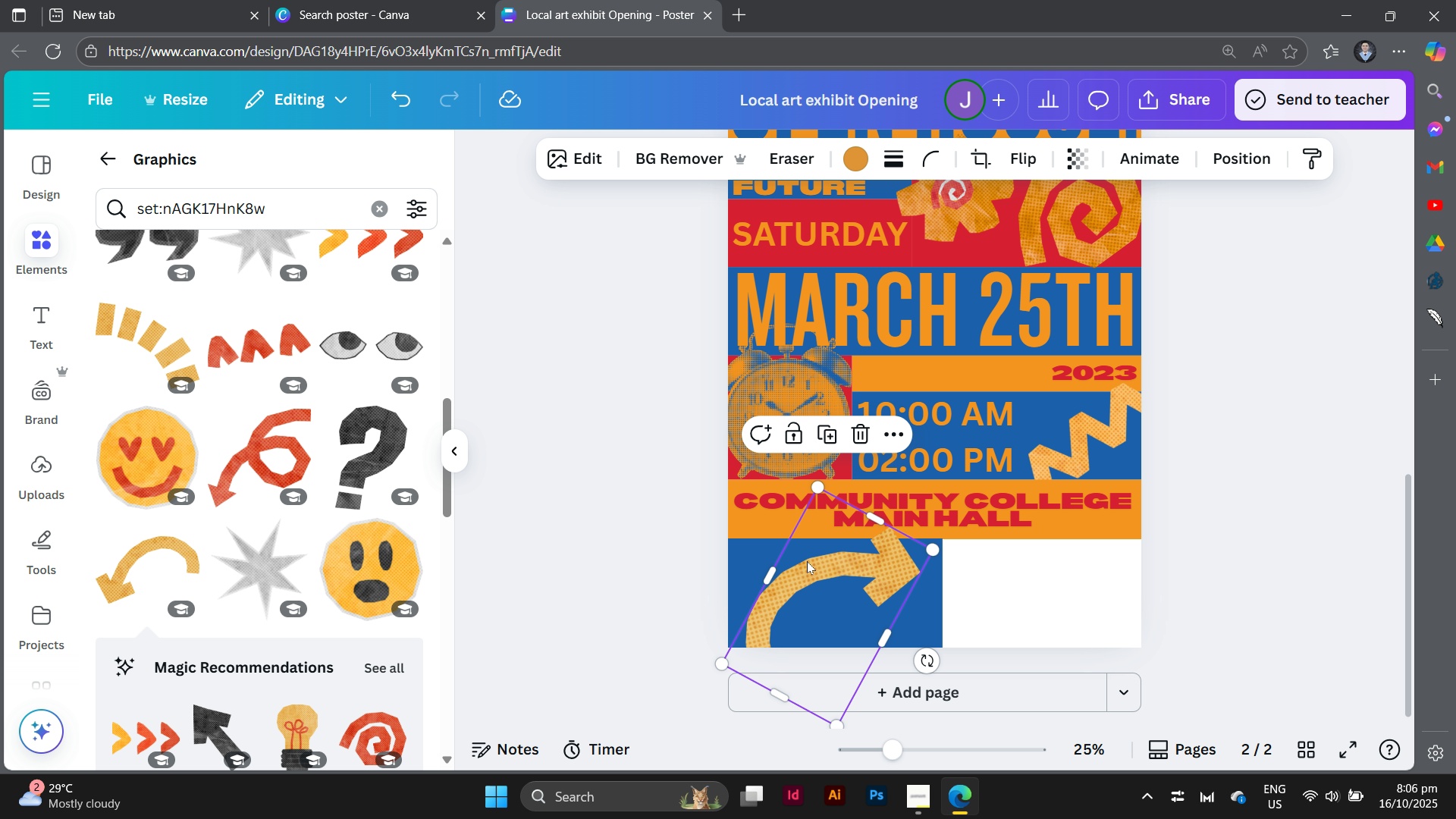 
left_click([807, 561])
 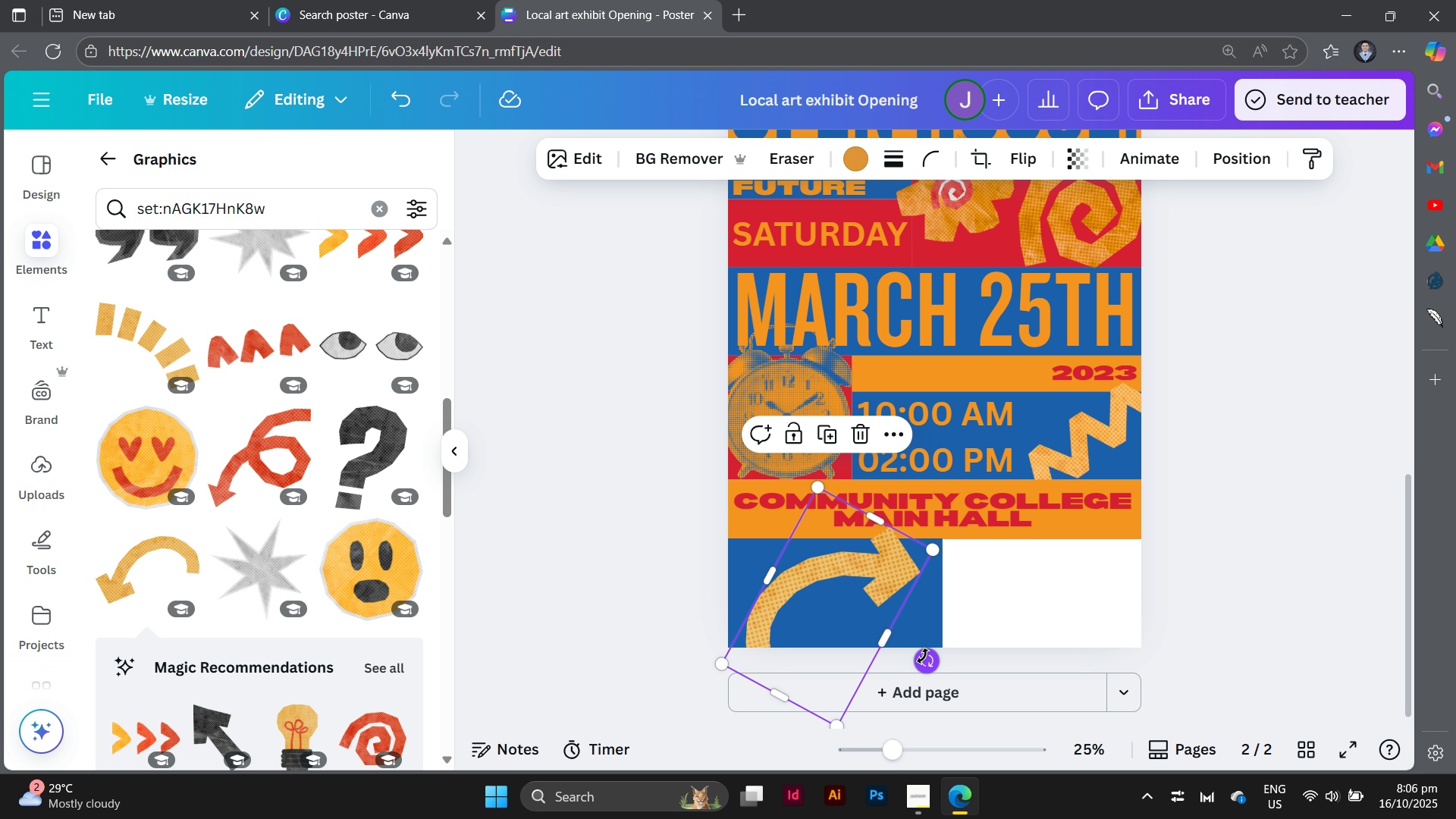 
left_click_drag(start_coordinate=[923, 656], to_coordinate=[912, 680])
 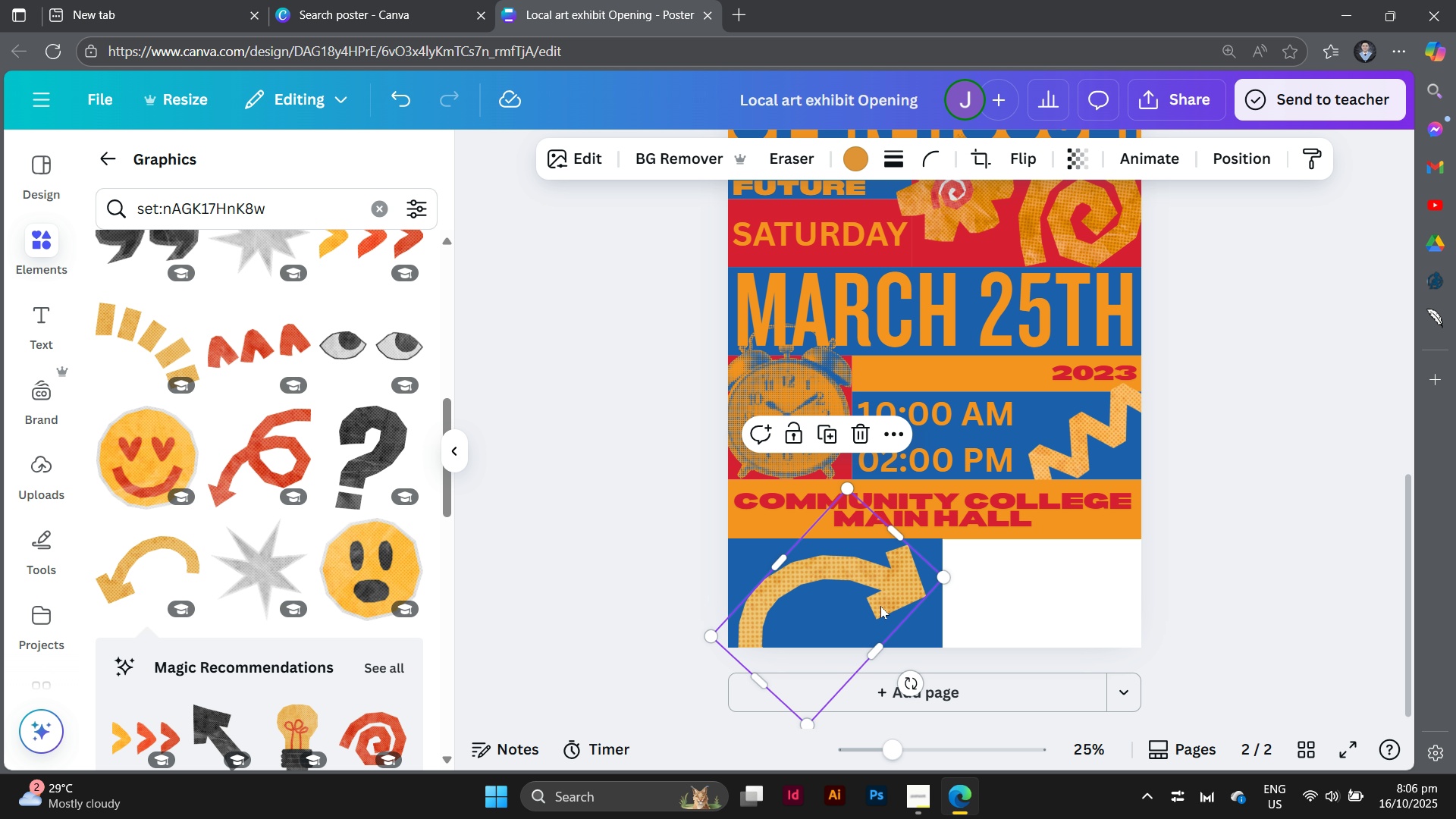 
left_click_drag(start_coordinate=[880, 606], to_coordinate=[886, 610])
 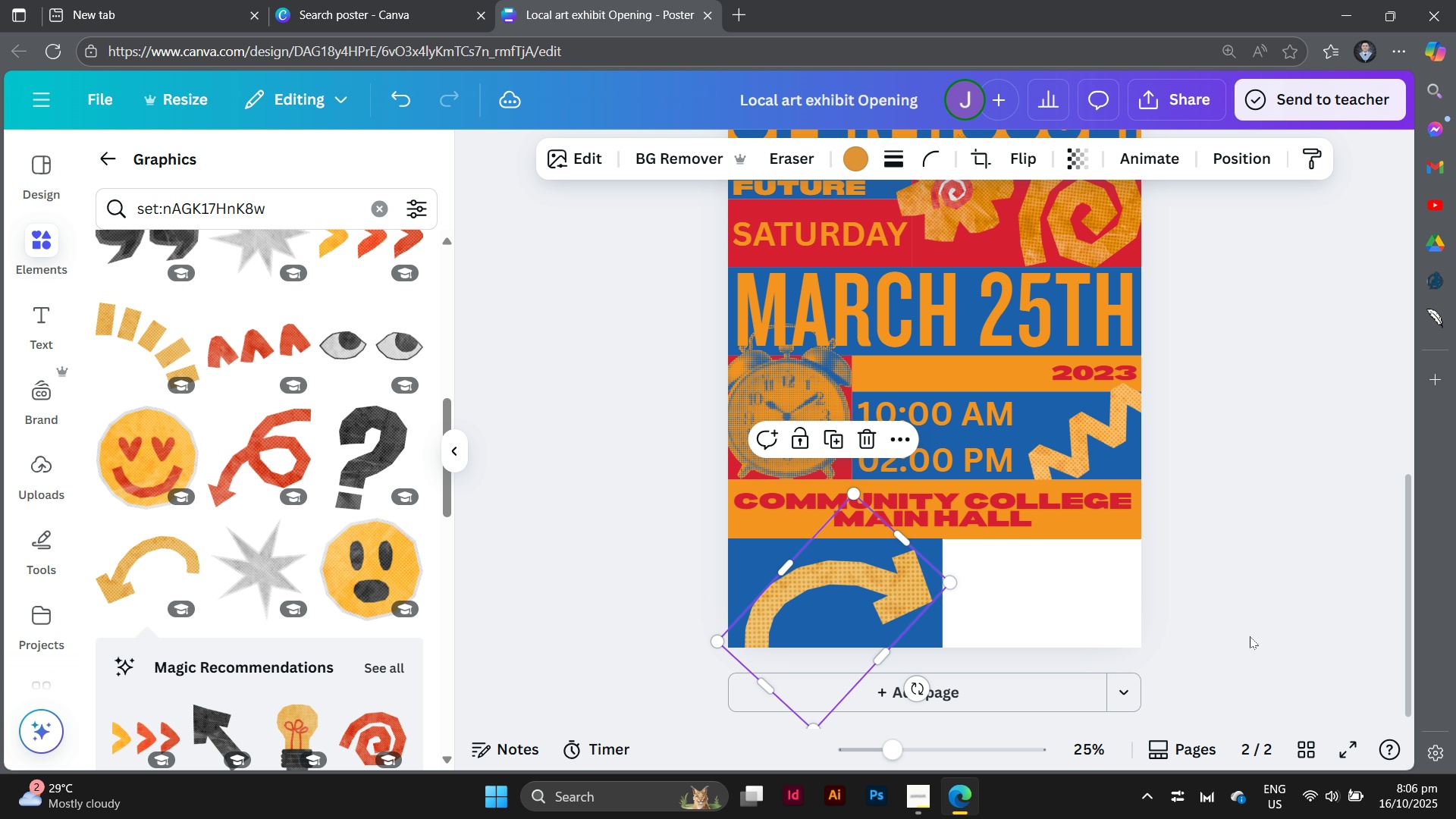 
left_click([1250, 636])
 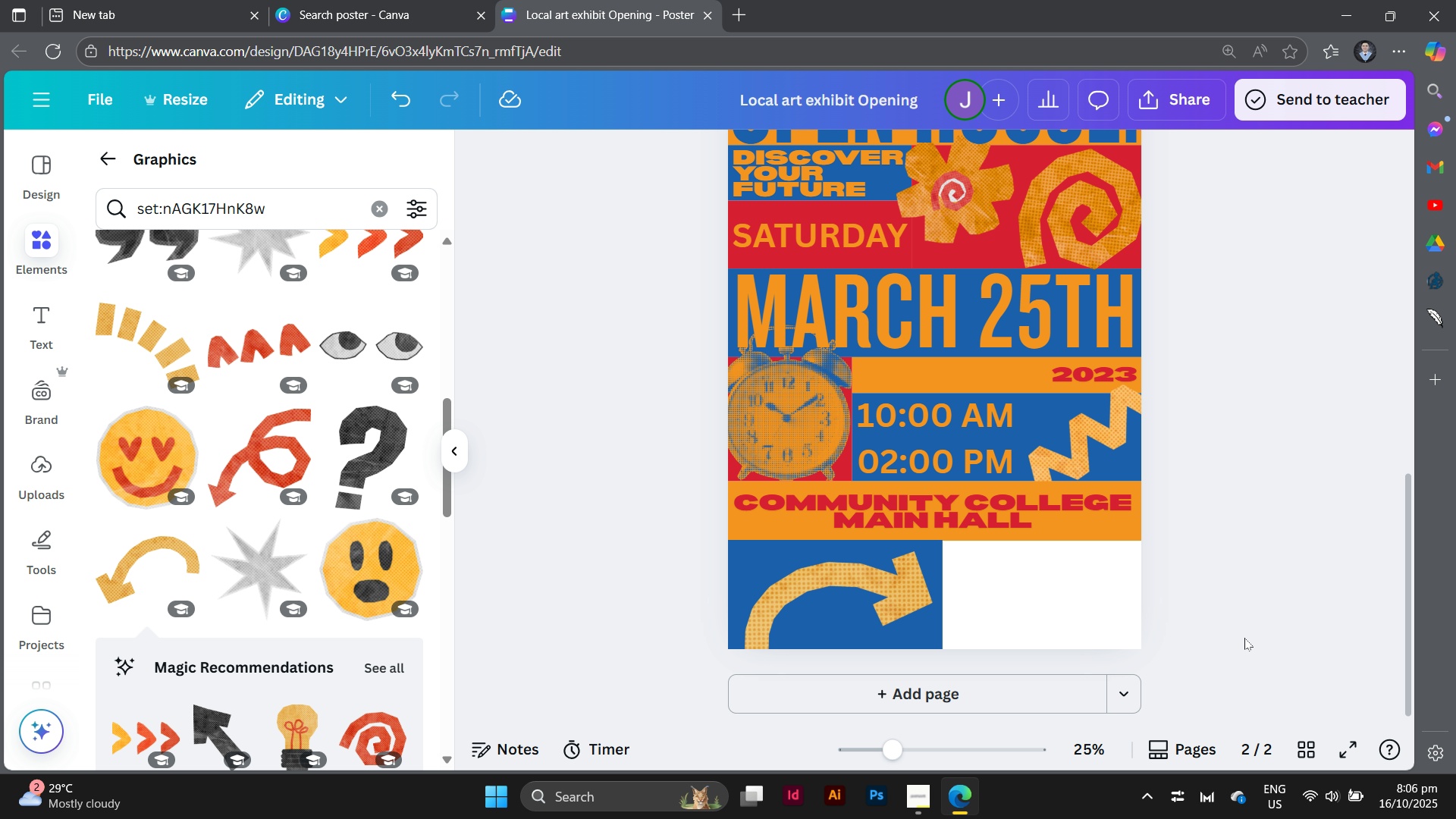 
scroll: coordinate [1244, 635], scroll_direction: down, amount: 2.0
 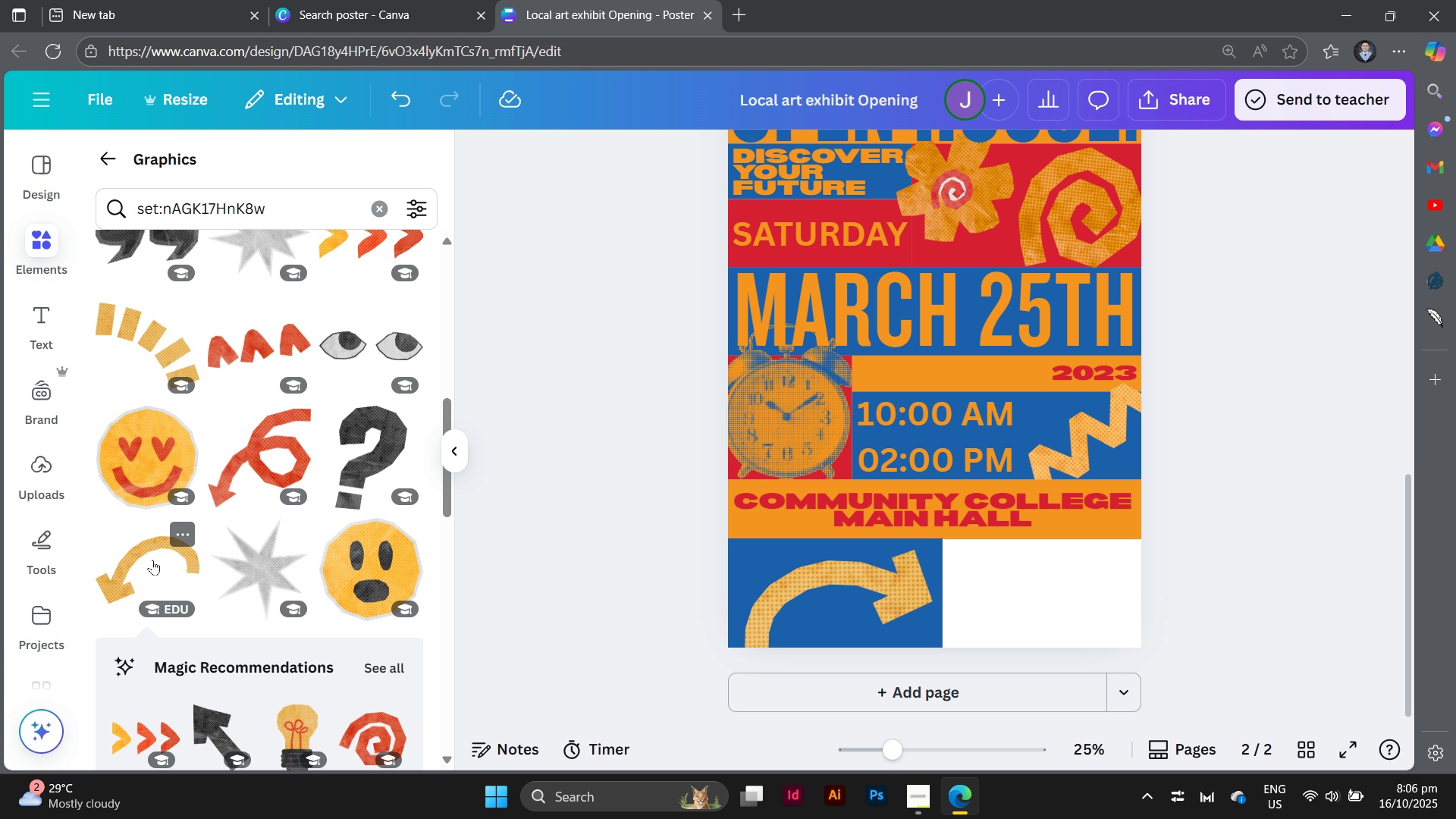 
scroll: coordinate [219, 584], scroll_direction: up, amount: 1.0
 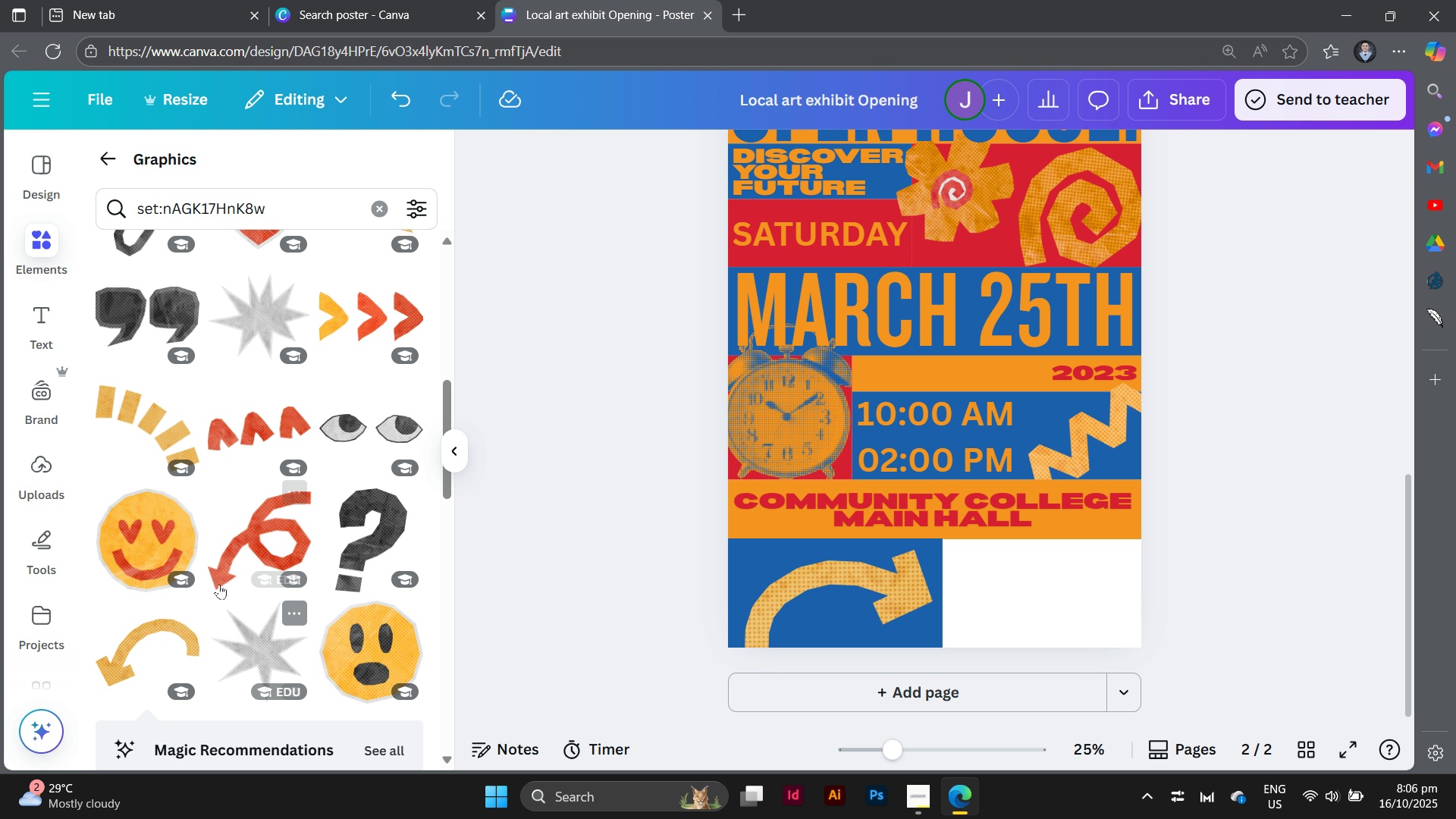 
scroll: coordinate [219, 584], scroll_direction: down, amount: 2.0
 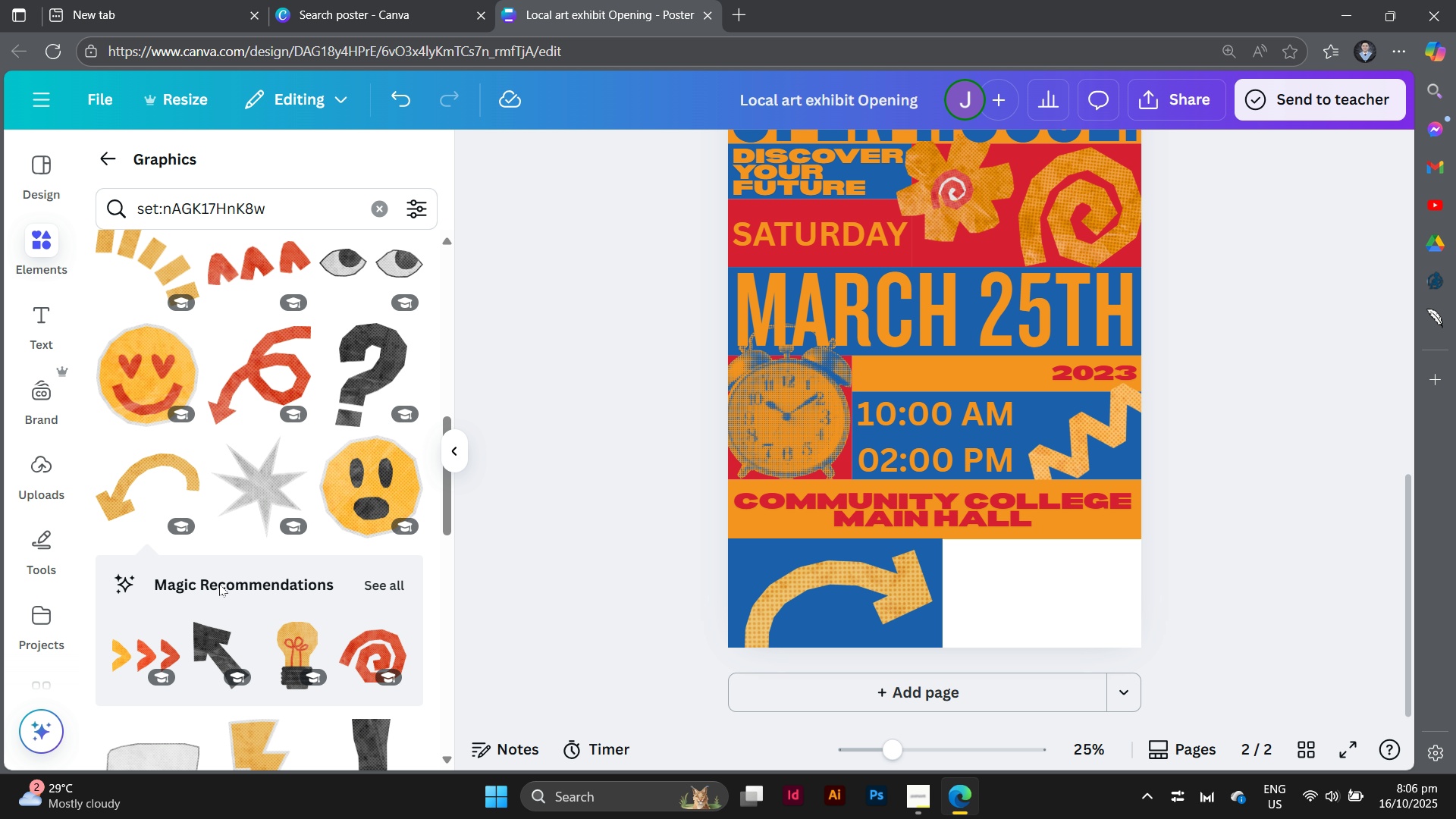 
scroll: coordinate [320, 491], scroll_direction: up, amount: 6.0
 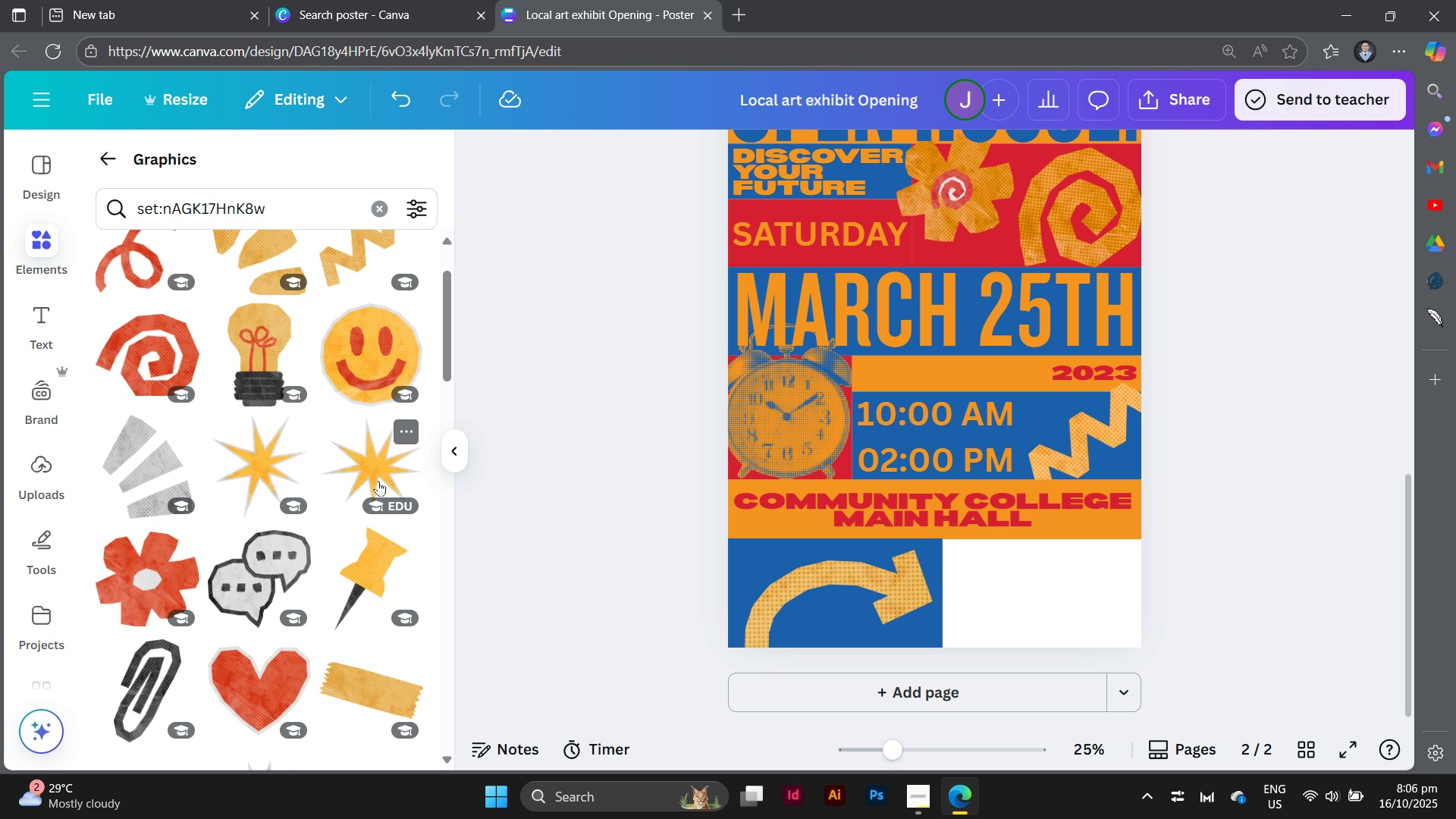 
left_click([372, 471])
 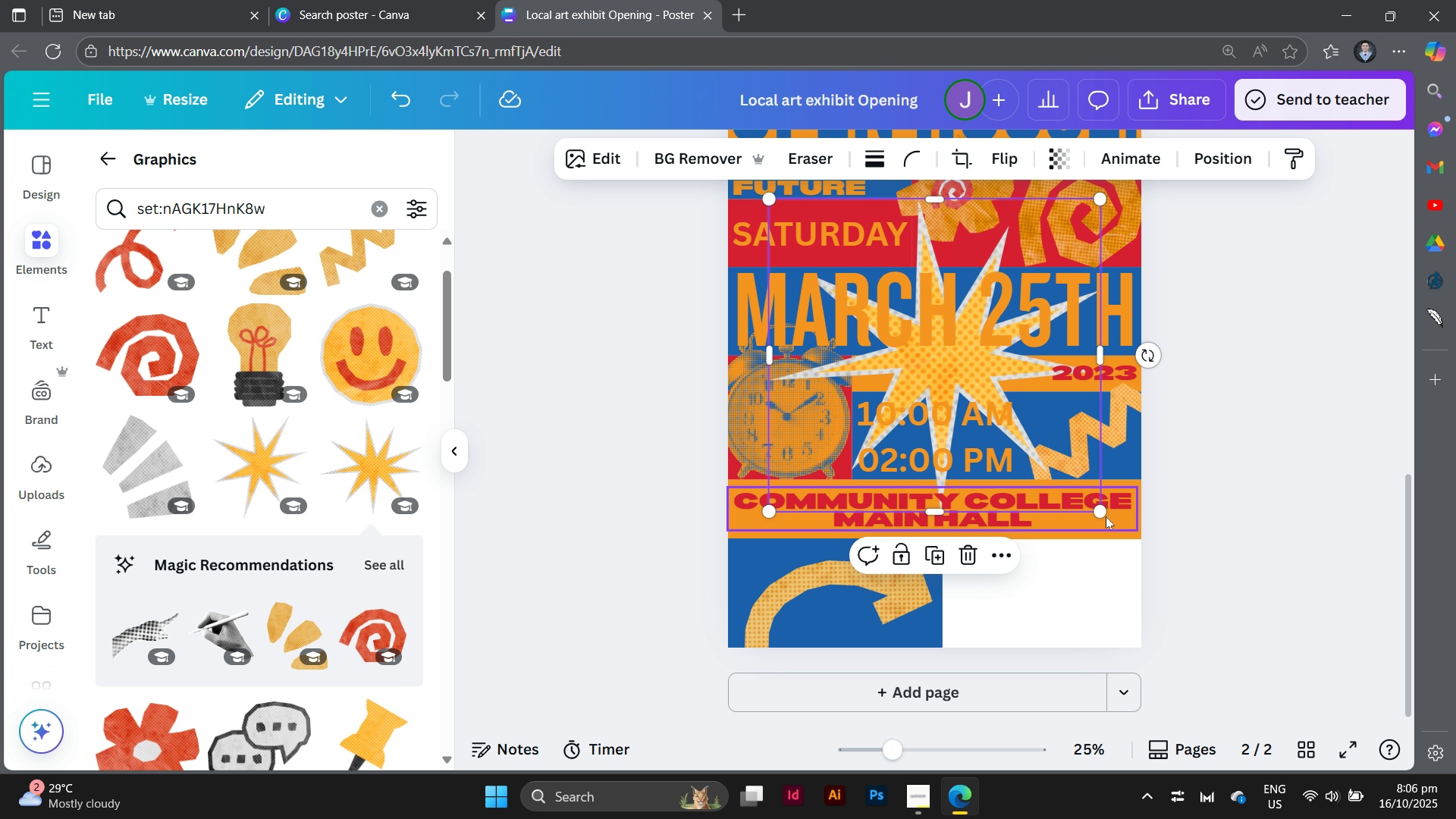 
left_click_drag(start_coordinate=[1099, 516], to_coordinate=[886, 341])
 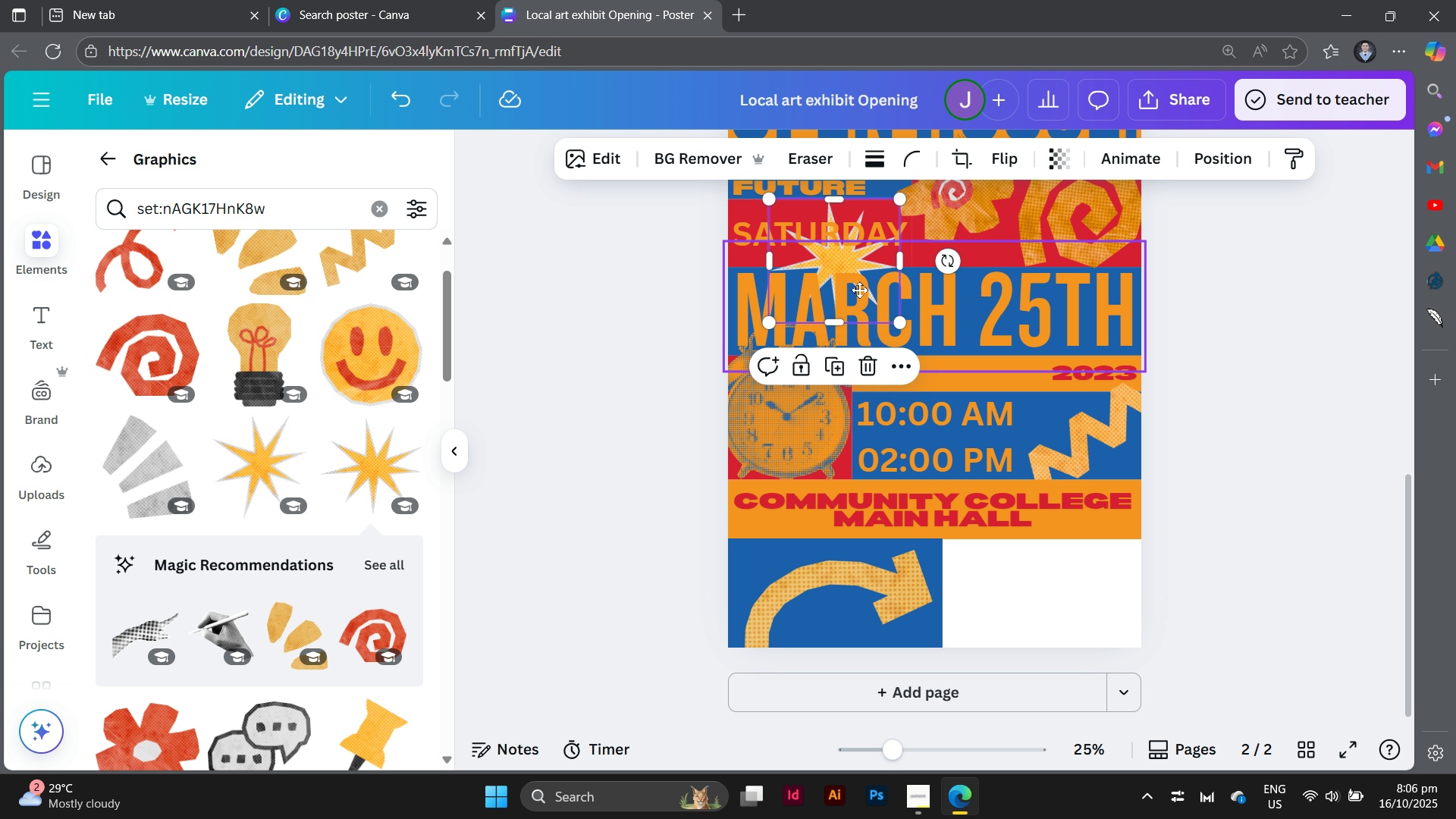 
left_click_drag(start_coordinate=[861, 251], to_coordinate=[366, 435])
 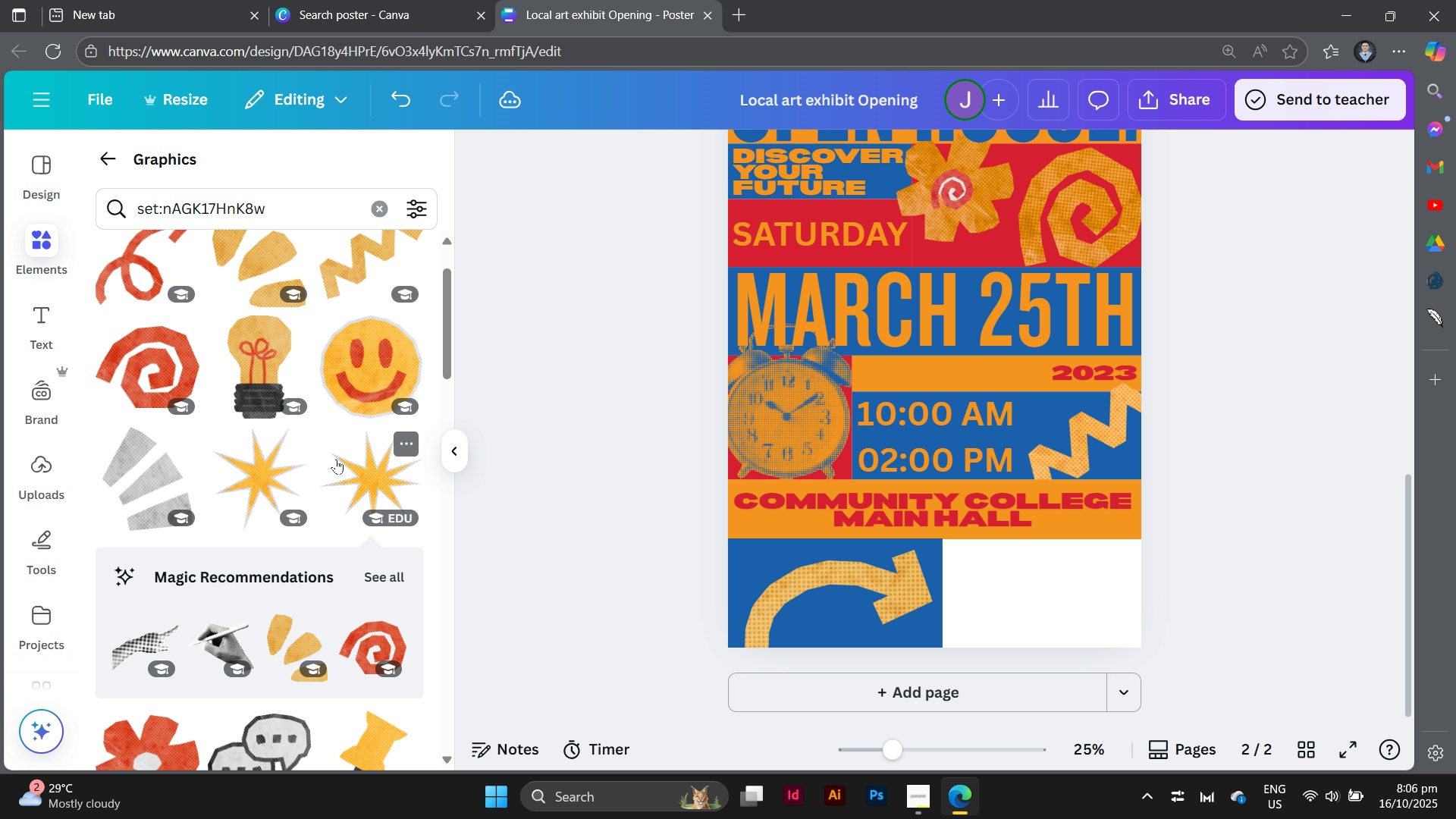 
scroll: coordinate [336, 459], scroll_direction: up, amount: 2.0
 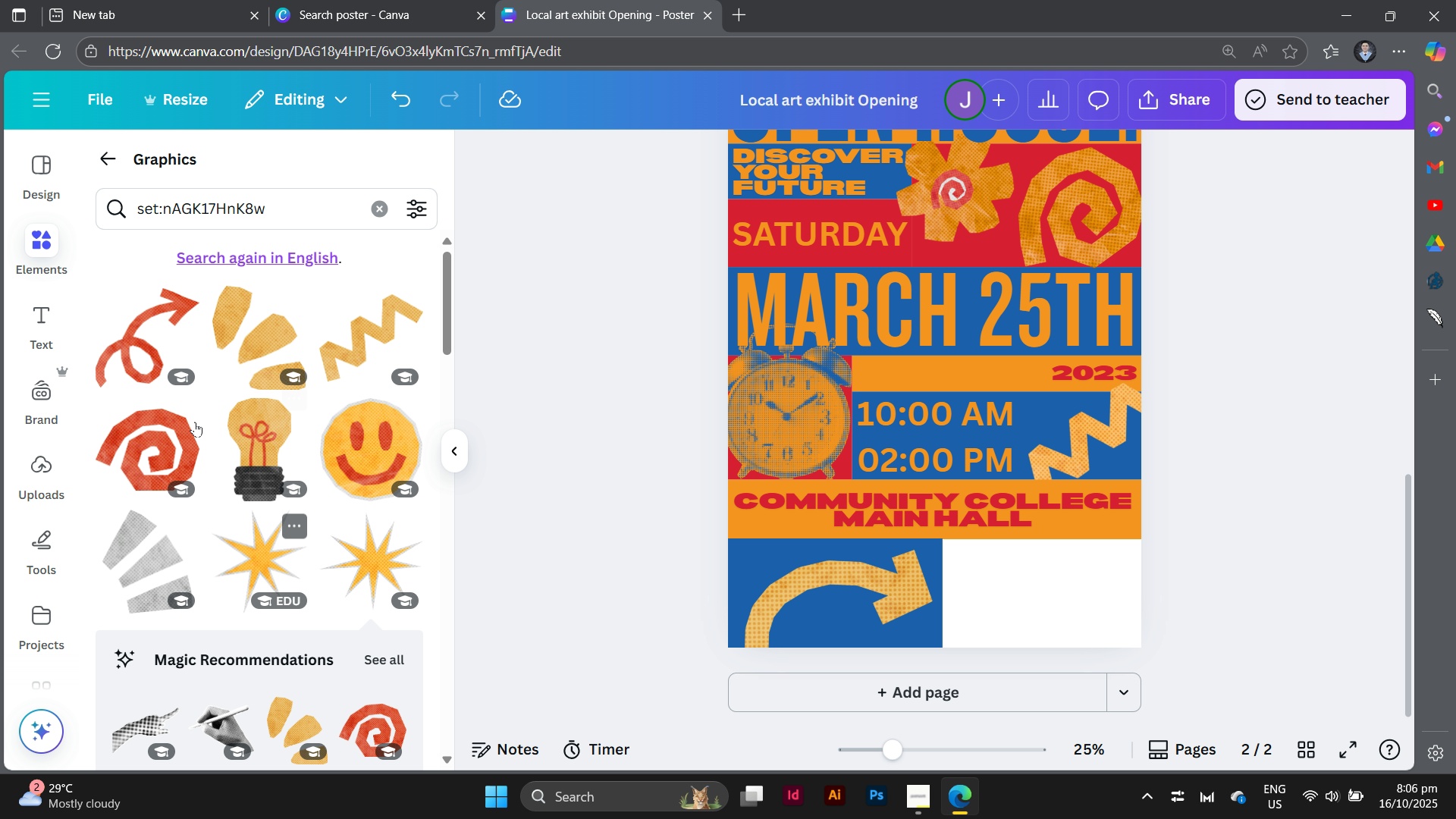 
left_click([136, 333])
 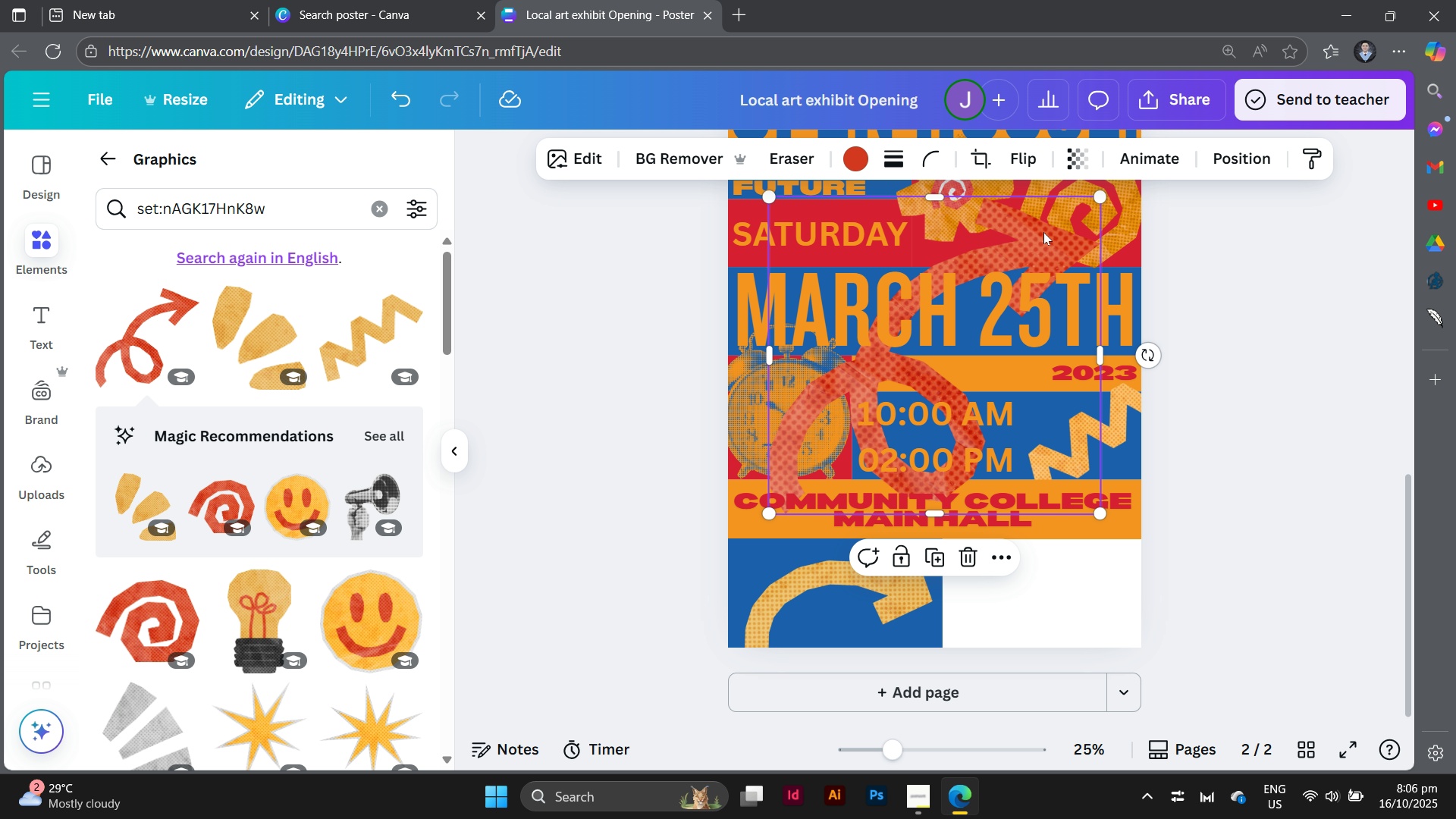 
left_click_drag(start_coordinate=[1043, 233], to_coordinate=[1085, 569])
 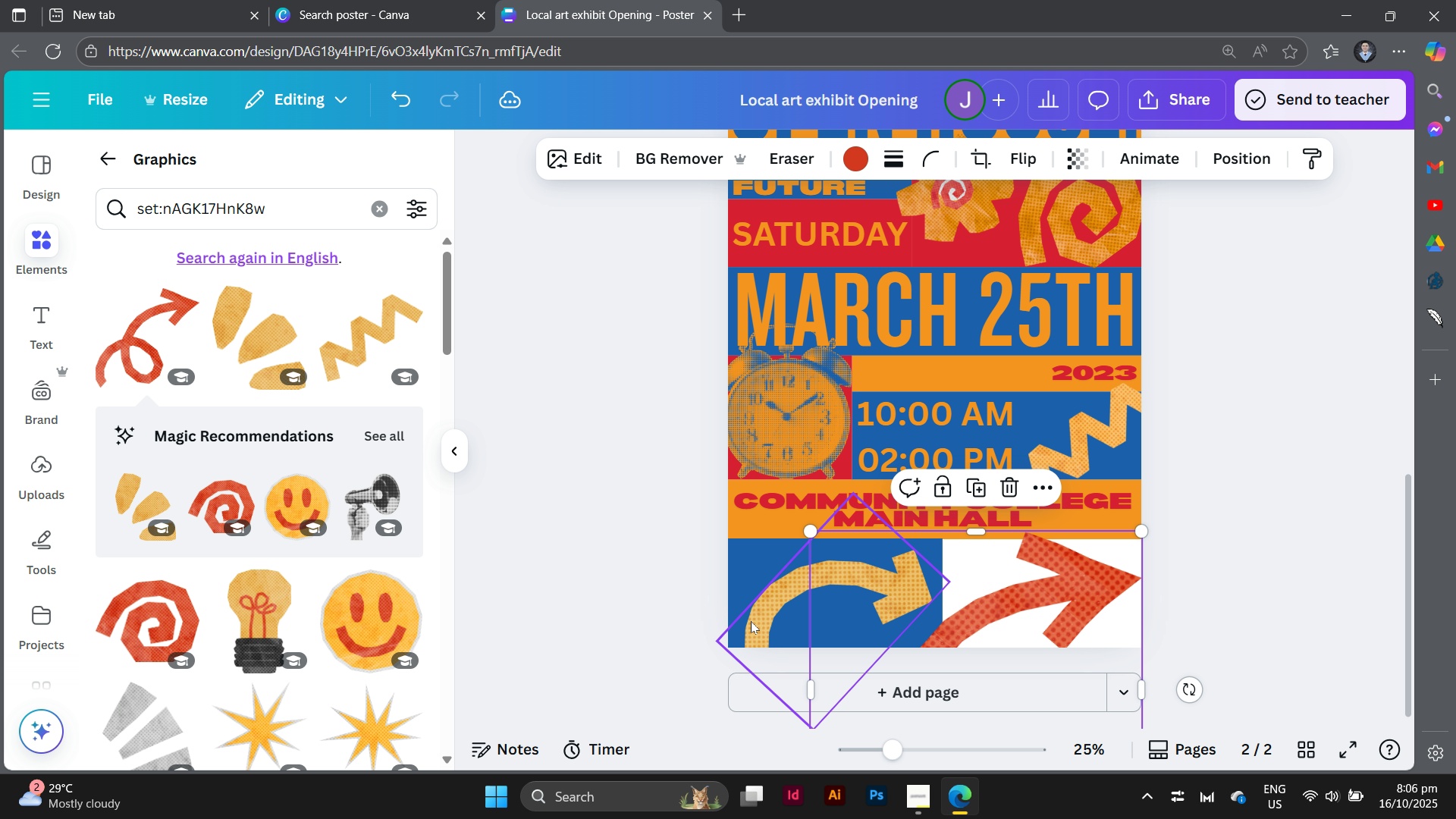 
left_click_drag(start_coordinate=[760, 614], to_coordinate=[316, 592])
 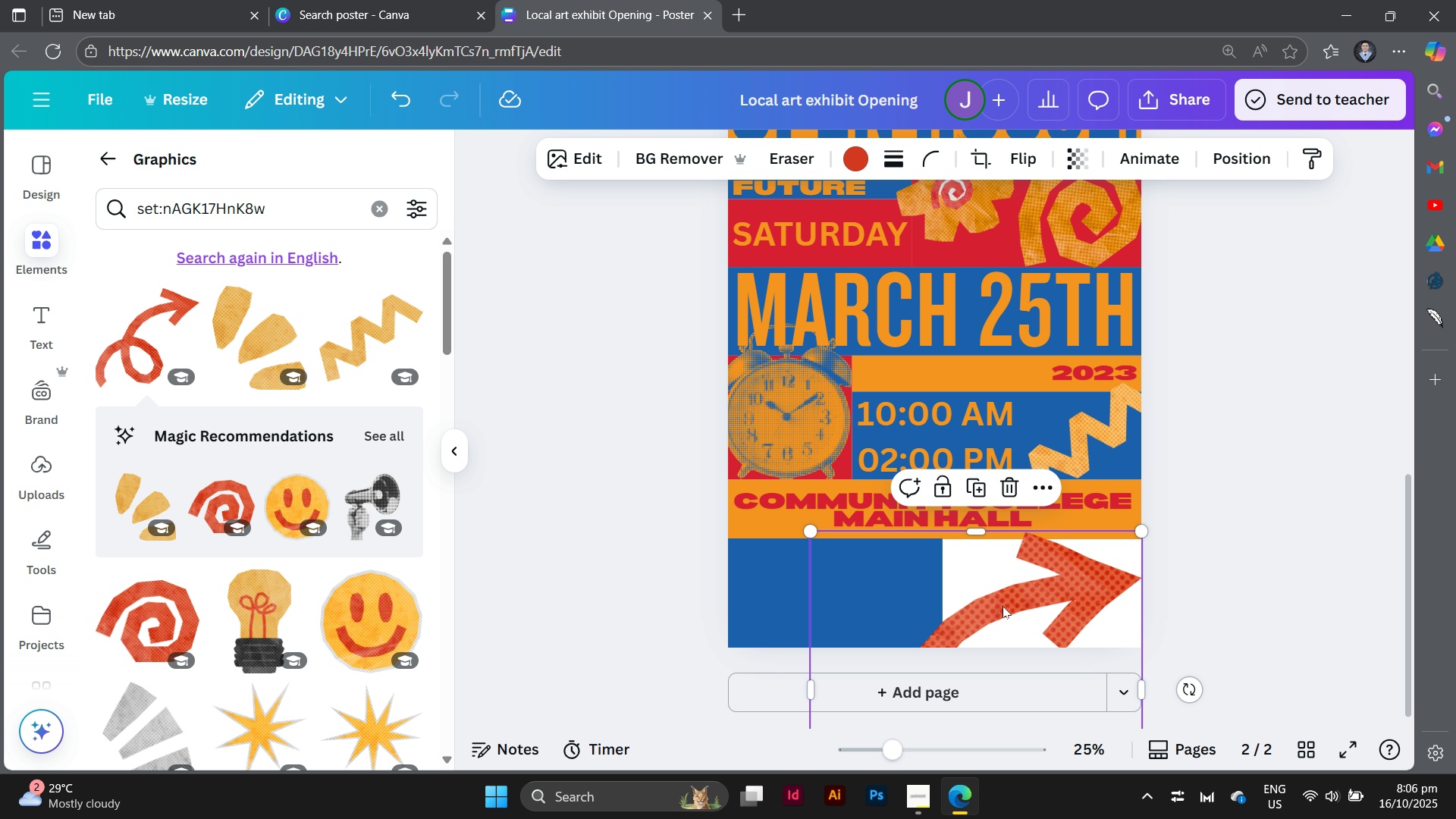 
left_click_drag(start_coordinate=[1003, 606], to_coordinate=[787, 545])
 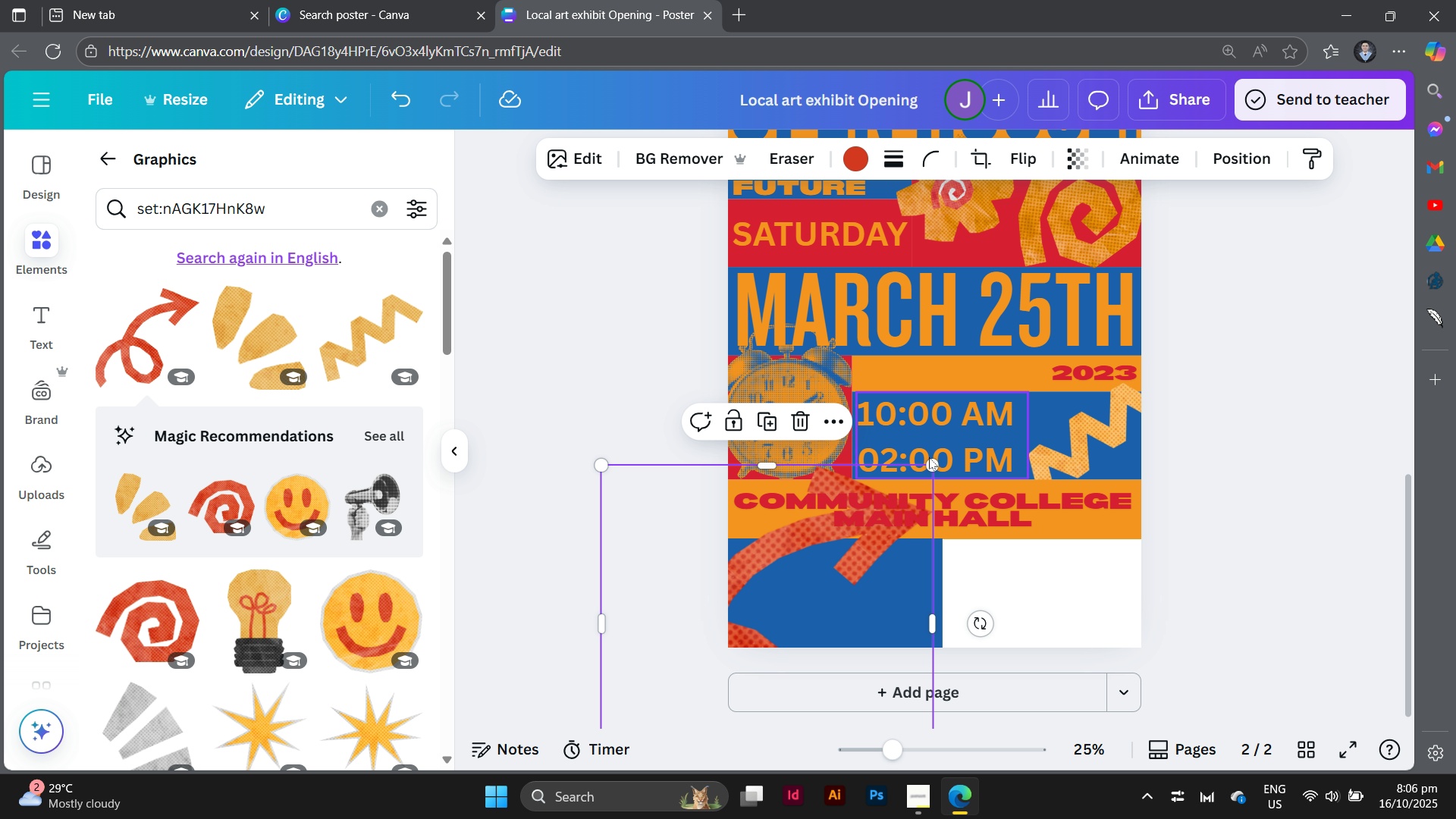 
left_click_drag(start_coordinate=[929, 463], to_coordinate=[880, 638])
 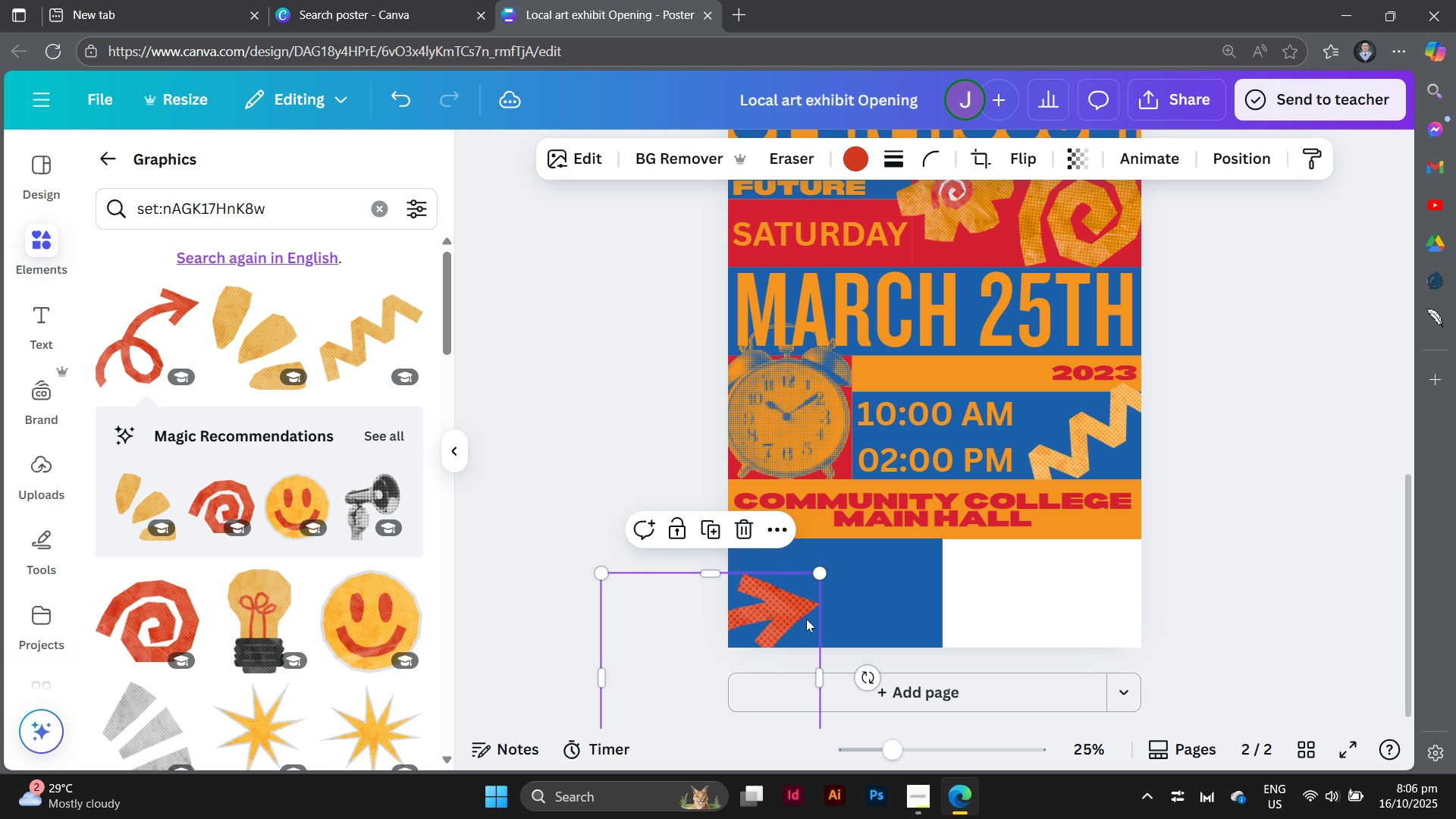 
left_click_drag(start_coordinate=[801, 622], to_coordinate=[968, 557])
 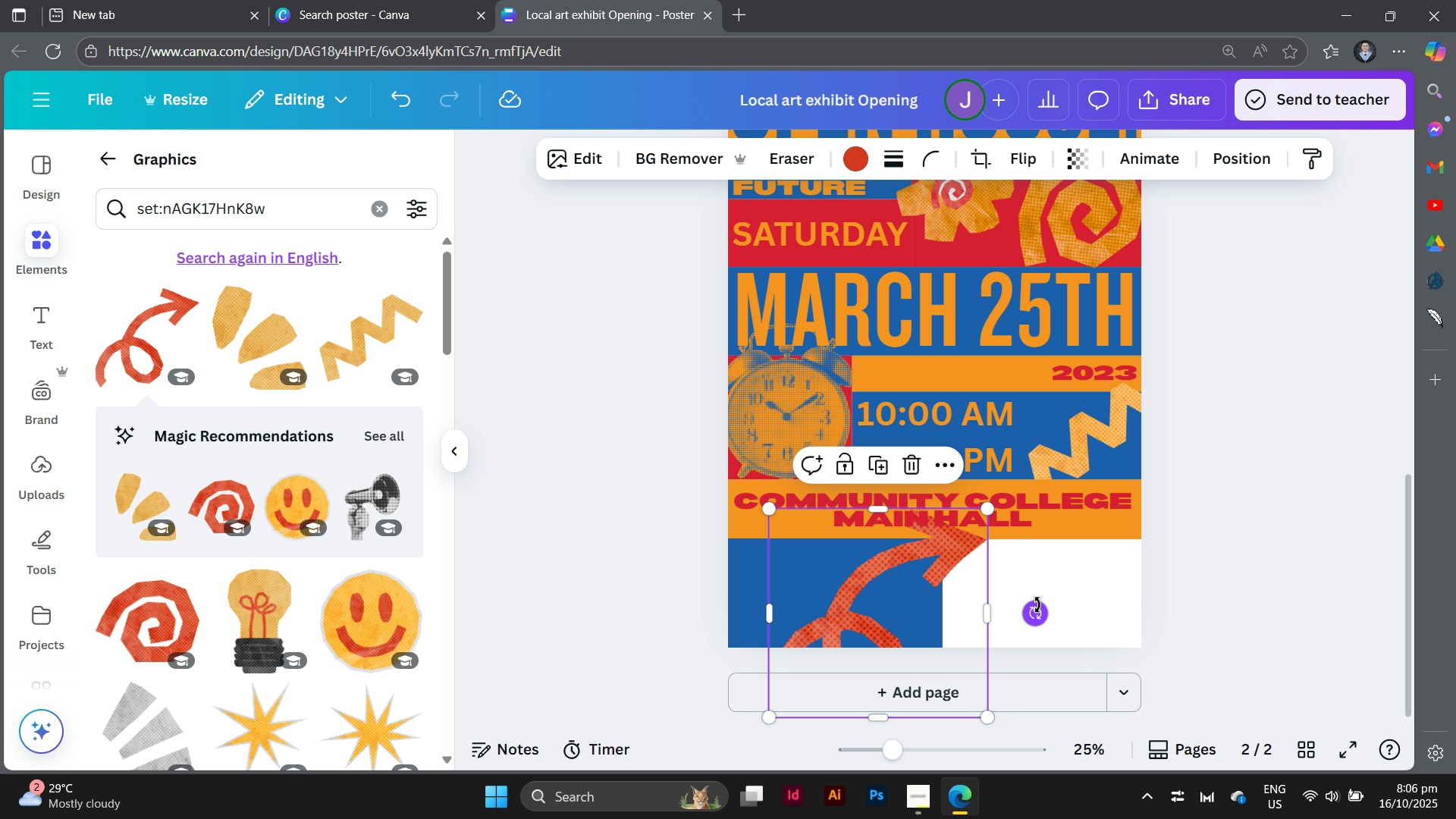 
left_click_drag(start_coordinate=[1038, 605], to_coordinate=[1007, 732])
 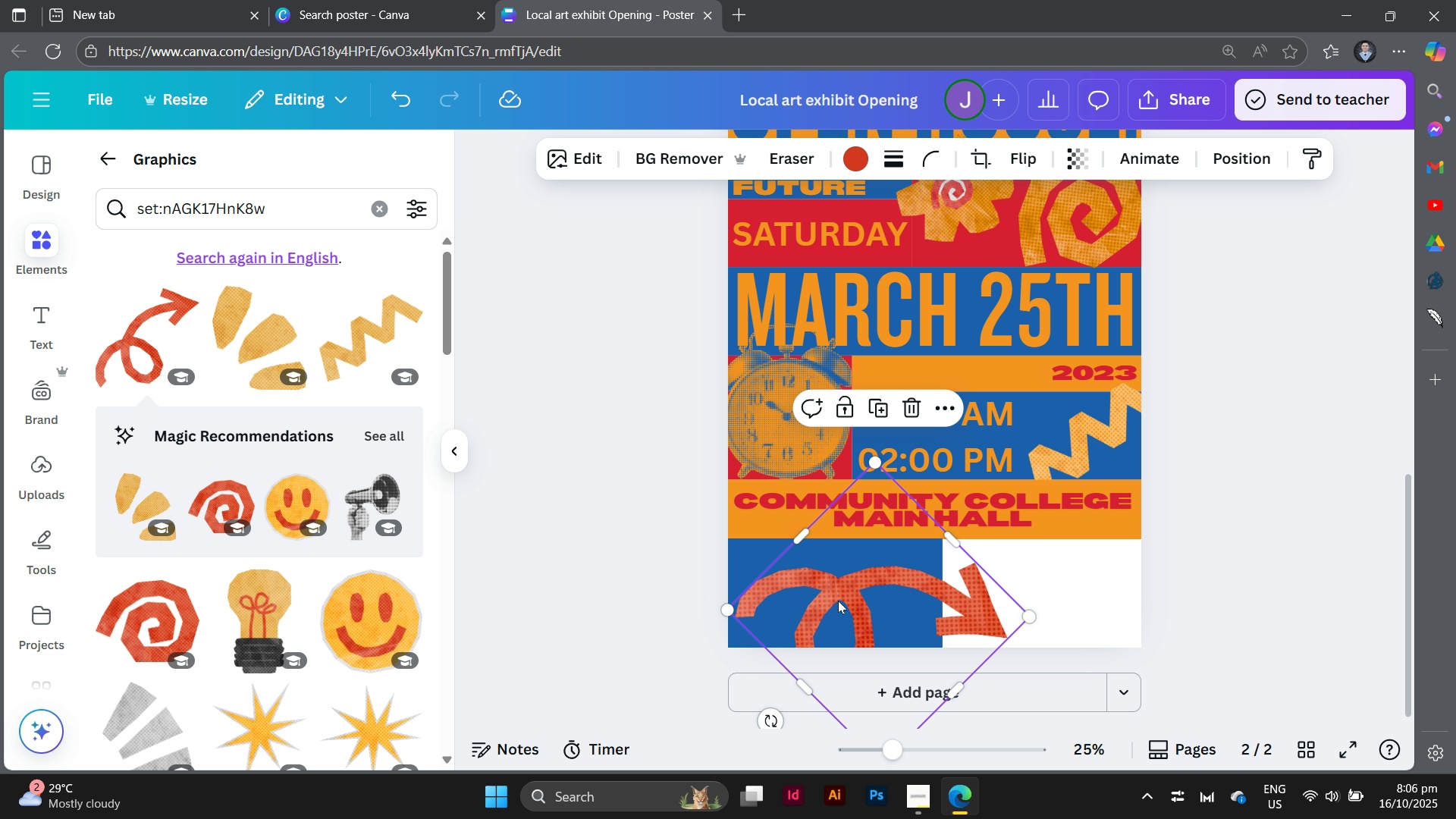 
left_click_drag(start_coordinate=[838, 601], to_coordinate=[828, 573])
 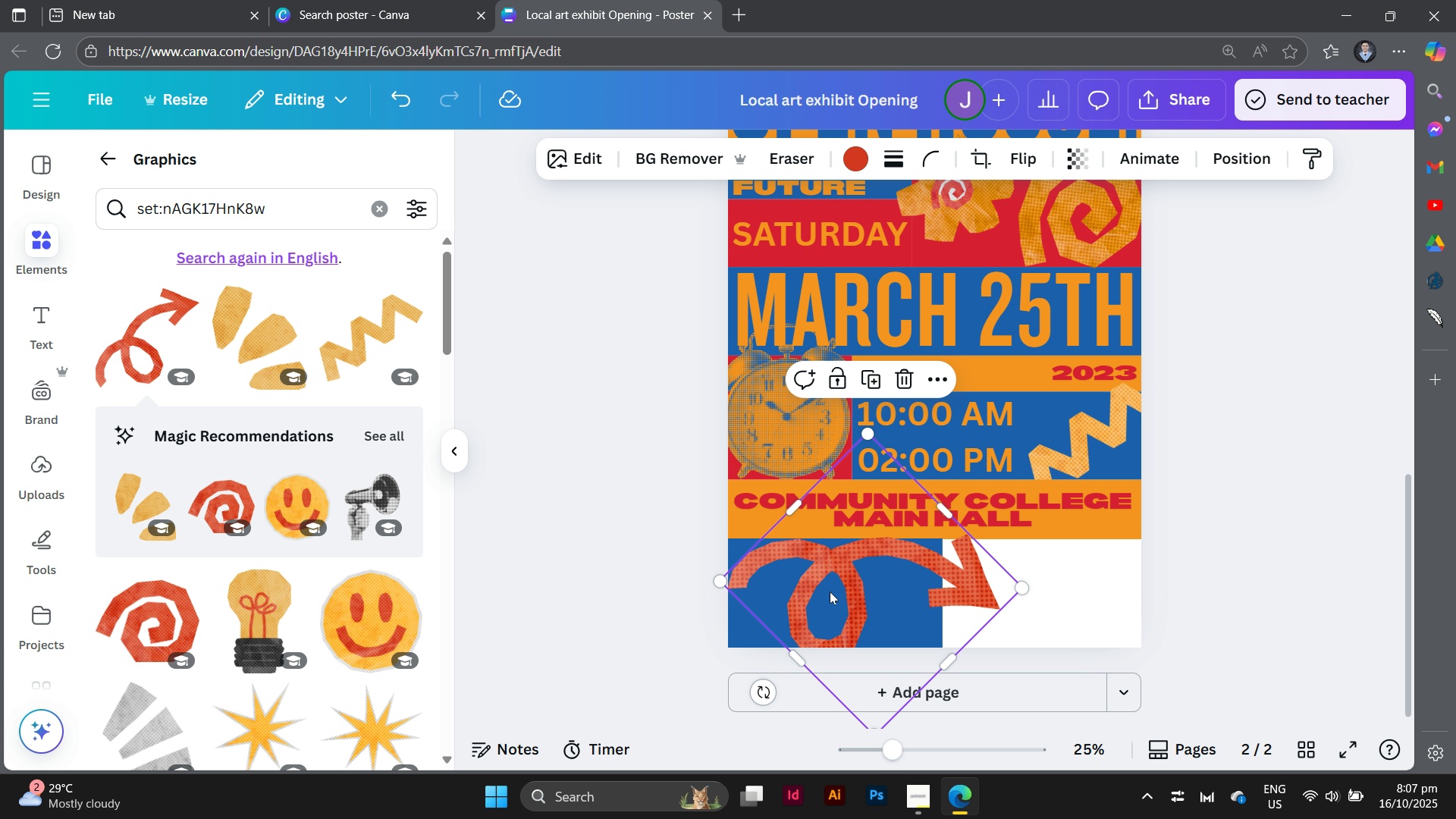 
left_click_drag(start_coordinate=[830, 591], to_coordinate=[830, 598])
 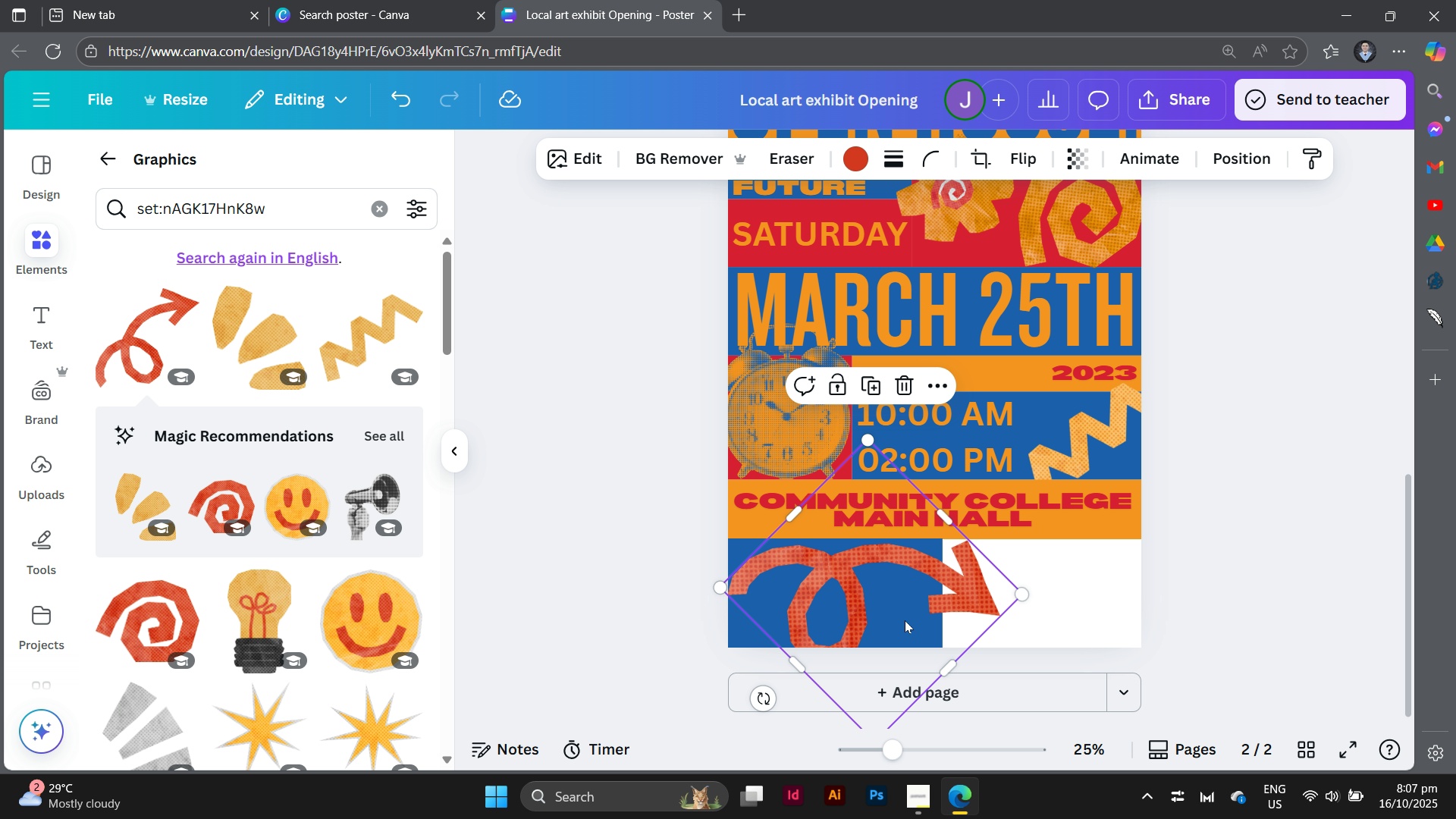 
left_click([897, 623])
 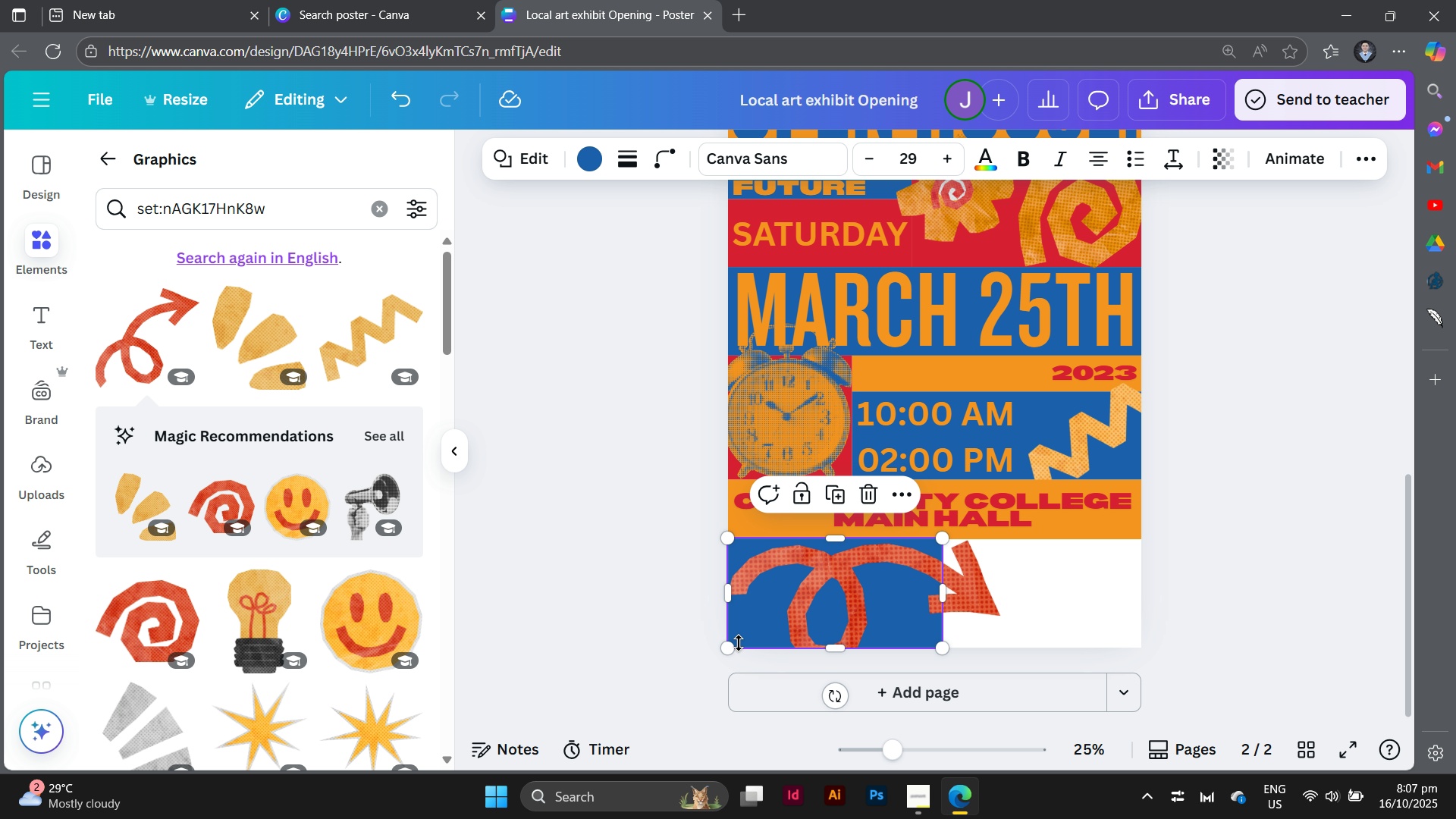 
left_click([739, 643])
 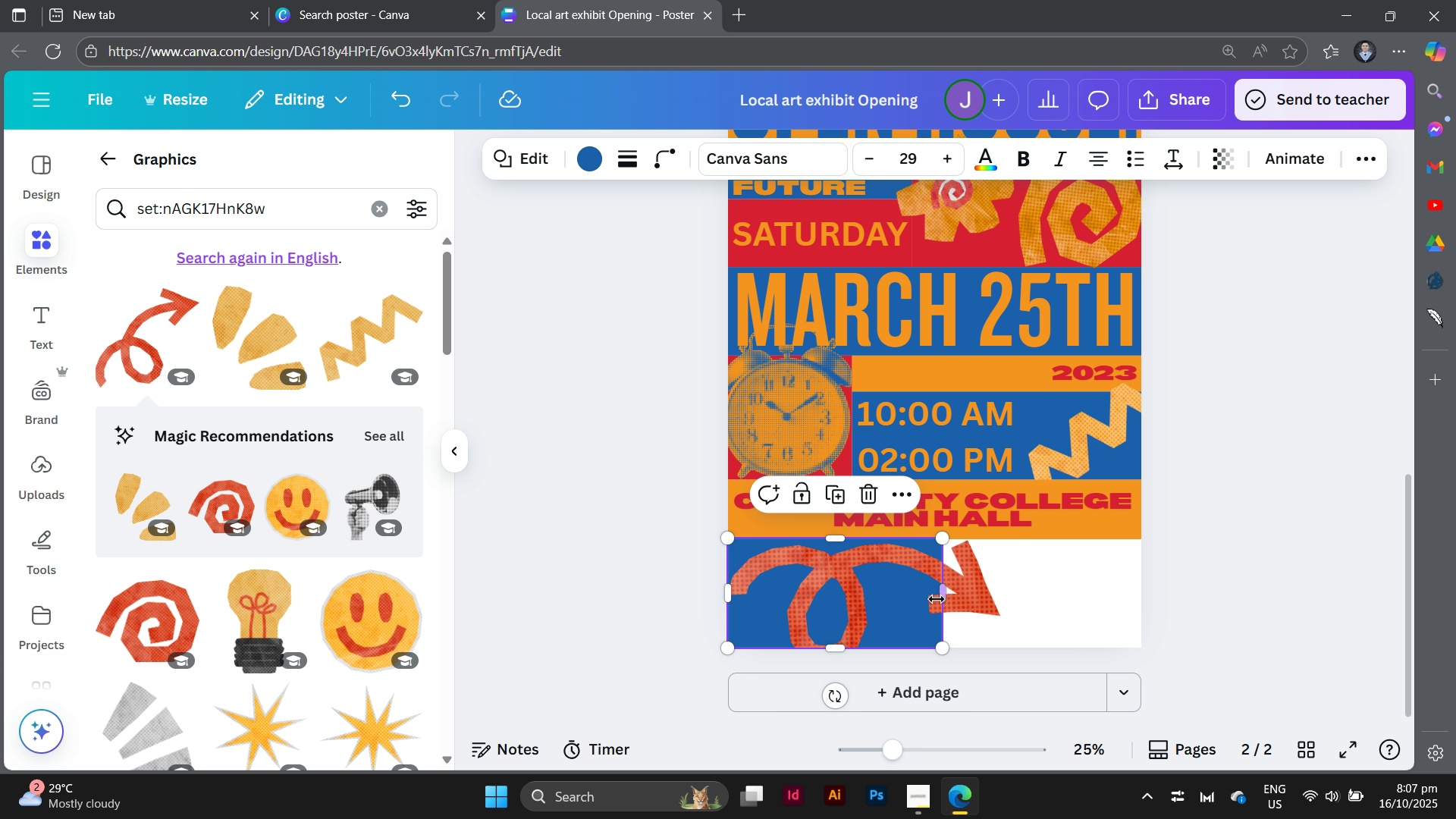 
left_click_drag(start_coordinate=[937, 599], to_coordinate=[1001, 595])
 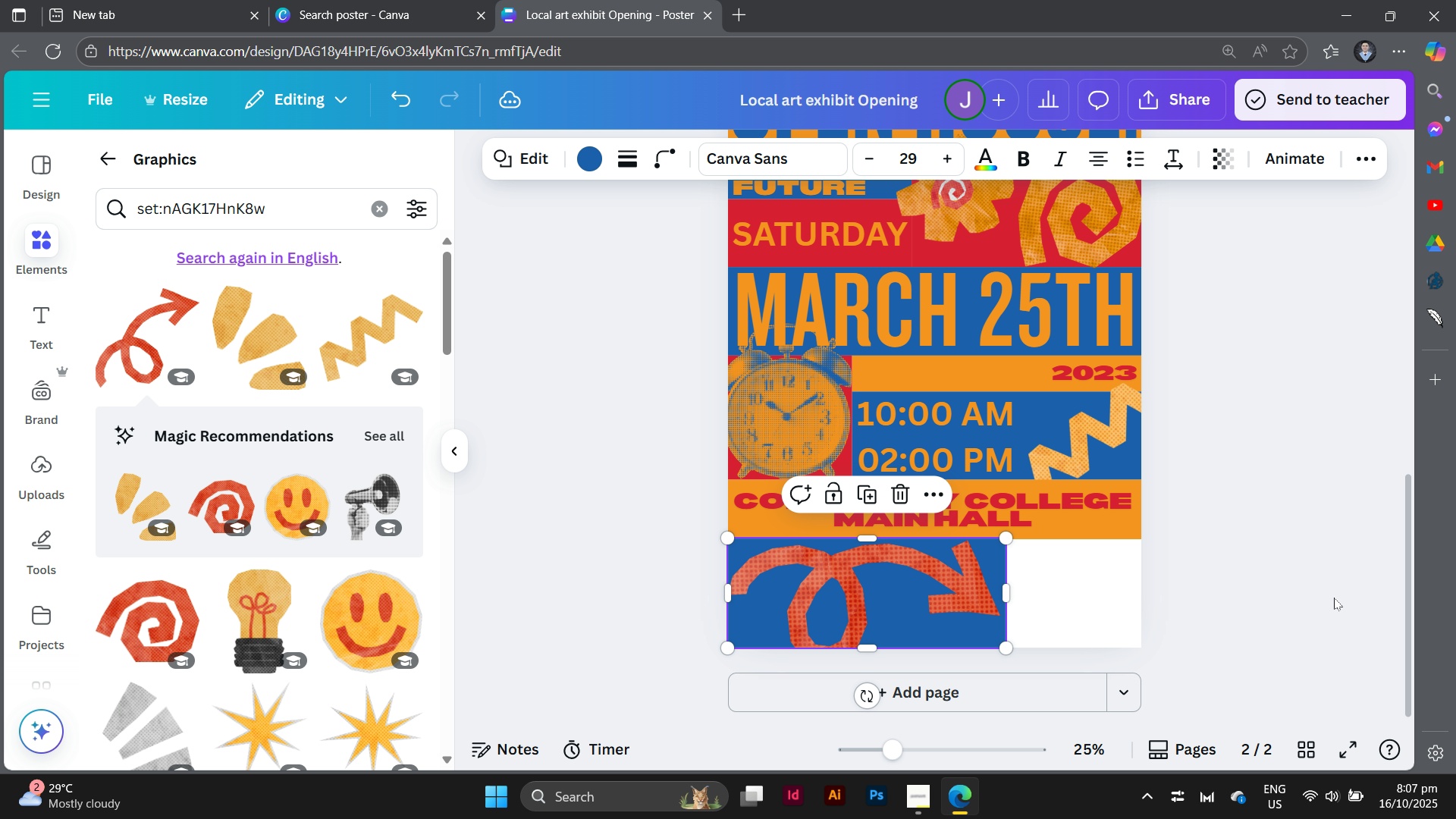 
left_click([1334, 598])
 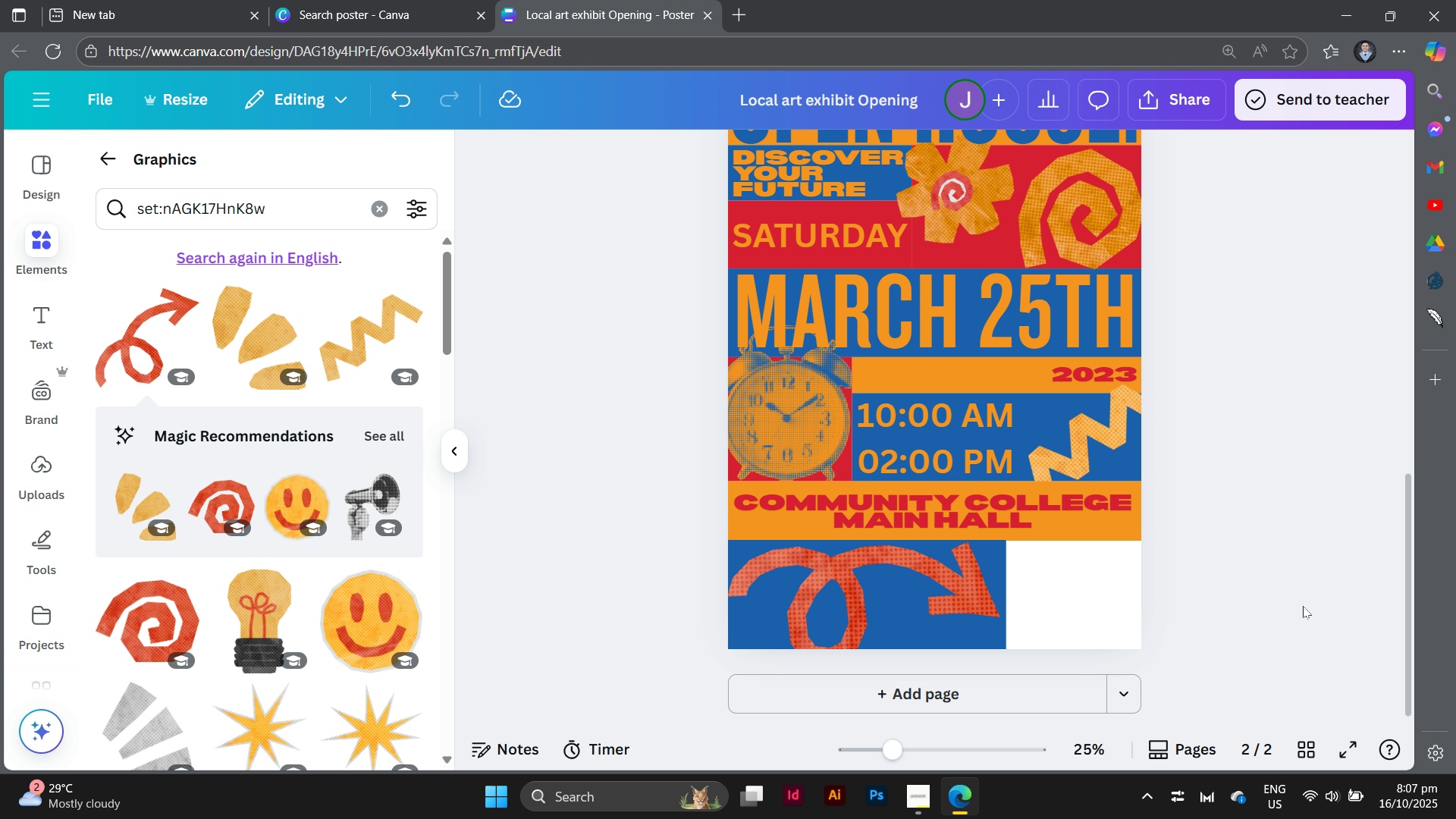 
scroll: coordinate [1303, 606], scroll_direction: down, amount: 3.0
 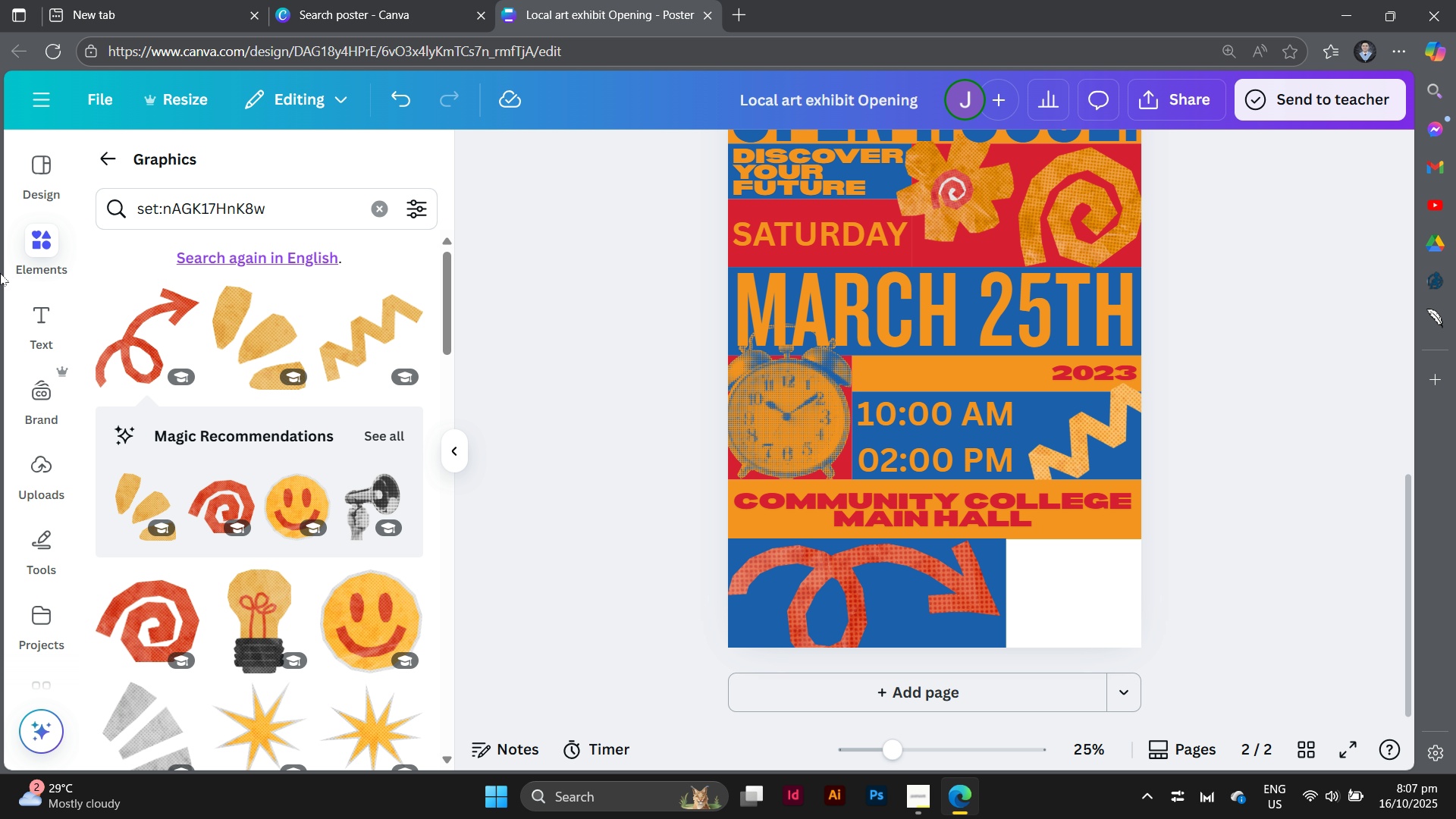 
left_click([117, 149])
 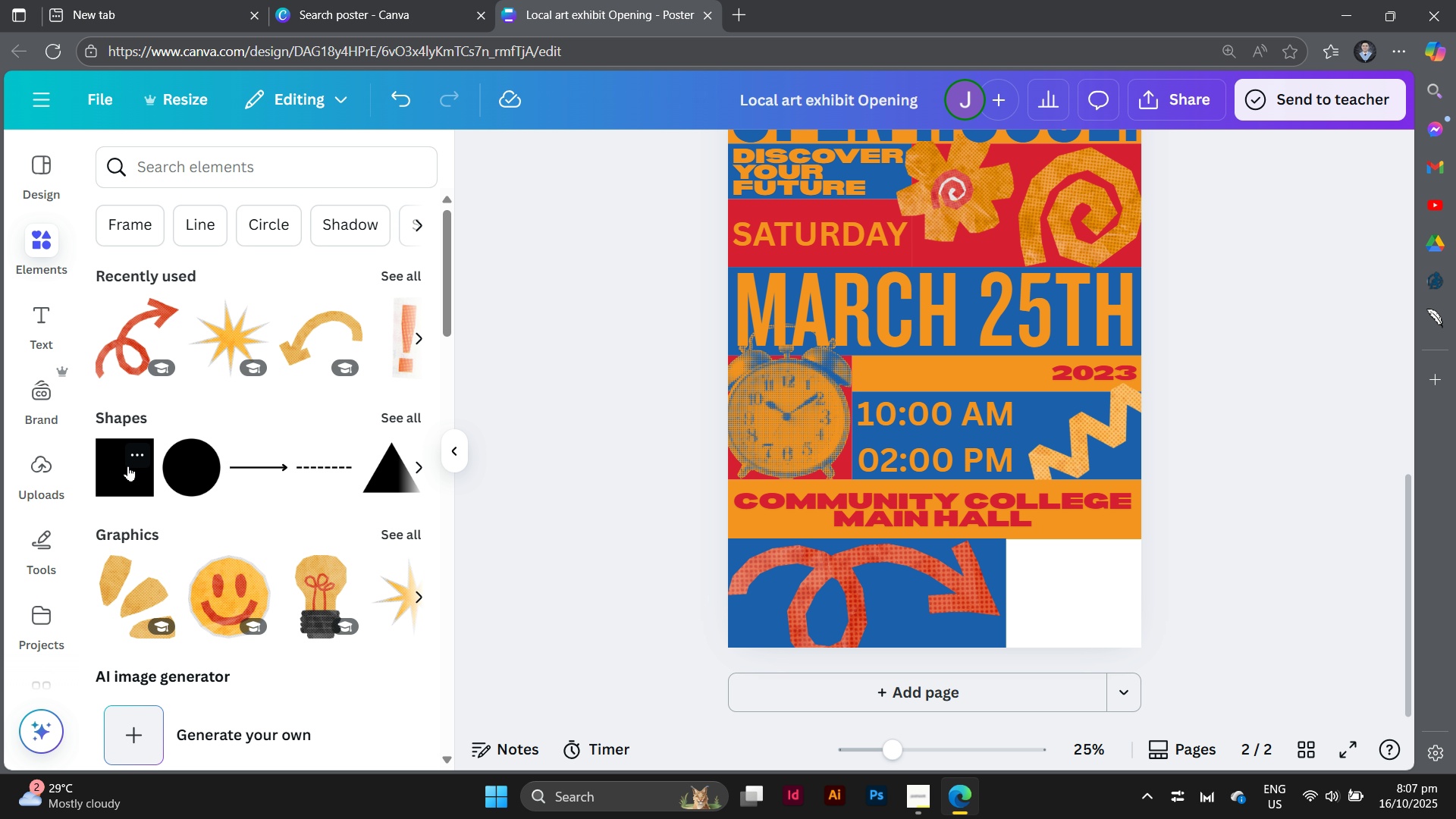 
left_click([128, 466])
 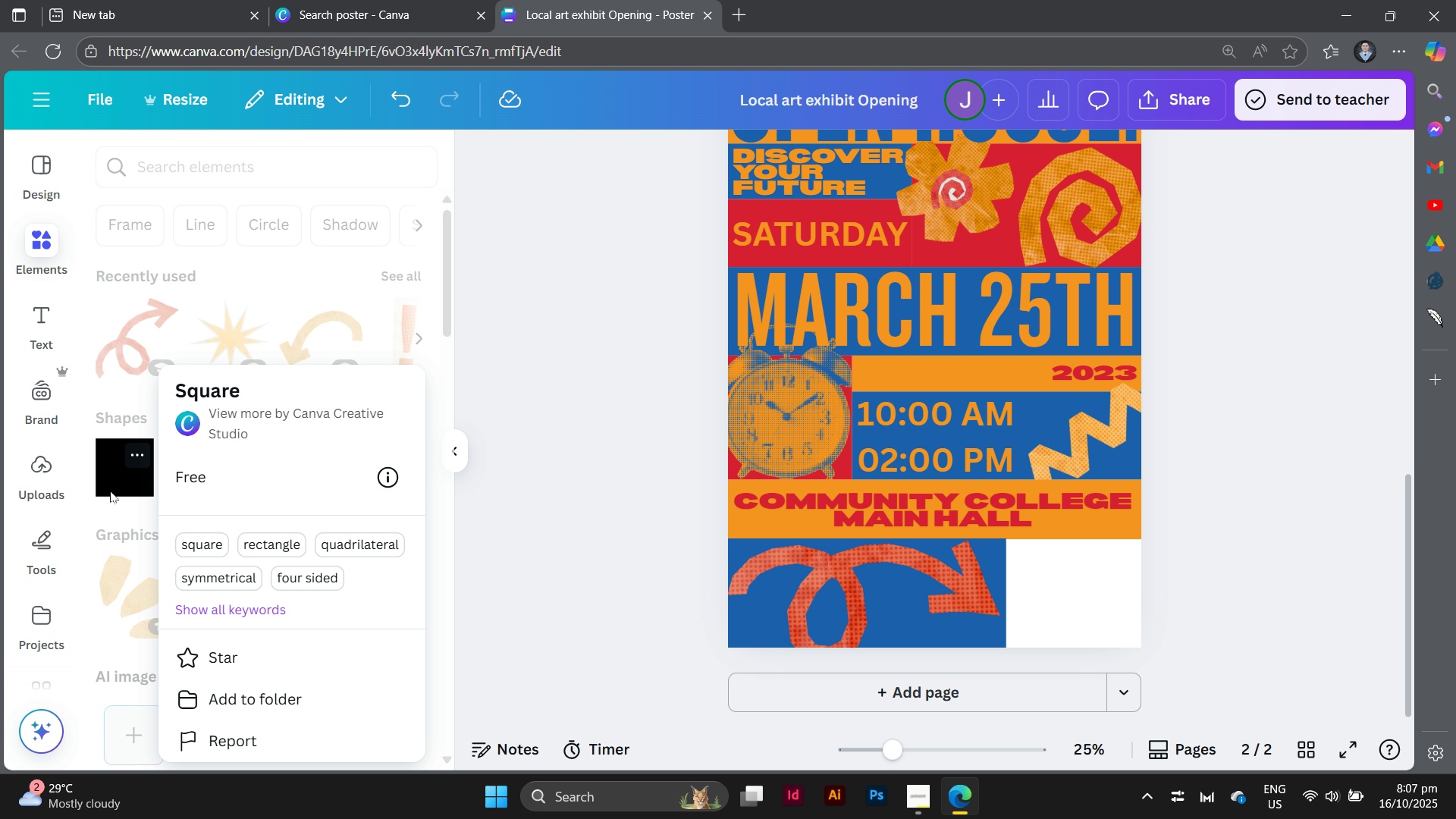 
left_click([110, 491])
 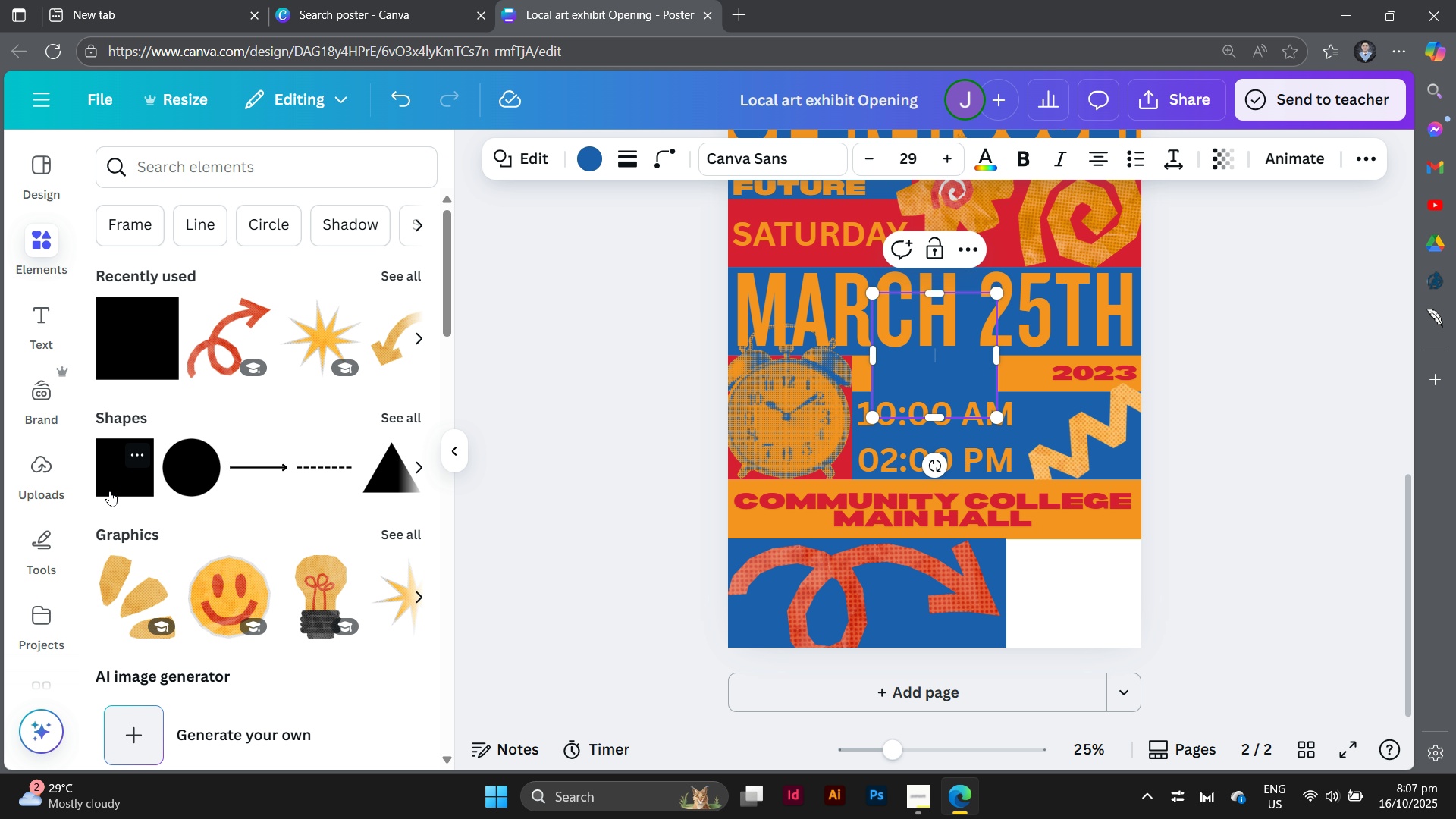 
left_click([110, 491])
 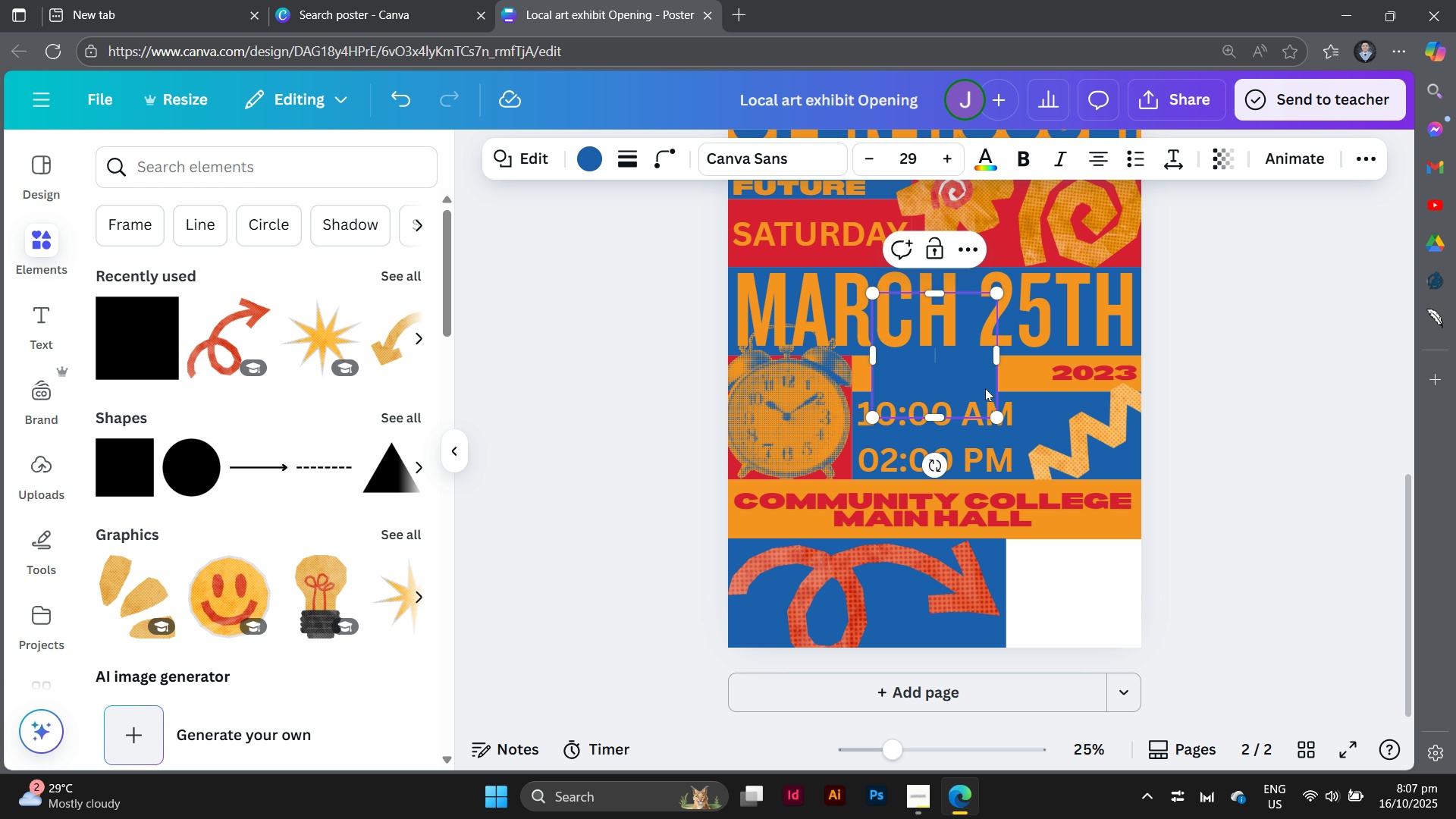 
wait(8.26)
 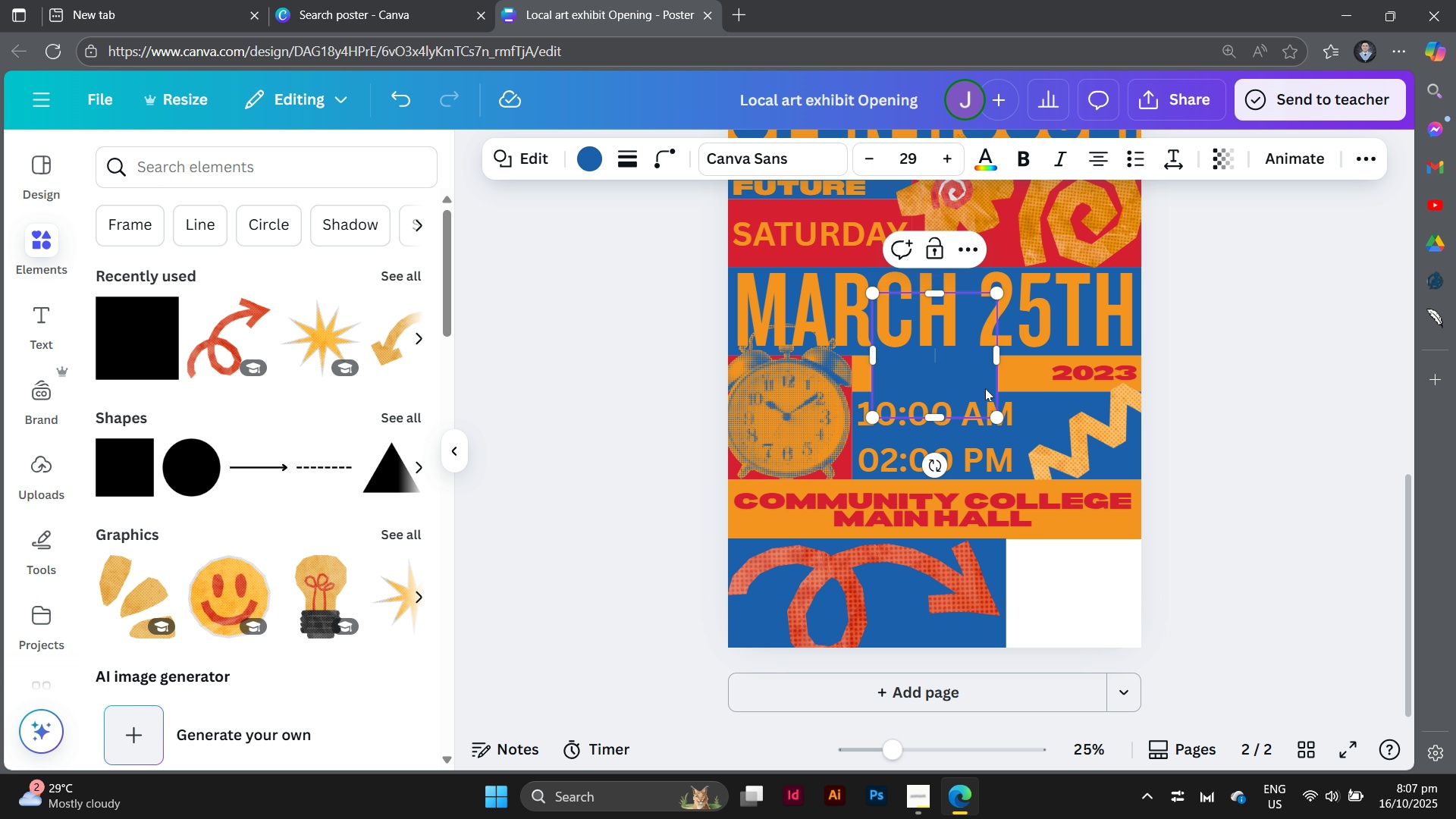 
left_click_drag(start_coordinate=[899, 367], to_coordinate=[1045, 610])
 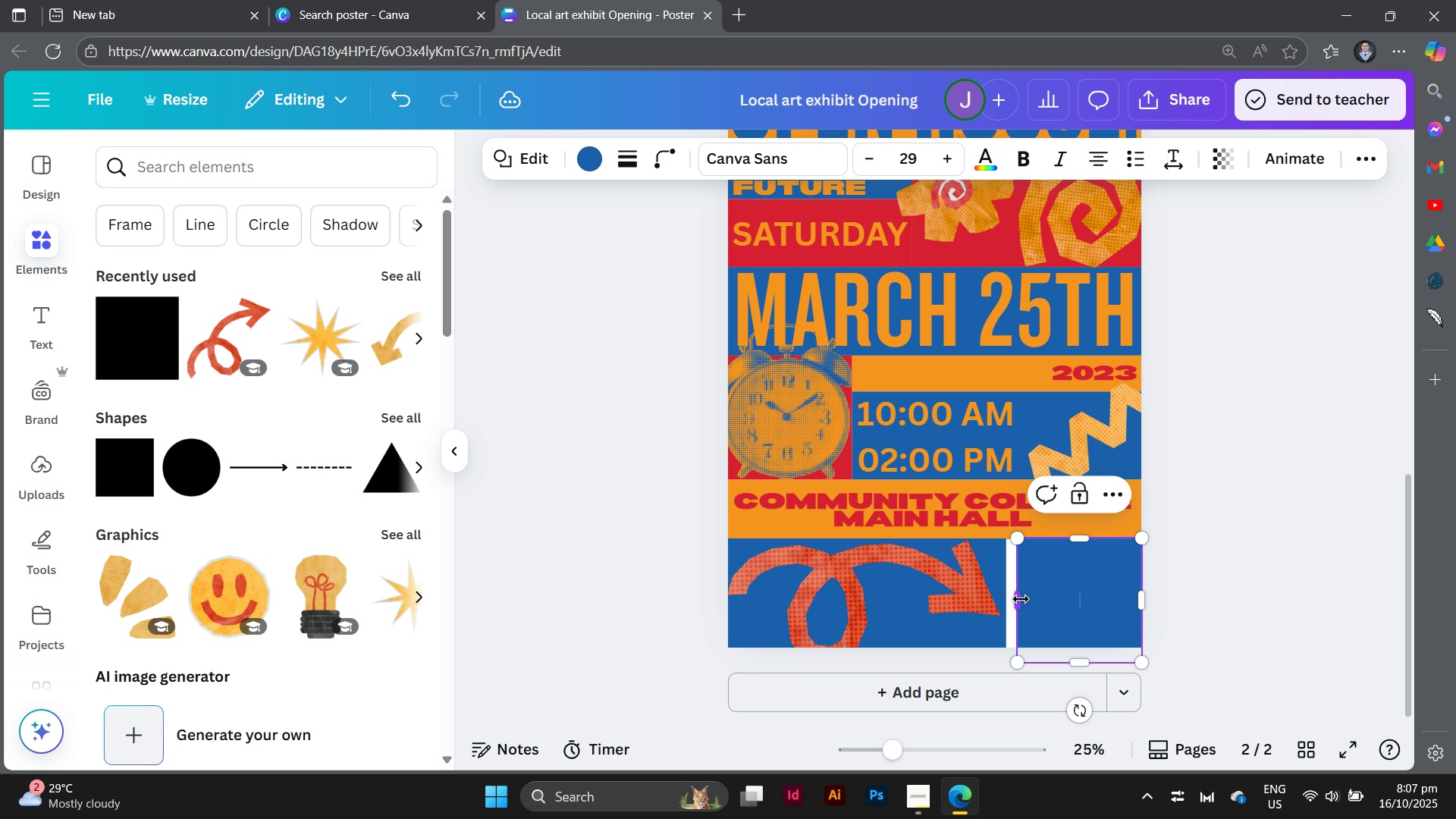 
left_click_drag(start_coordinate=[1021, 599], to_coordinate=[1008, 597])
 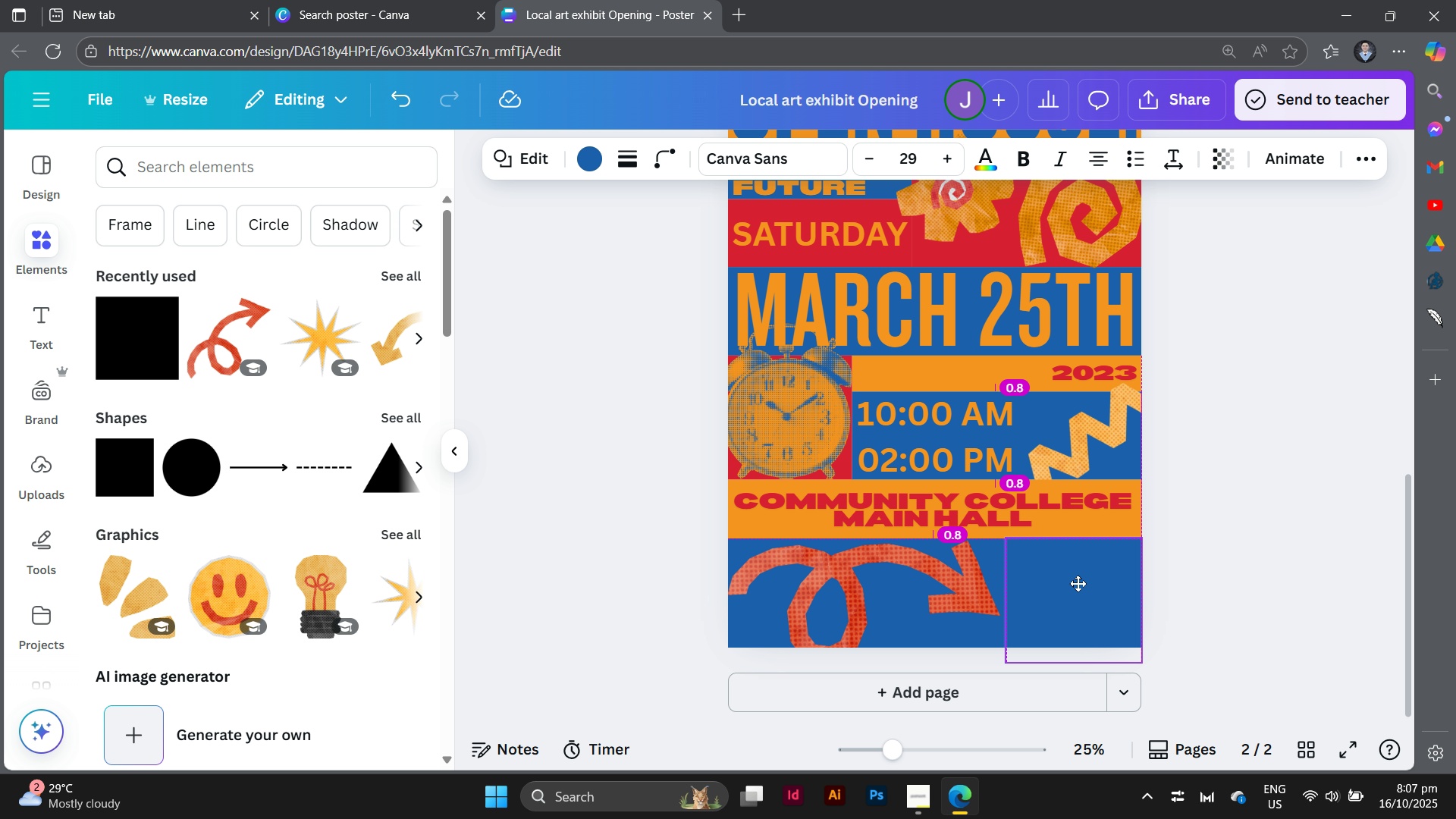 
wait(5.39)
 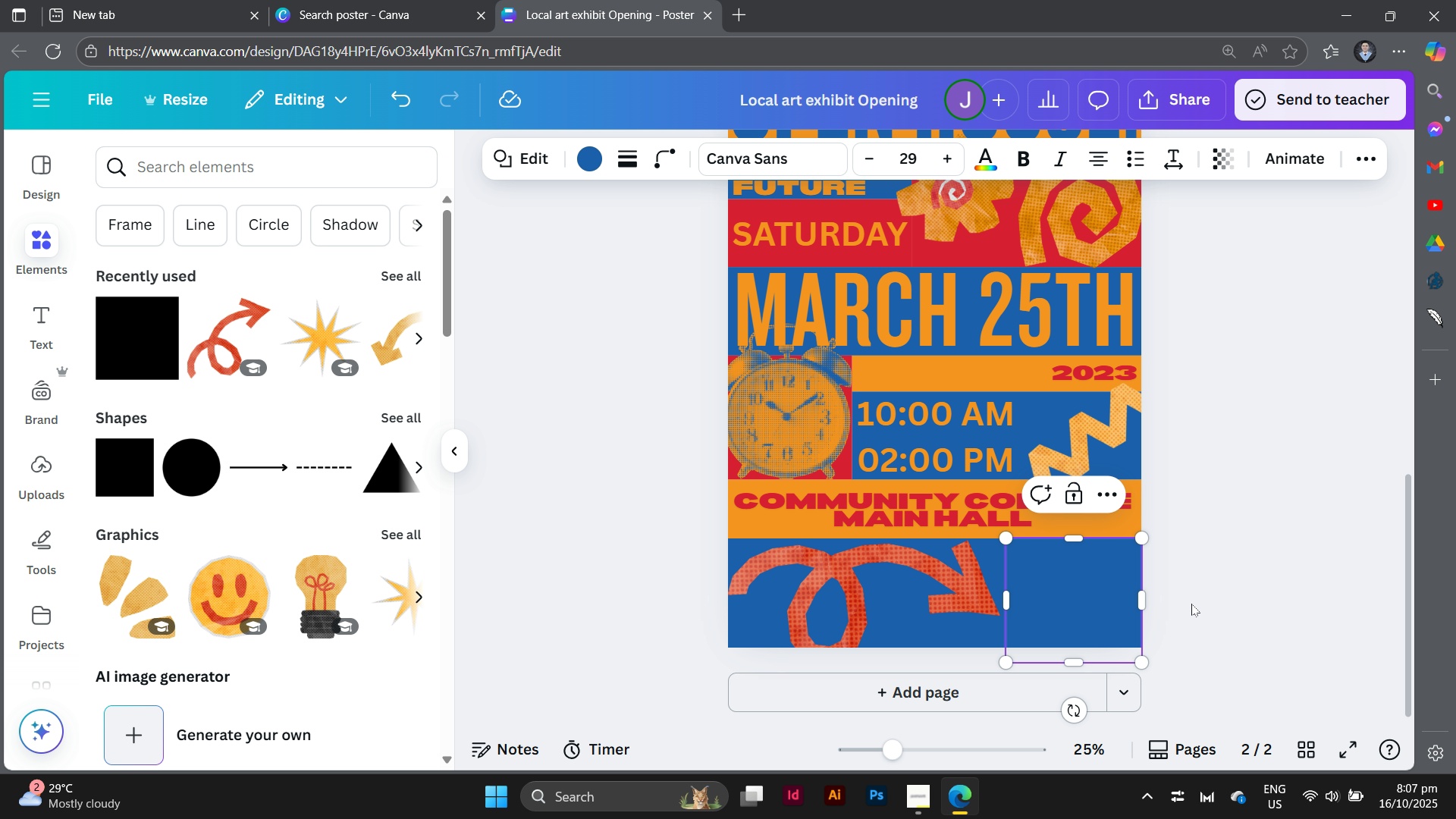 
left_click_drag(start_coordinate=[1139, 659], to_coordinate=[1137, 645])
 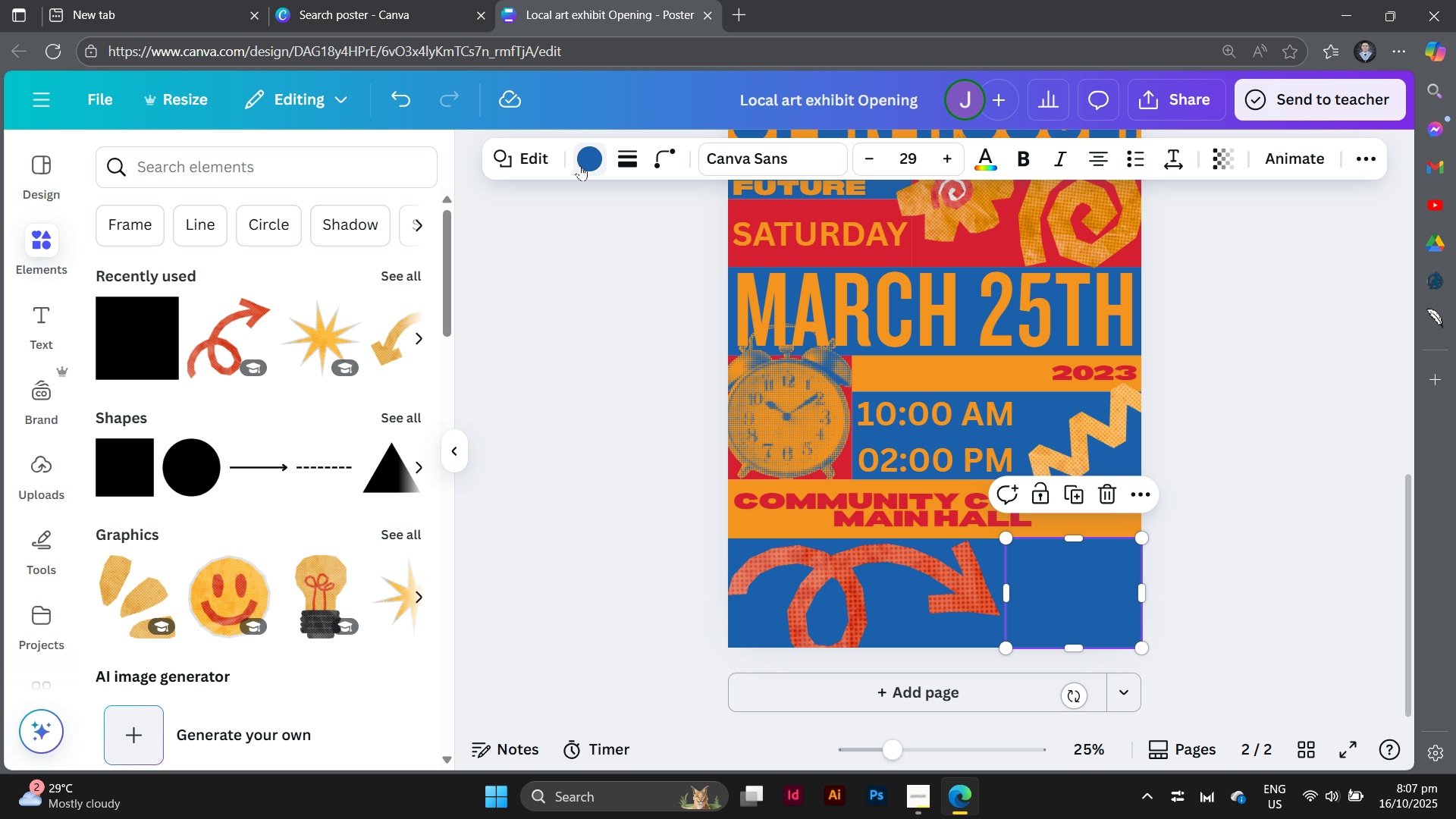 
left_click([580, 165])
 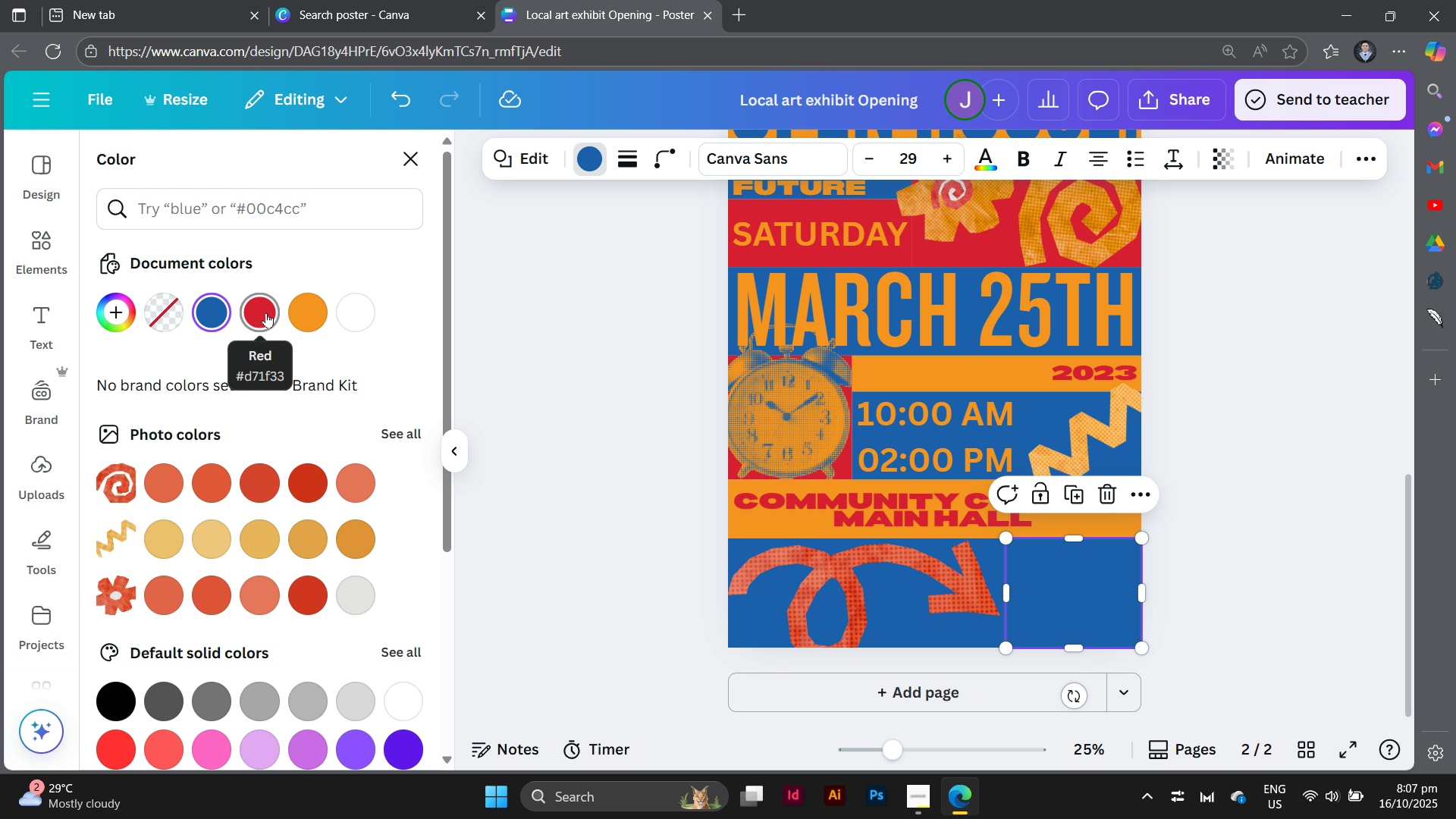 
left_click([266, 312])
 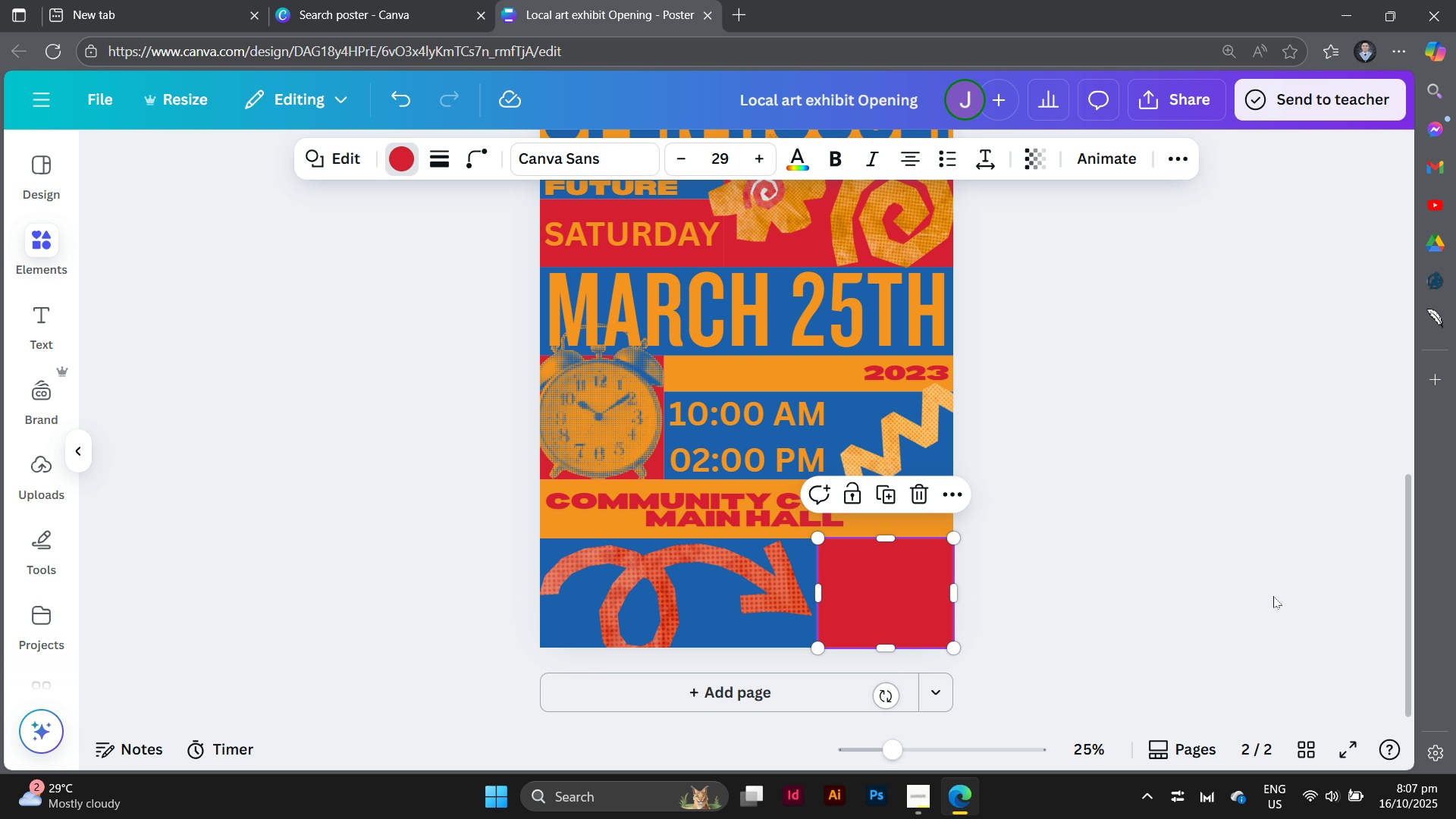 
left_click([1273, 596])
 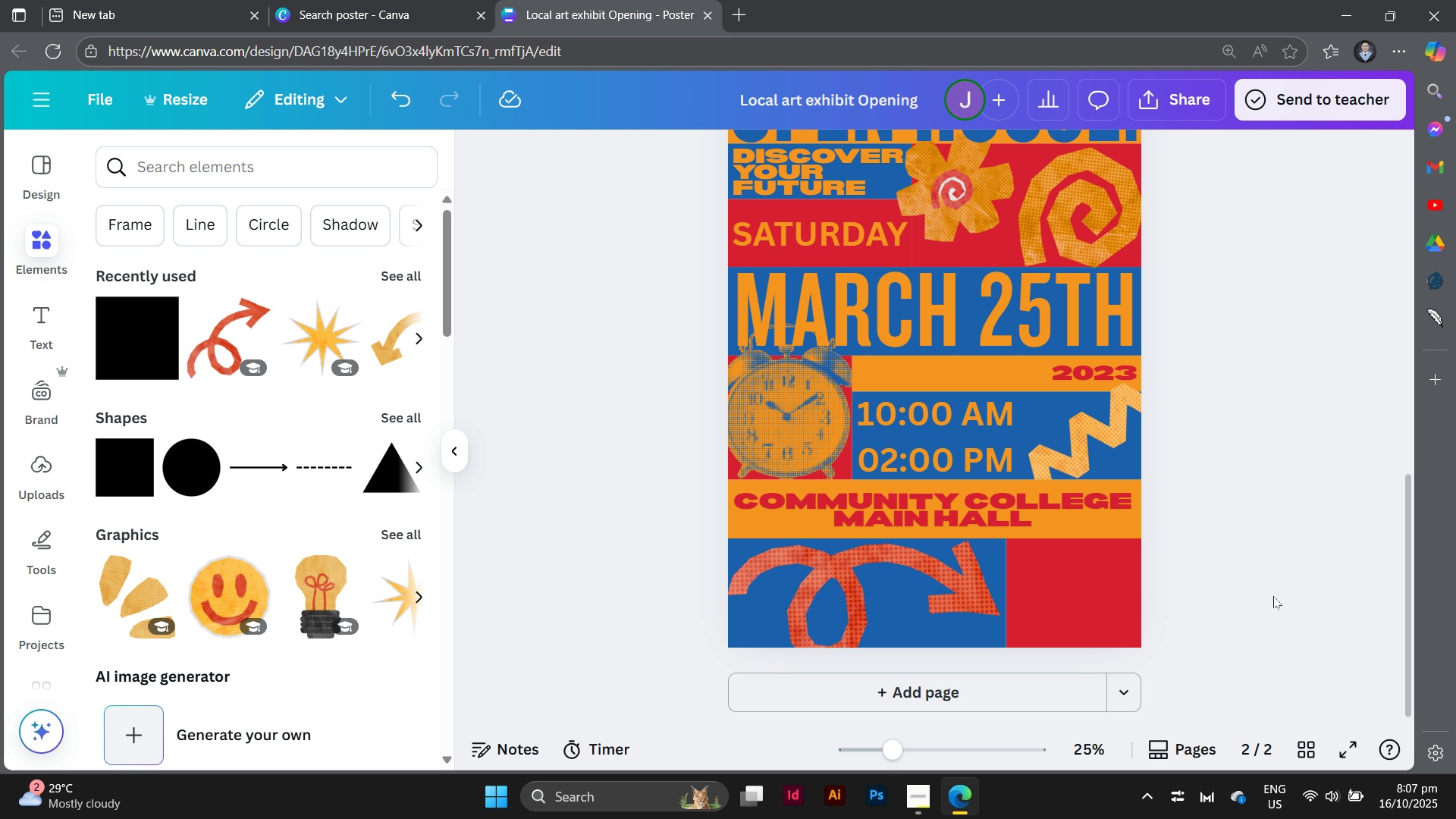 
left_click([1273, 596])
 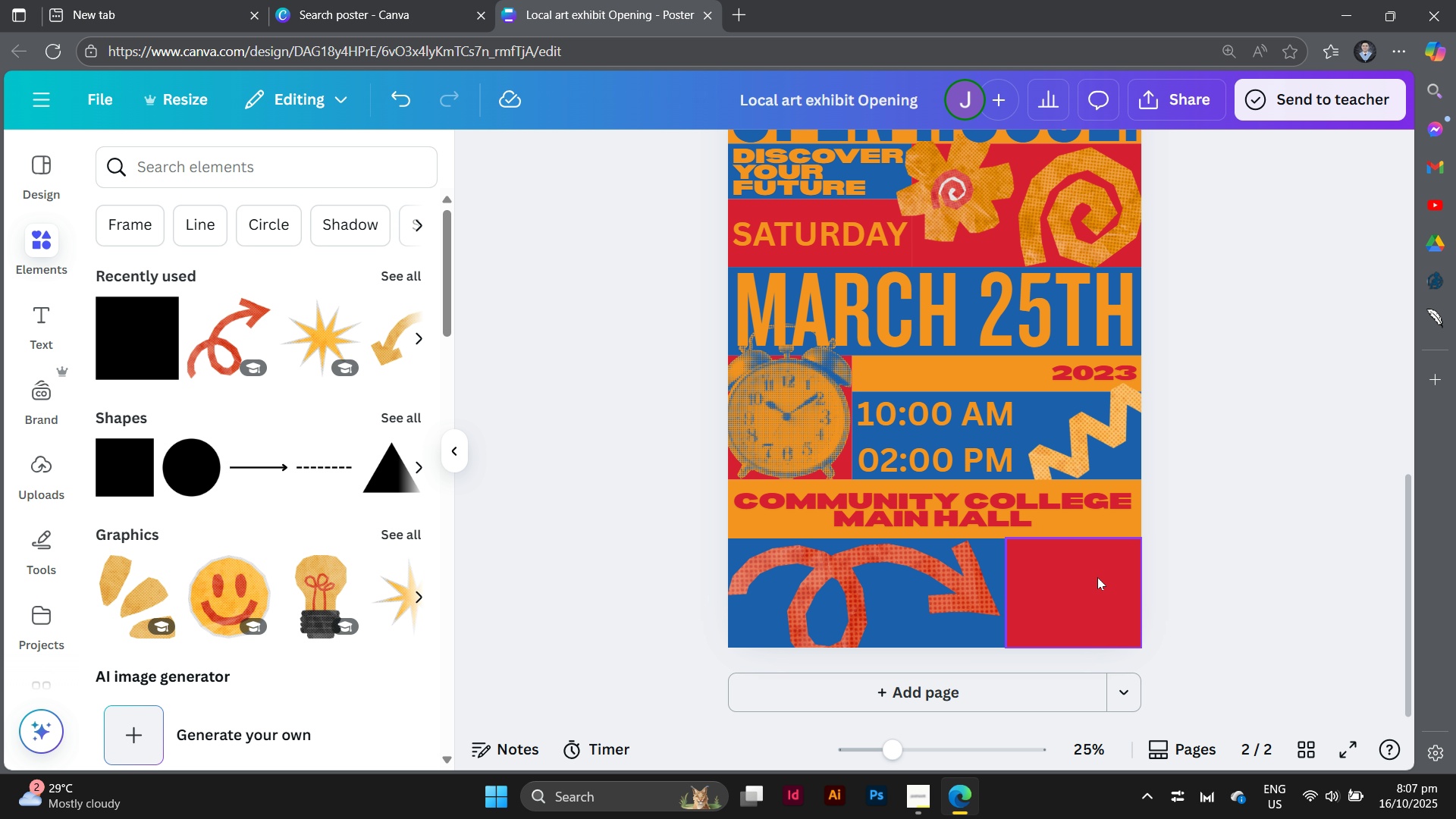 
left_click([1093, 579])
 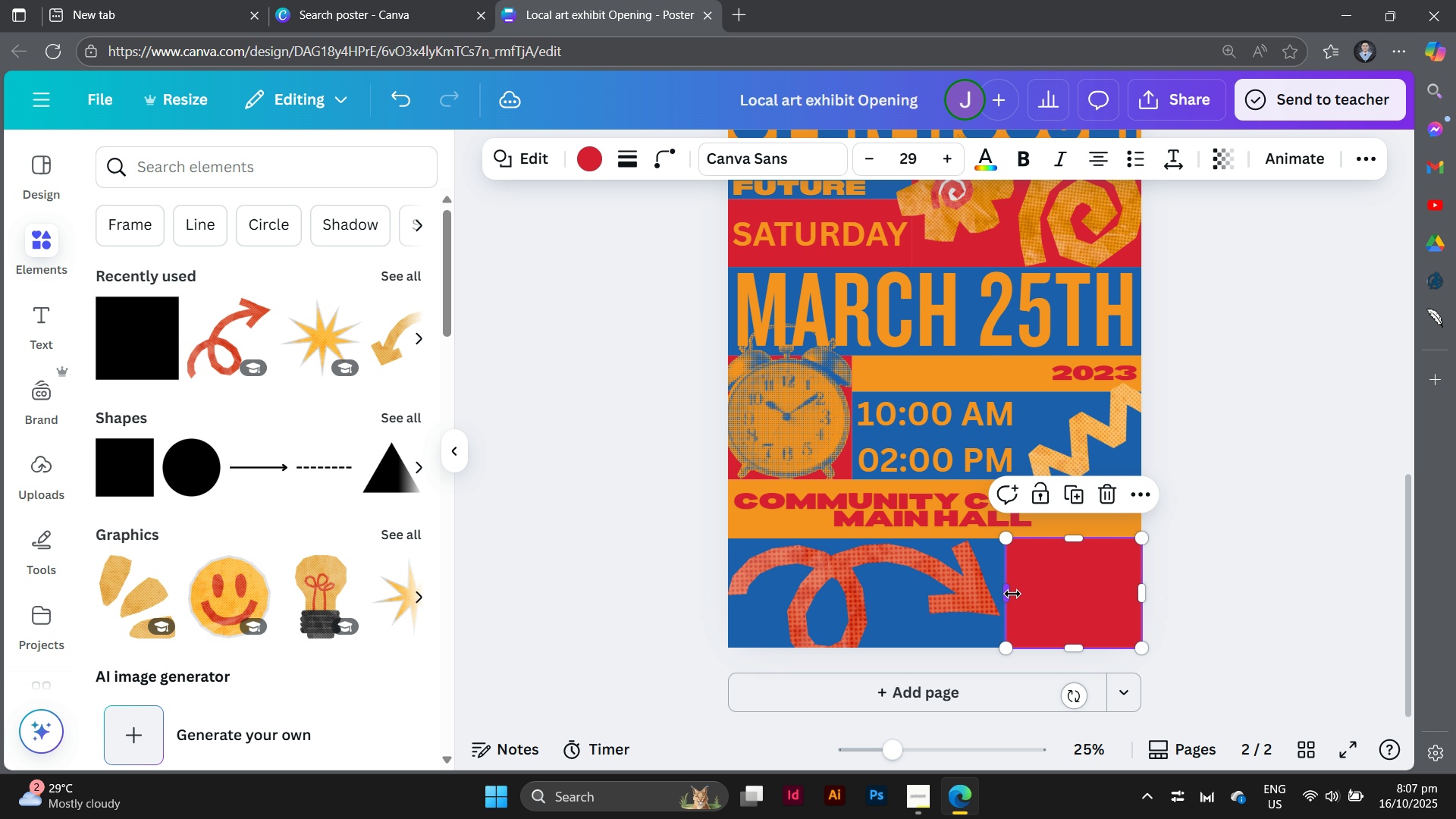 
left_click([1223, 599])
 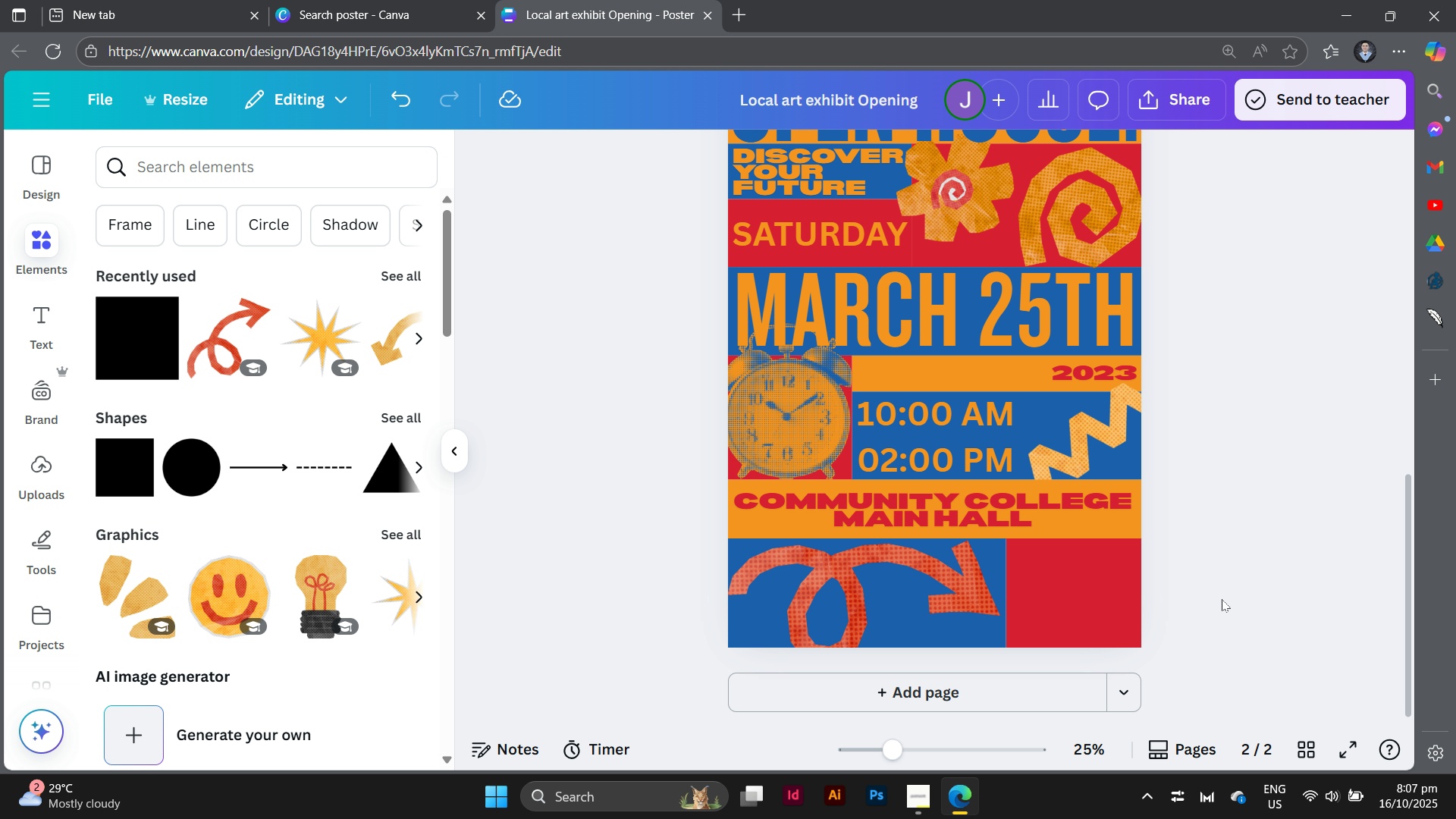 
key(Control+Equal)
 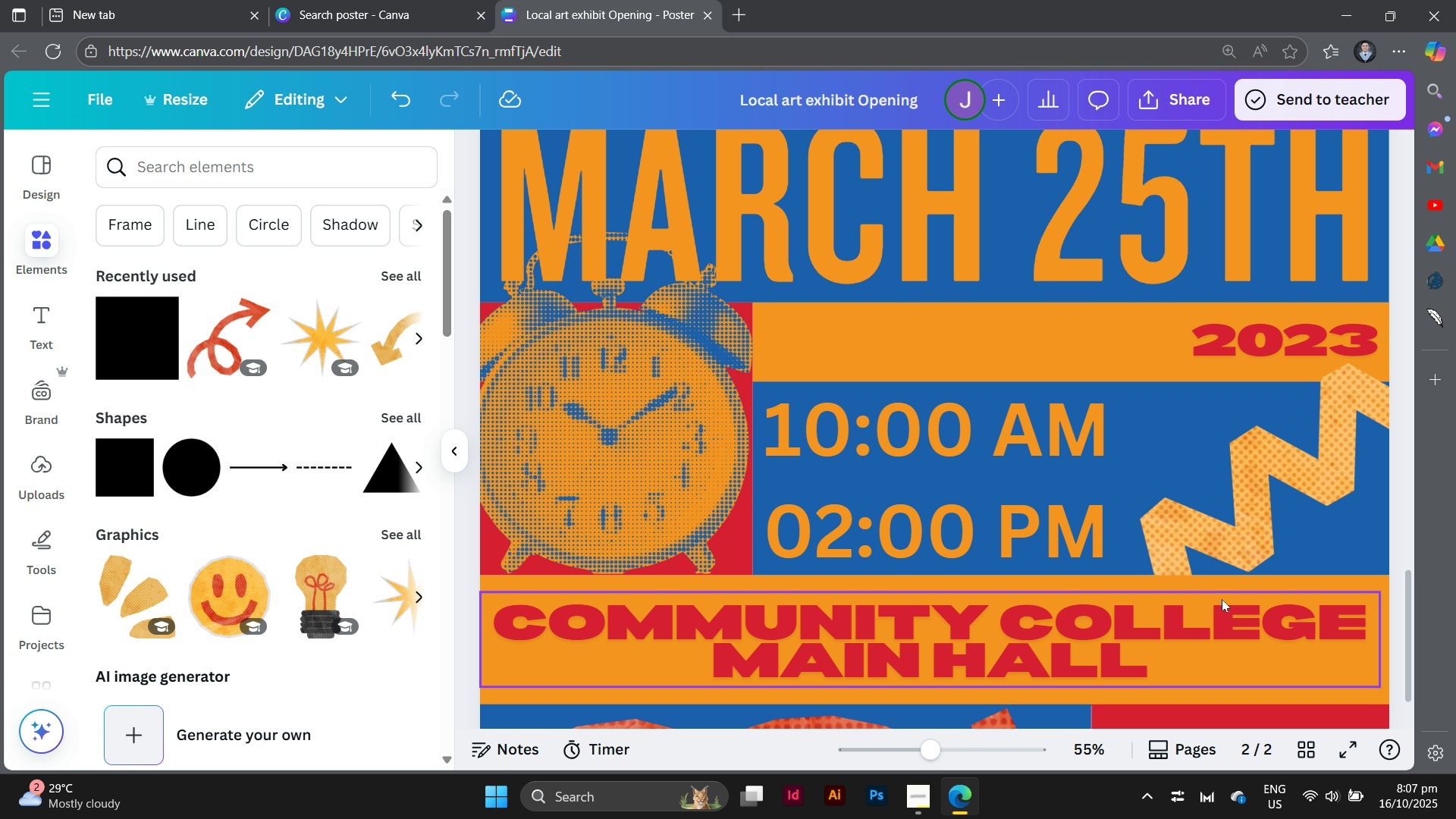 
key(Control+Equal)
 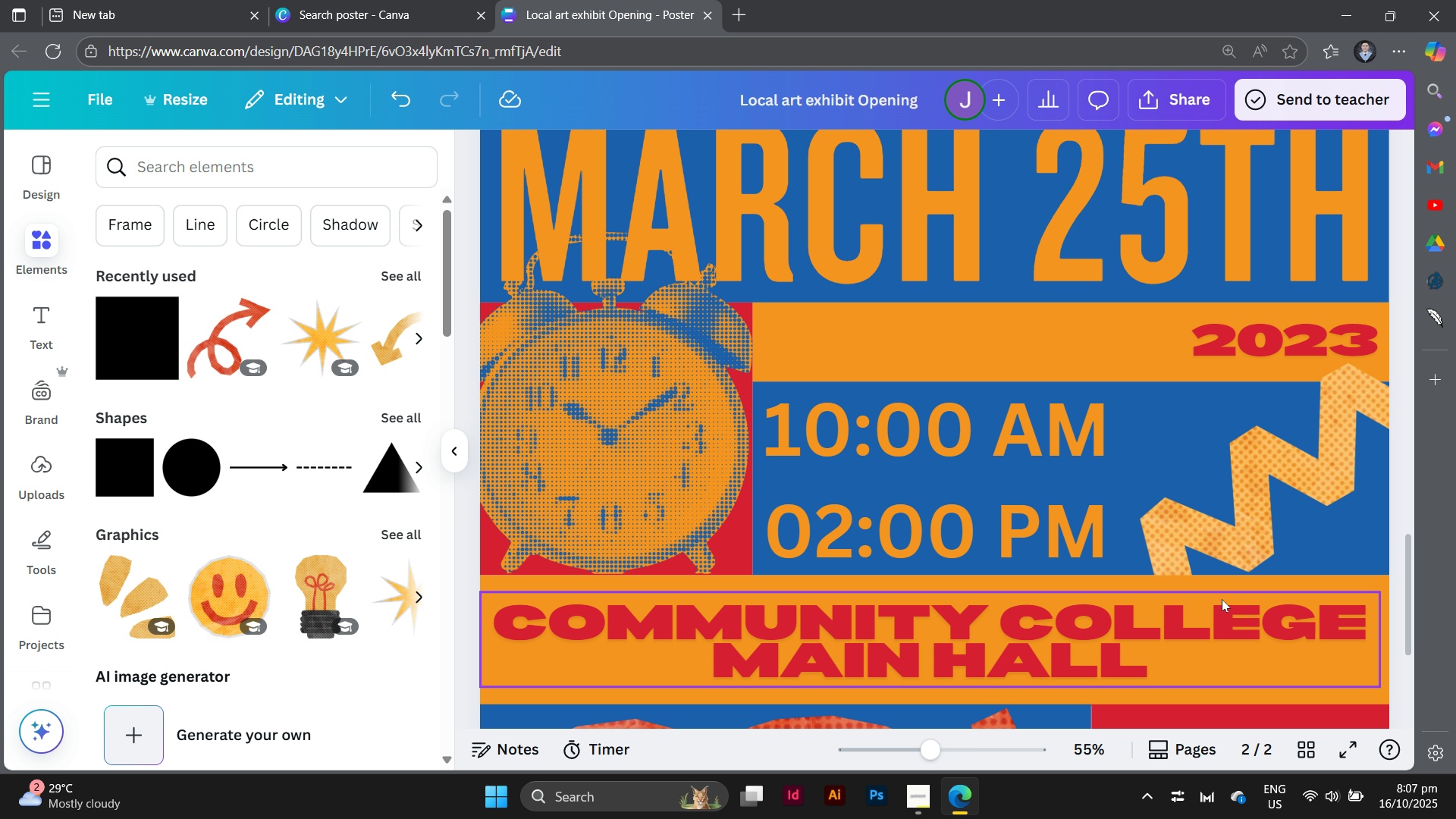 
key(Control+Equal)
 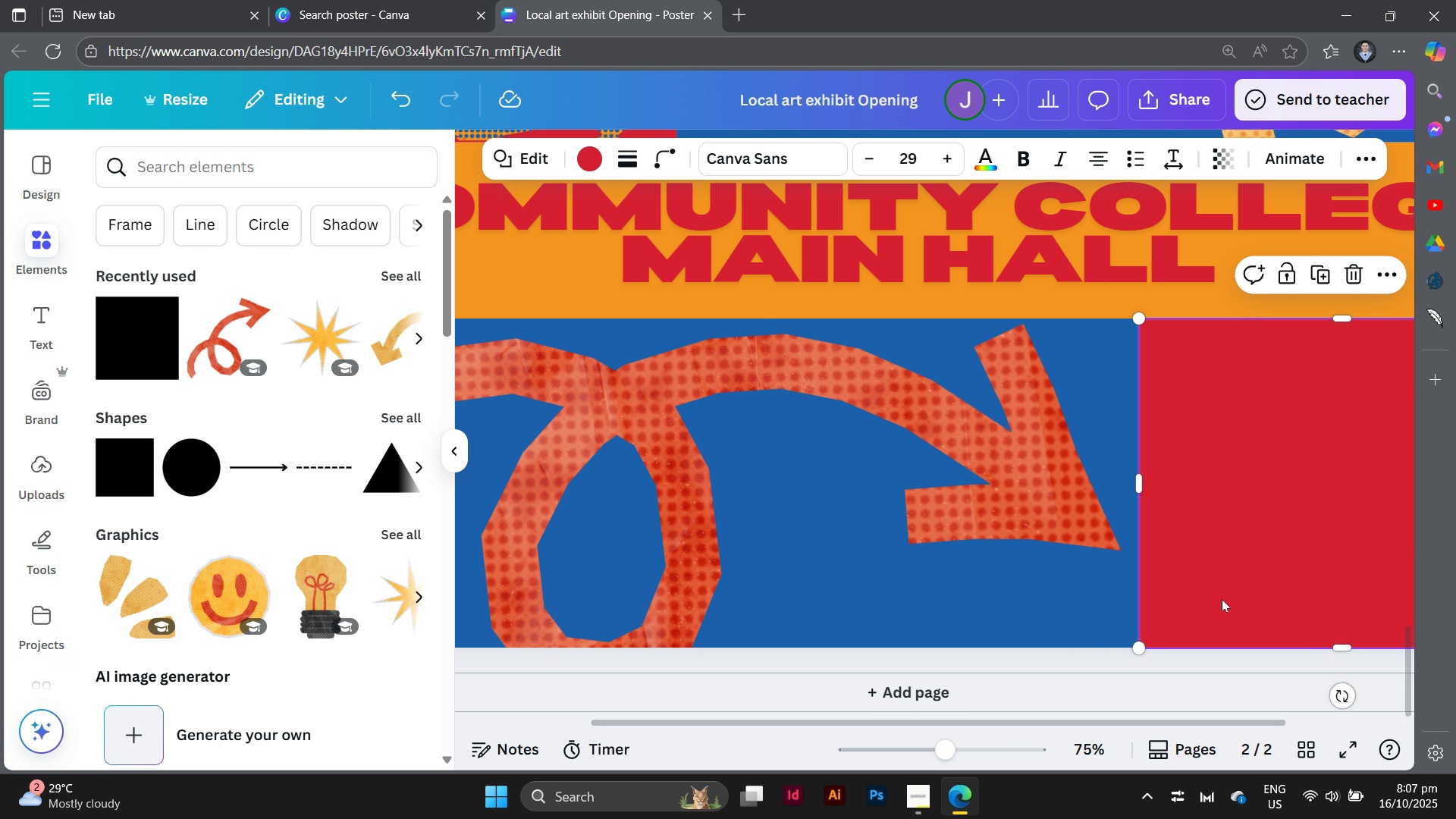 
left_click([1222, 599])
 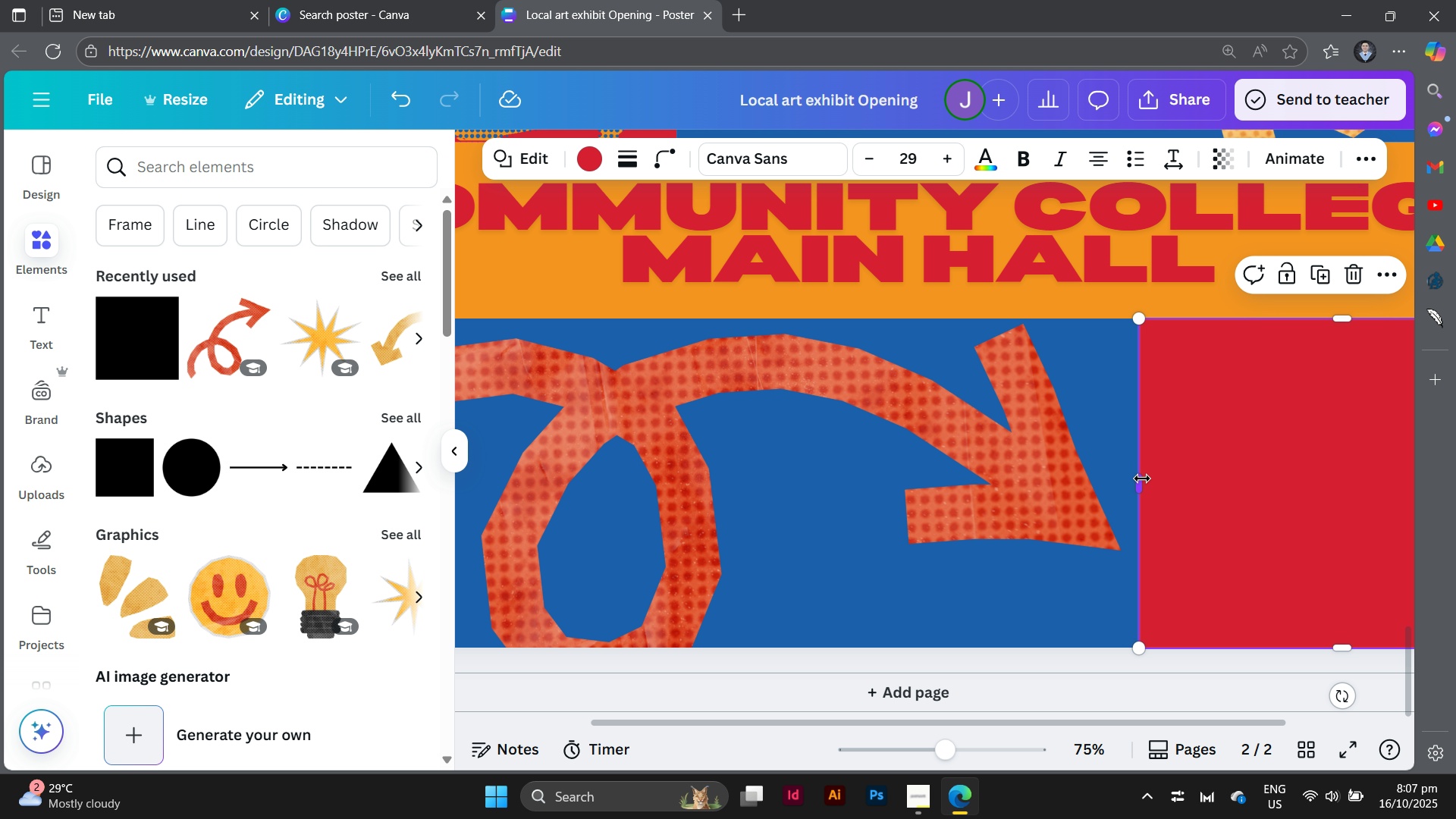 
left_click_drag(start_coordinate=[1142, 479], to_coordinate=[1136, 480])
 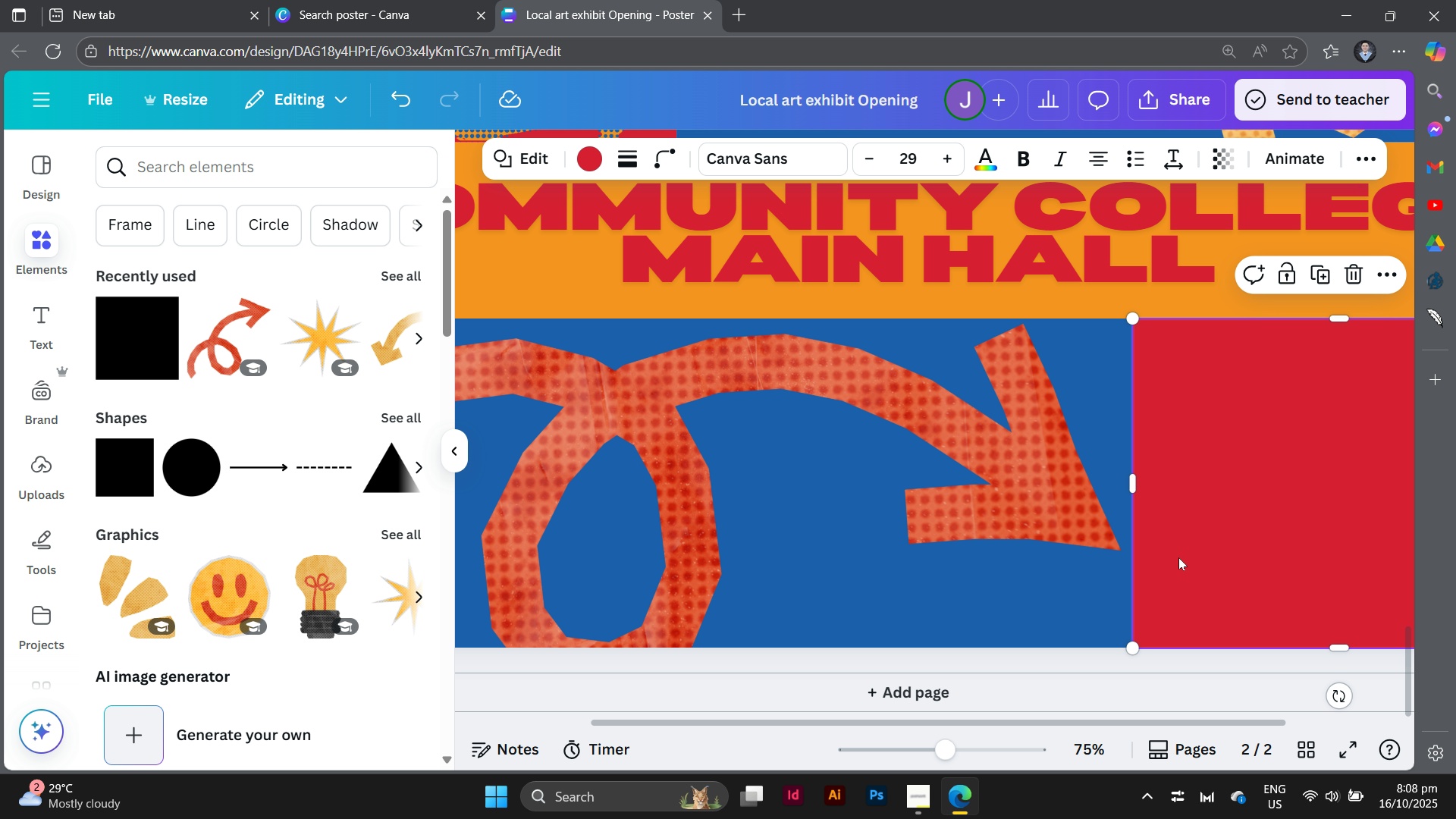 
left_click([1178, 557])
 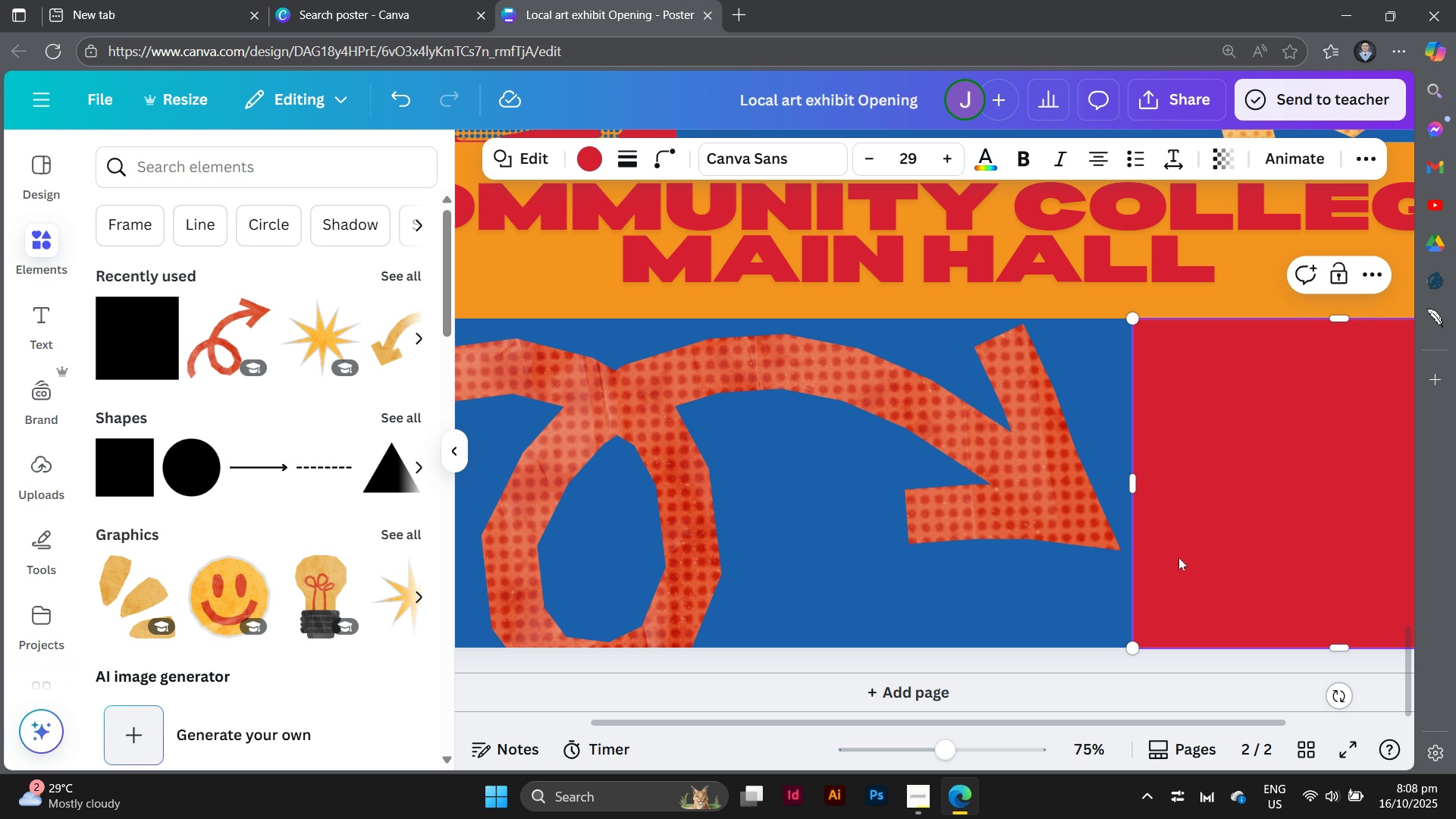 
key(Control+Minus)
 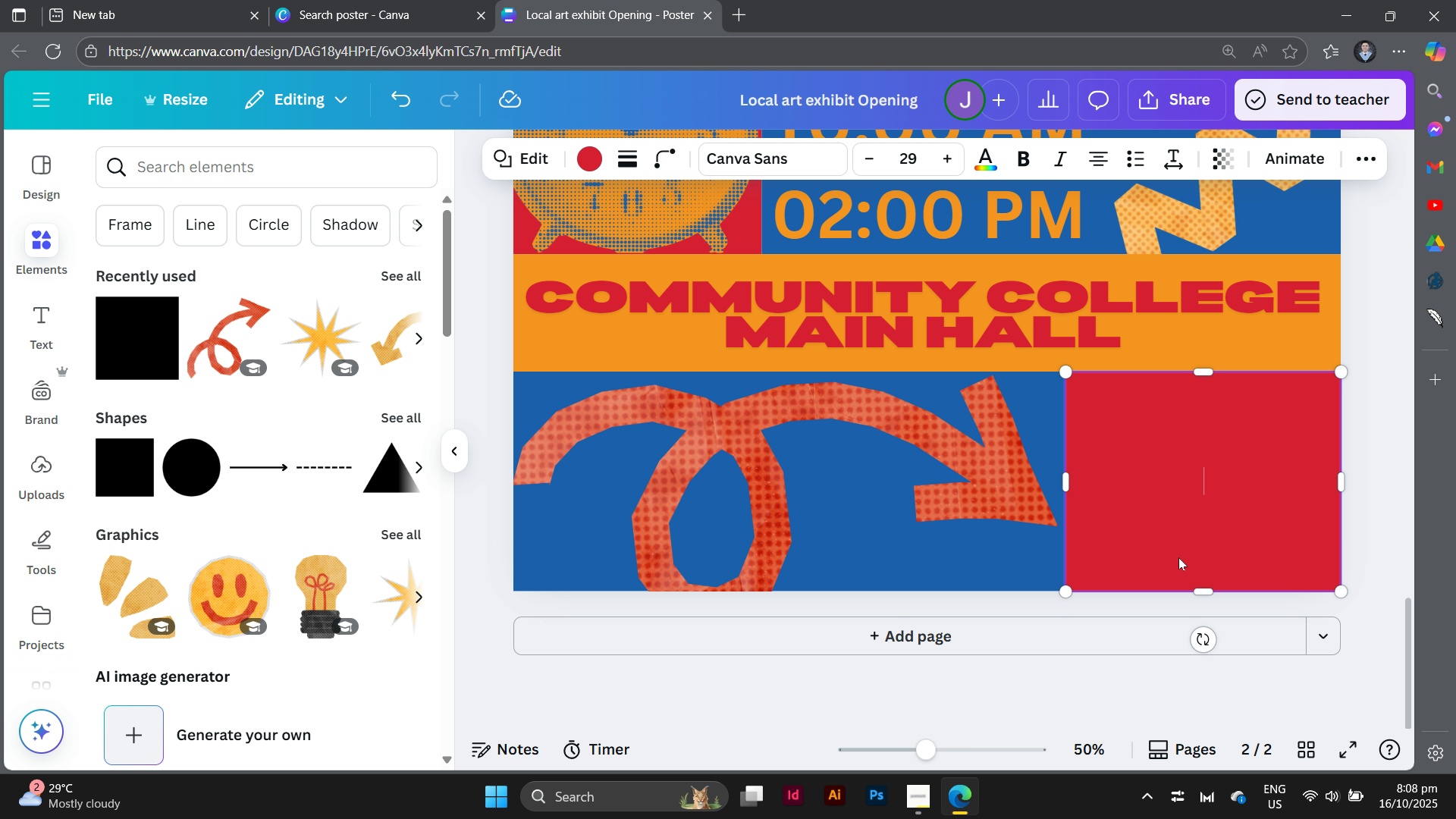 
key(Control+Minus)
 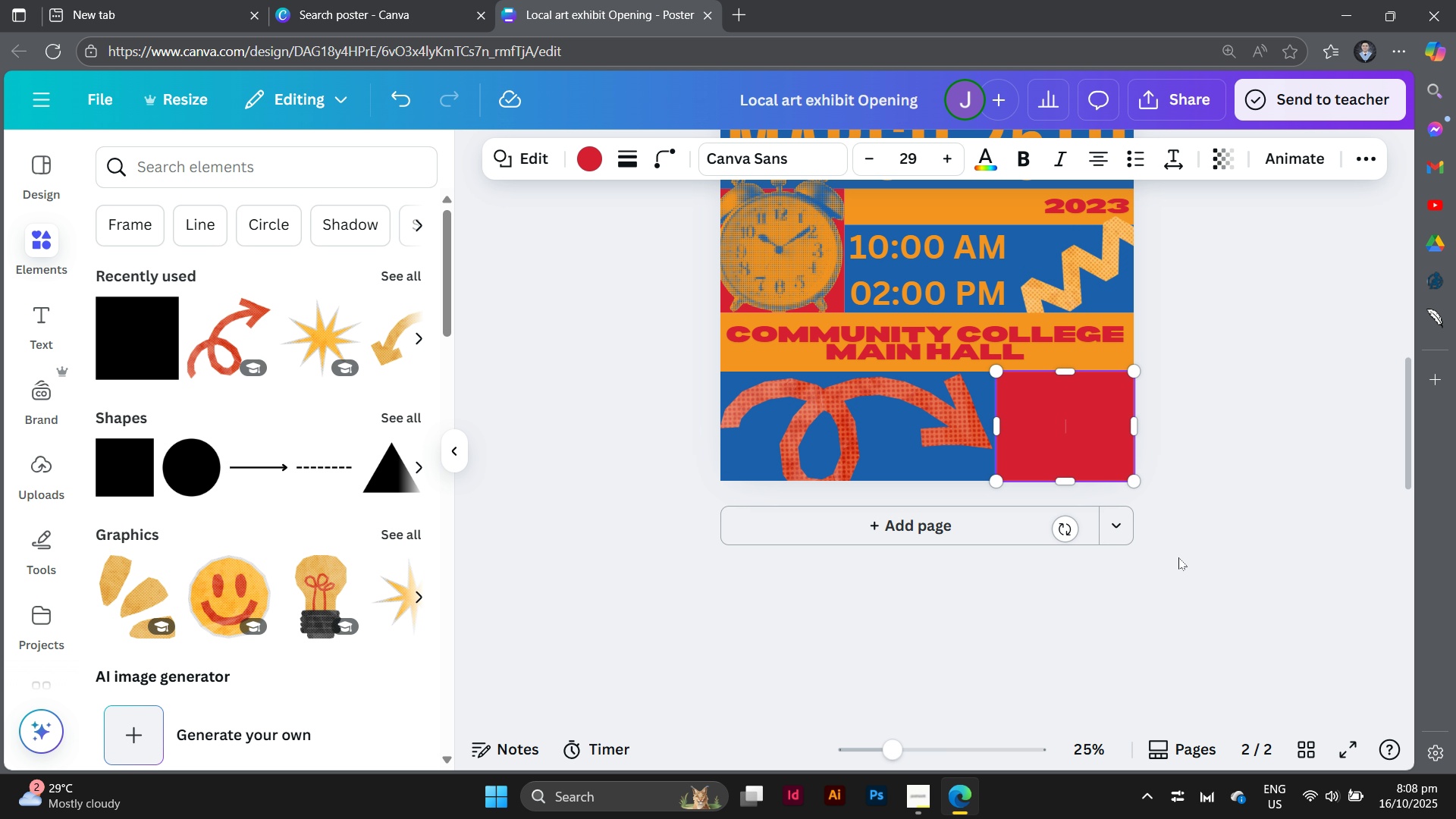 
key(Control+Minus)
 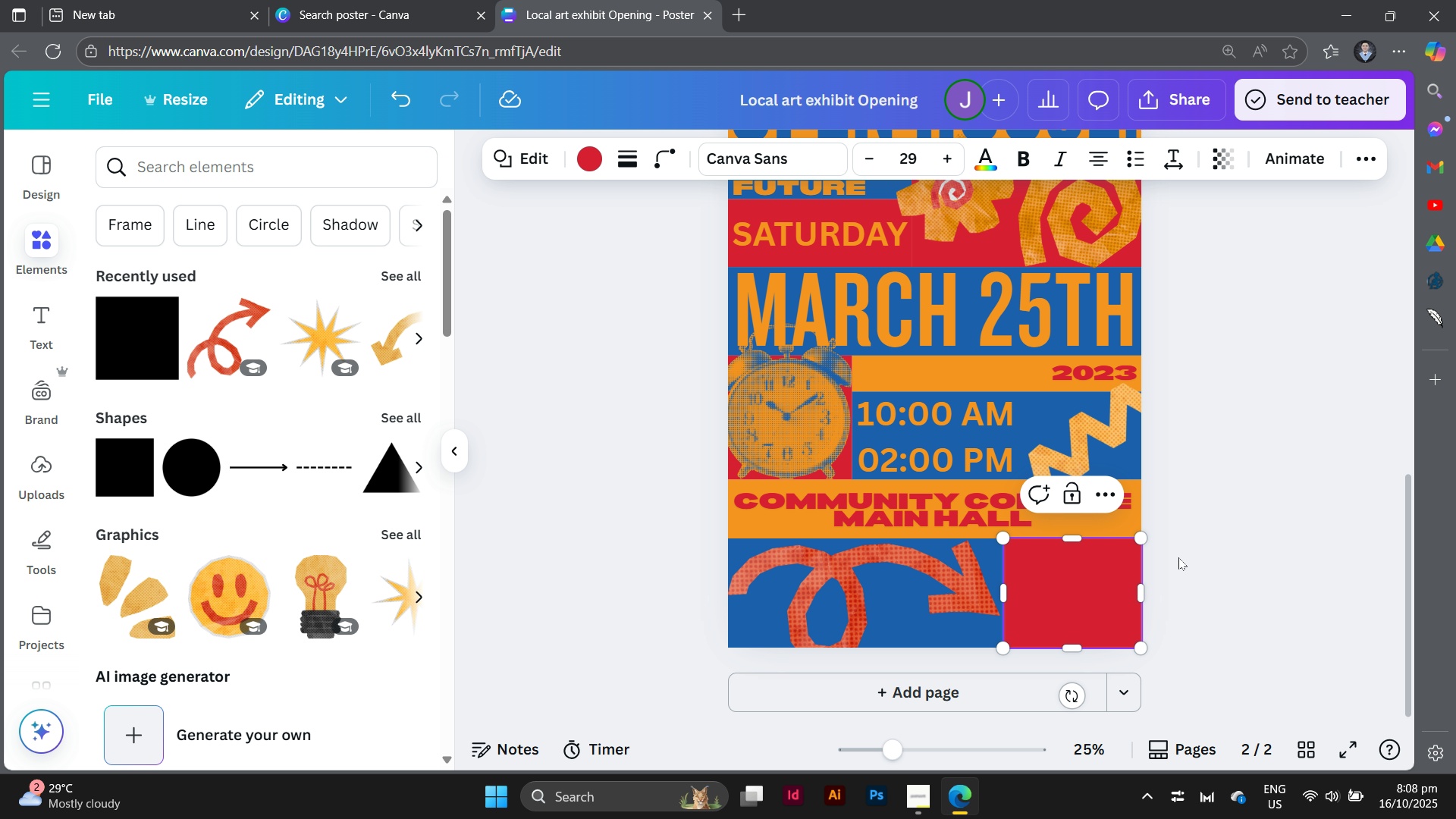 
left_click([1178, 557])
 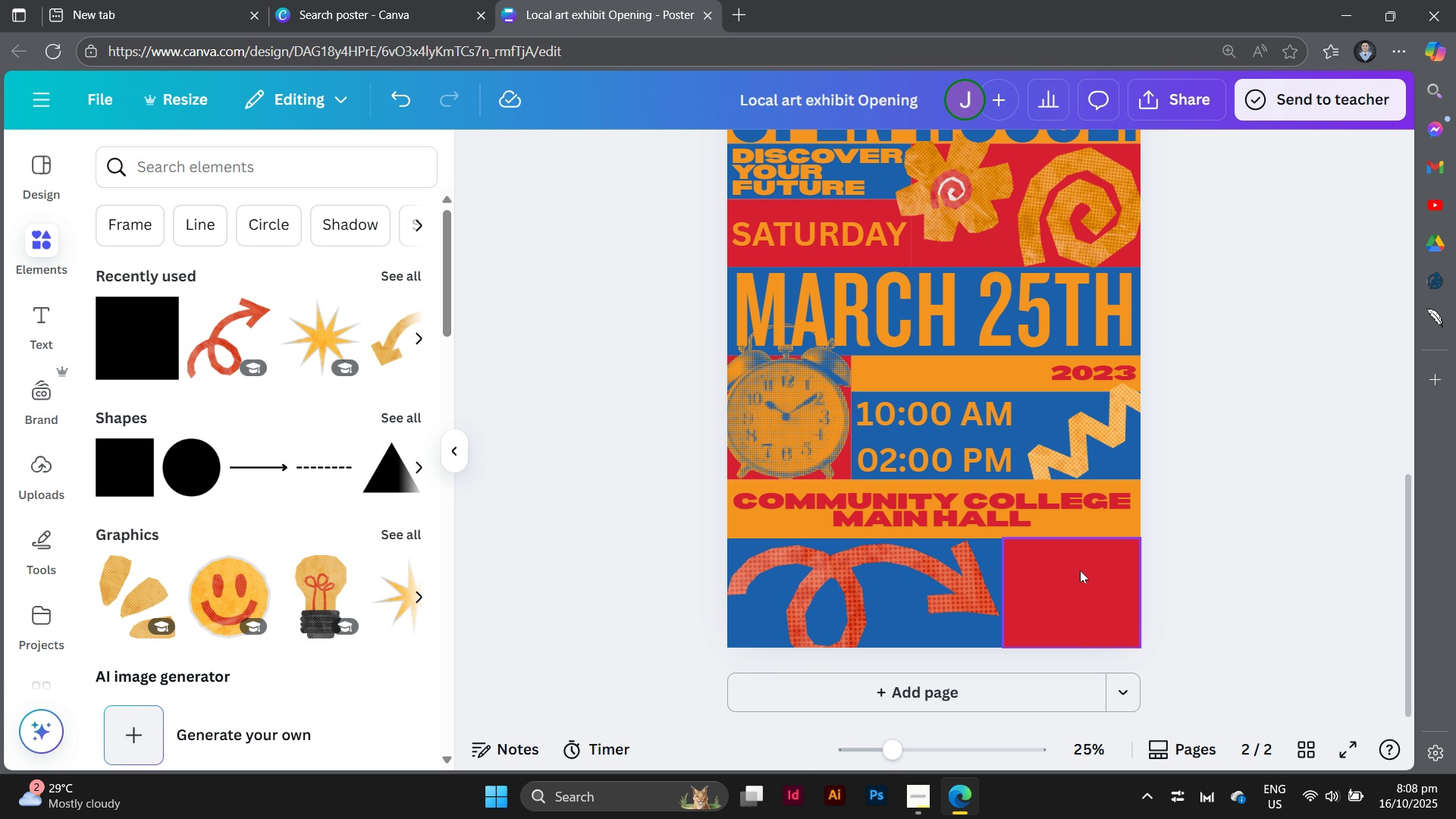 
left_click([1080, 570])
 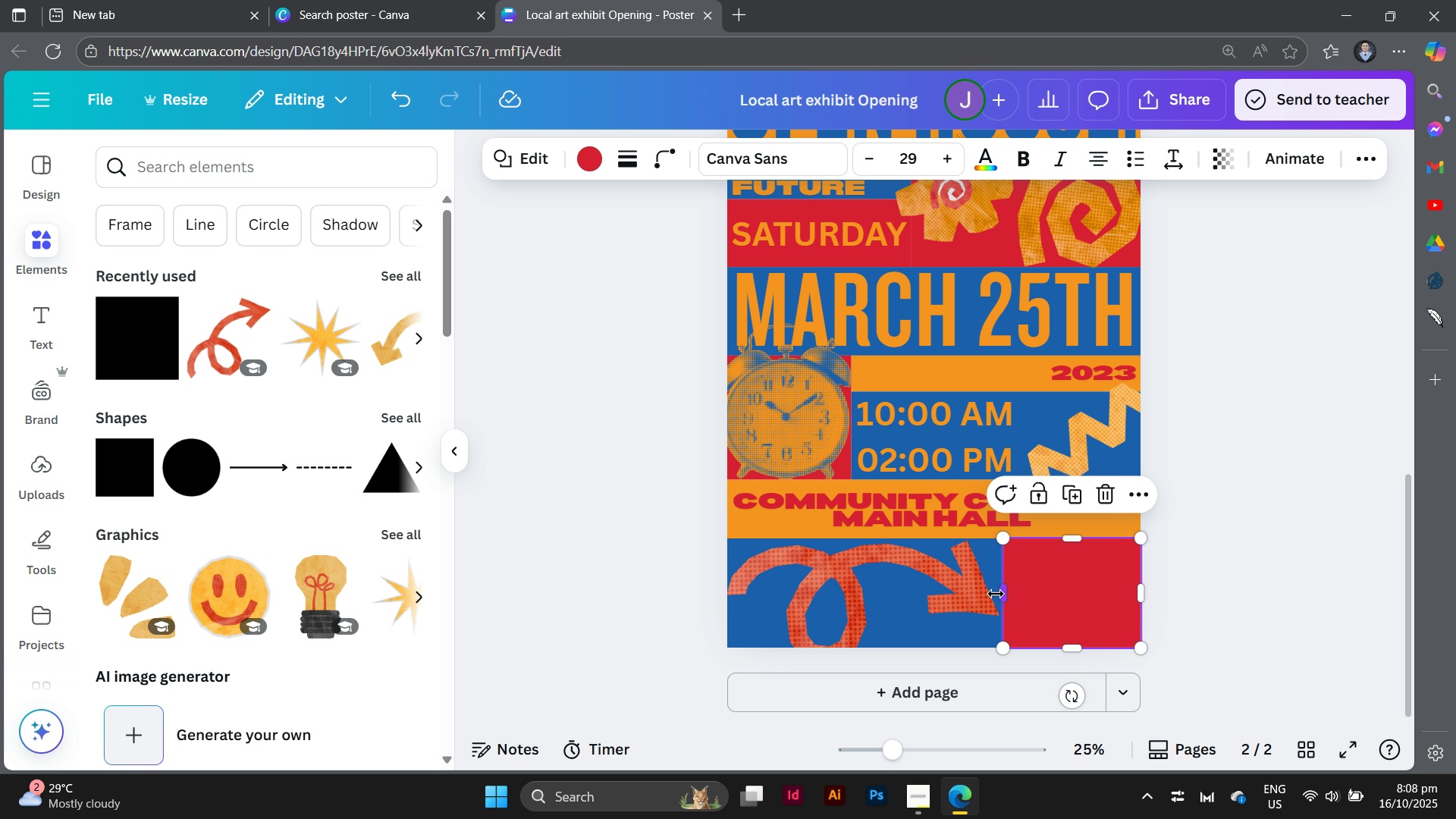 
left_click_drag(start_coordinate=[1001, 592], to_coordinate=[1010, 589])
 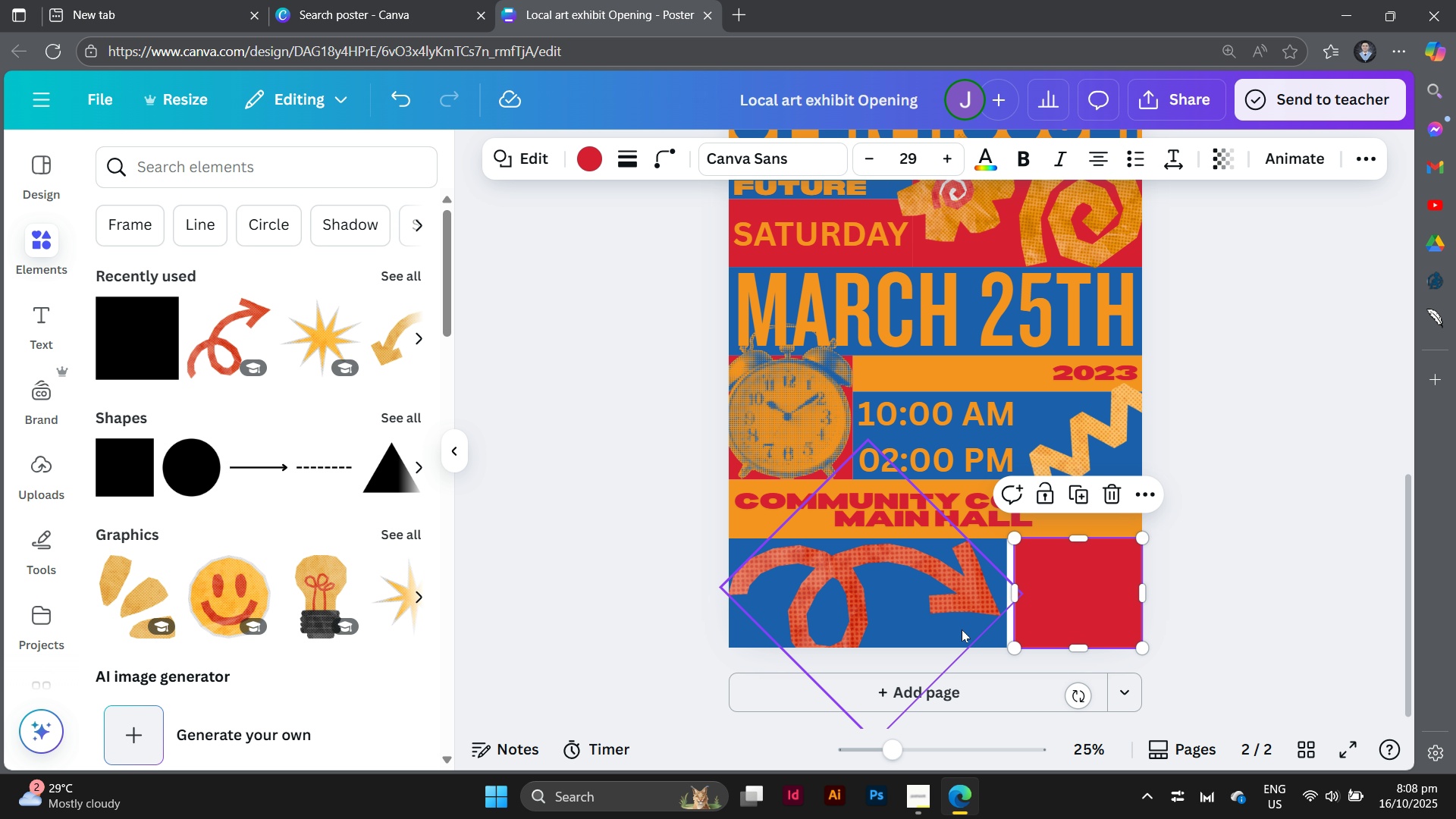 
left_click([962, 629])
 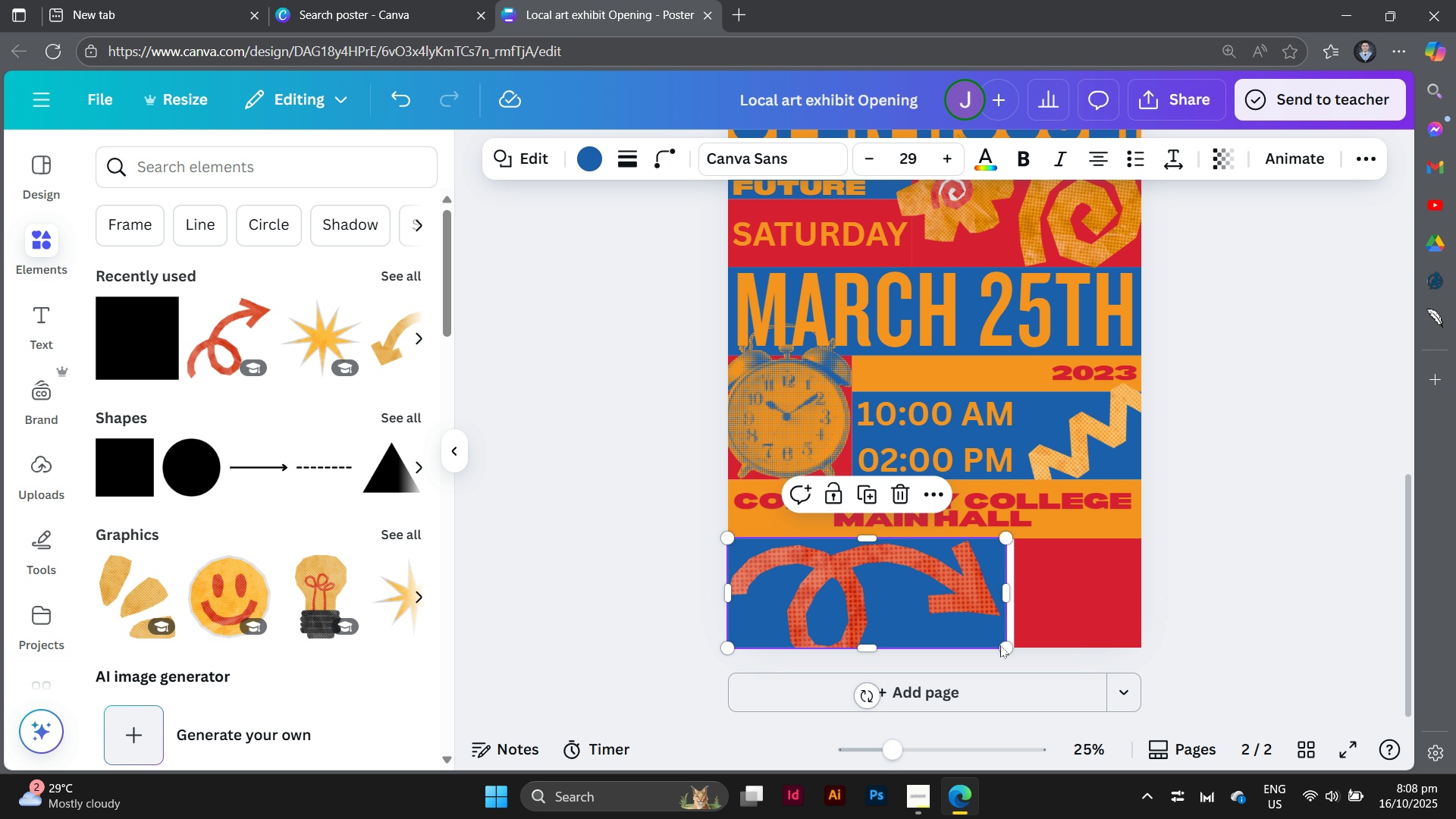 
left_click([1000, 645])
 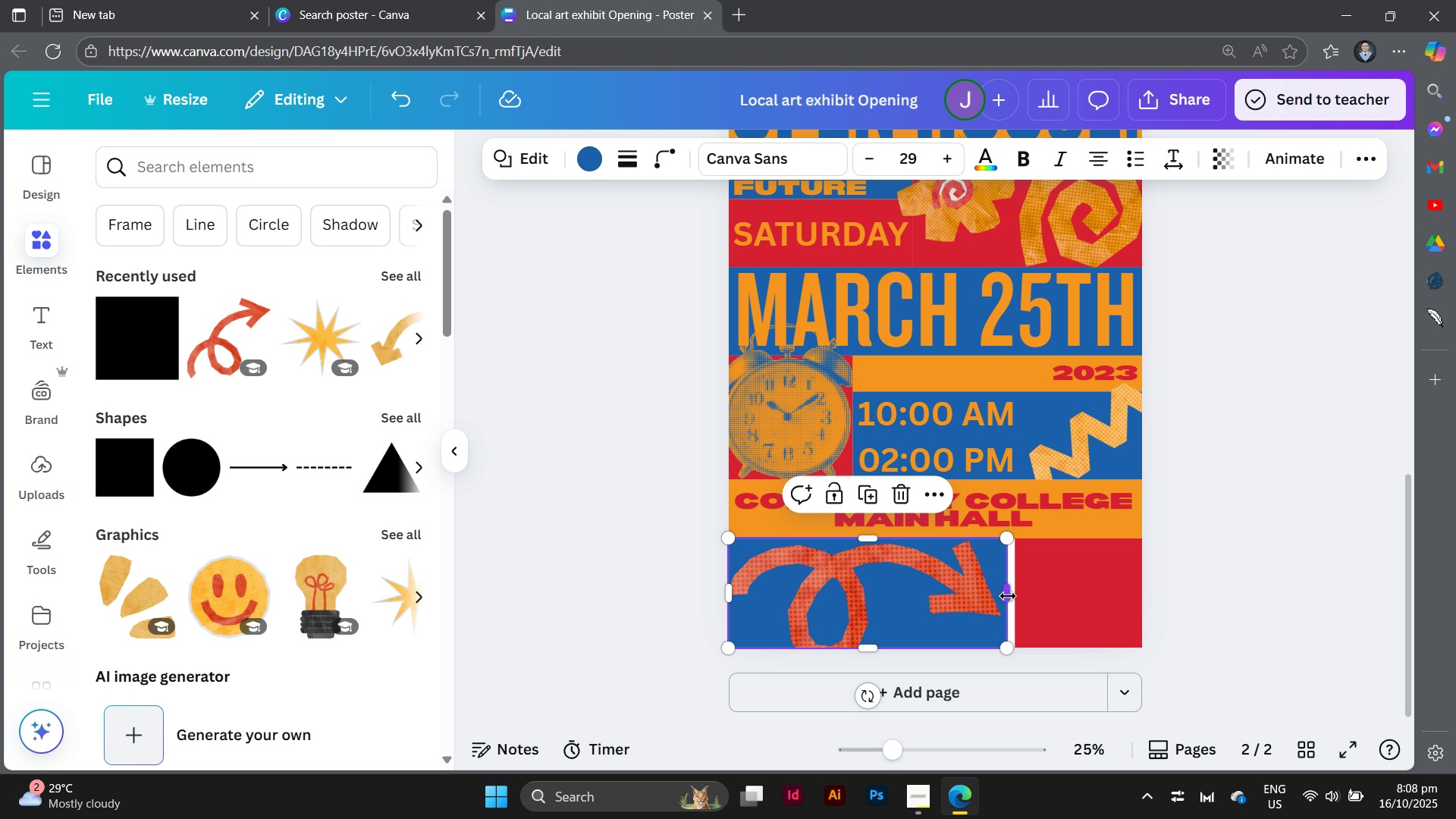 
left_click_drag(start_coordinate=[1008, 598], to_coordinate=[1016, 593])
 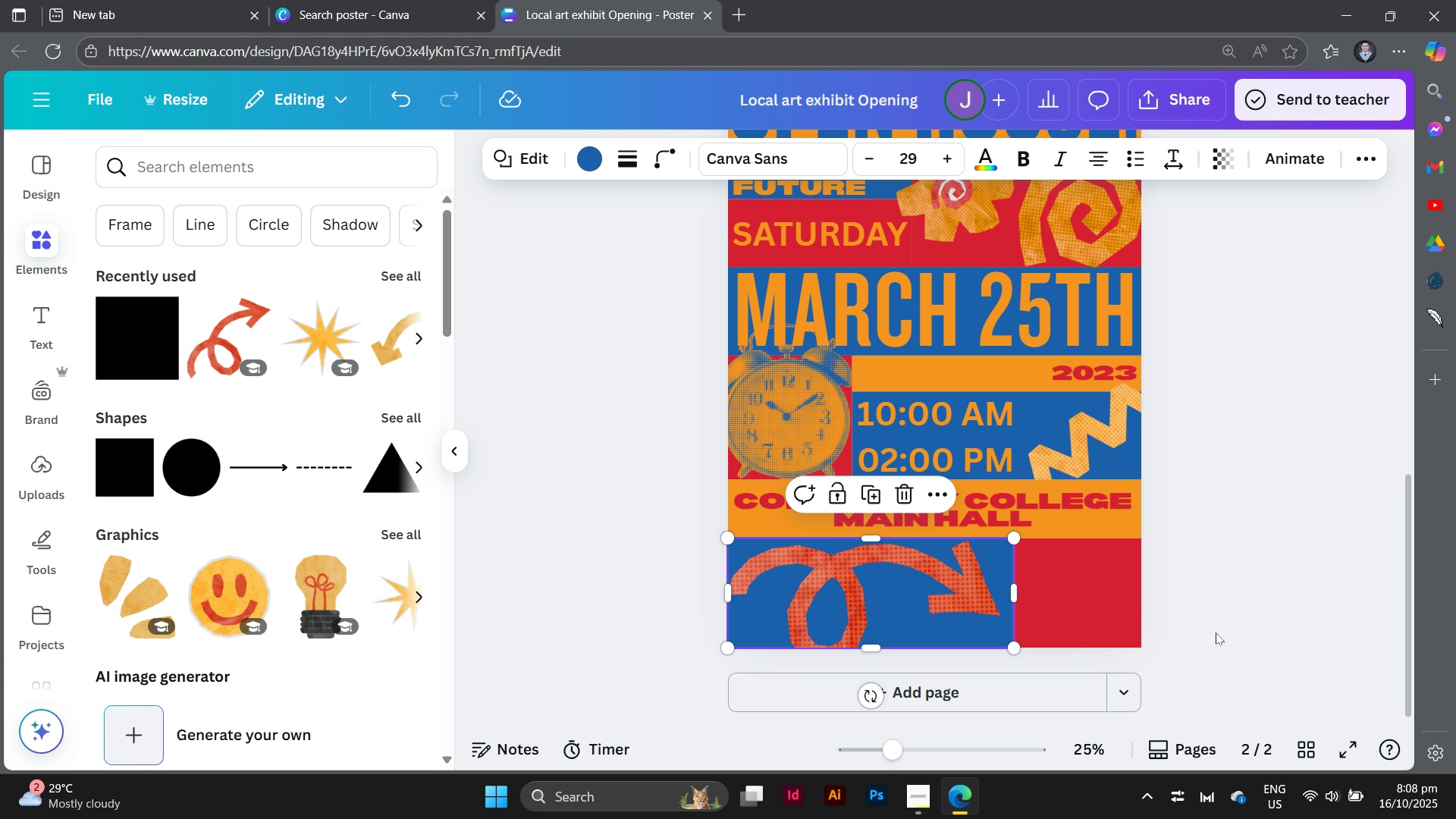 
left_click([1216, 632])
 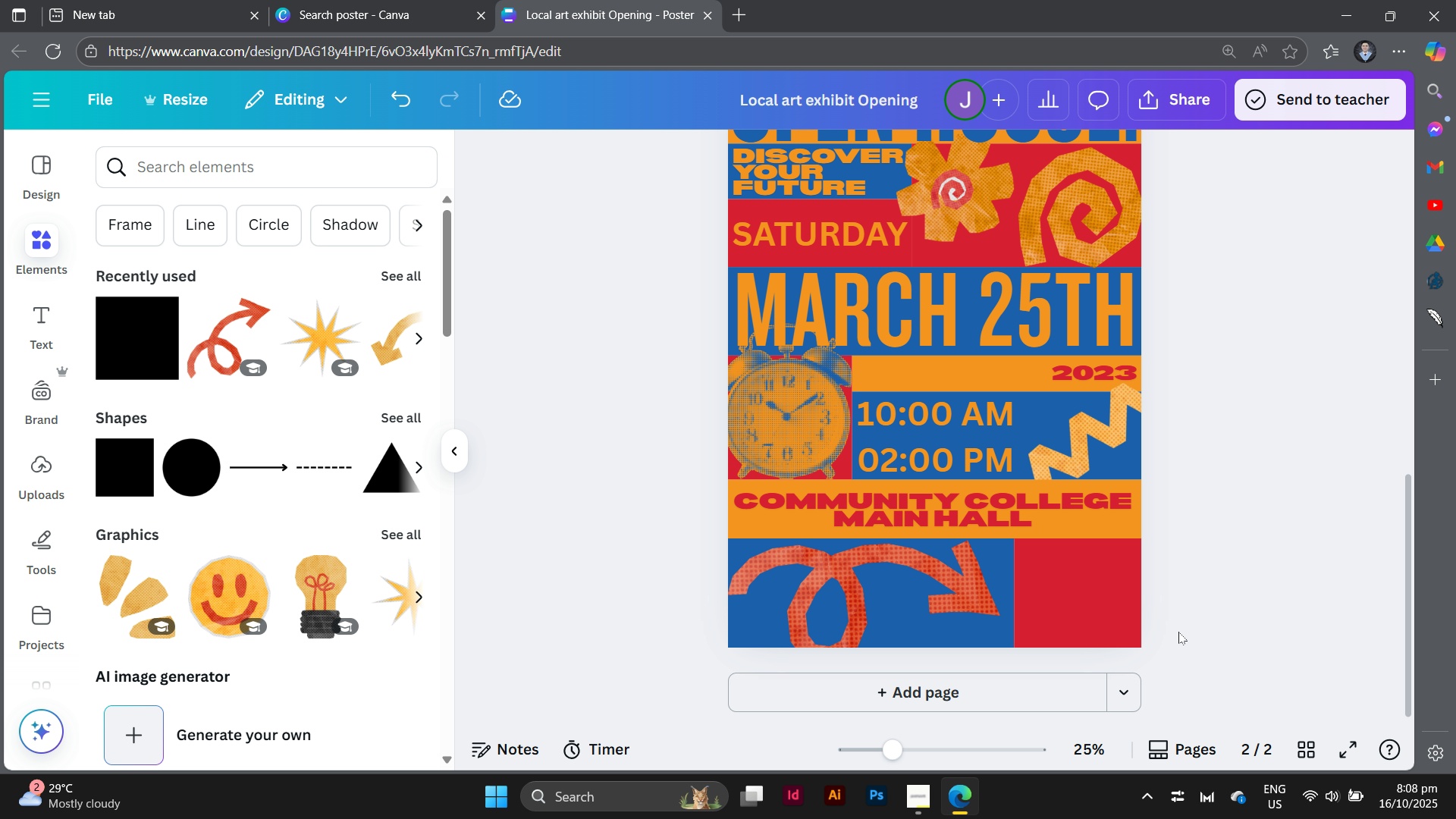 
wait(13.7)
 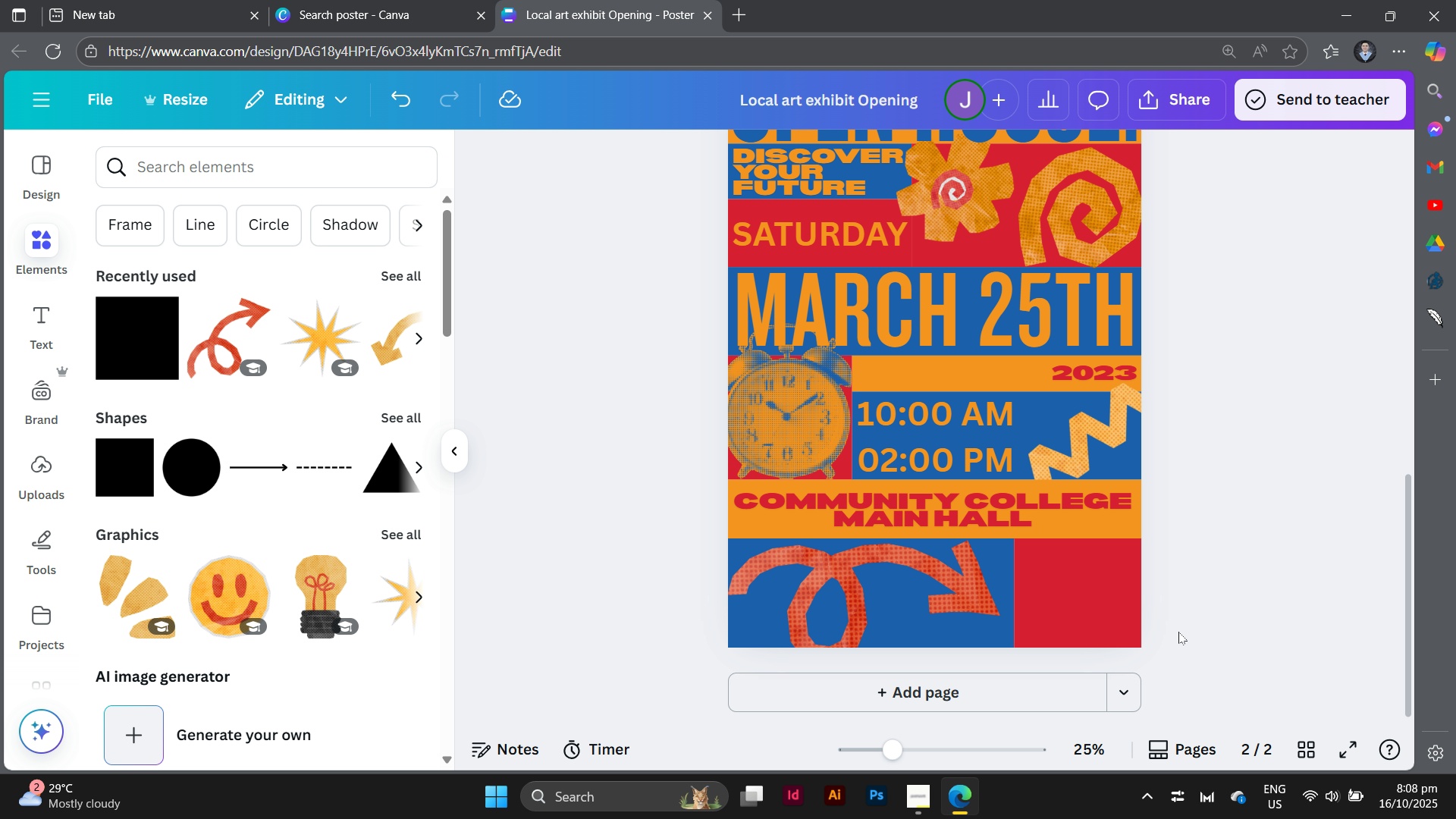 
left_click([847, 582])
 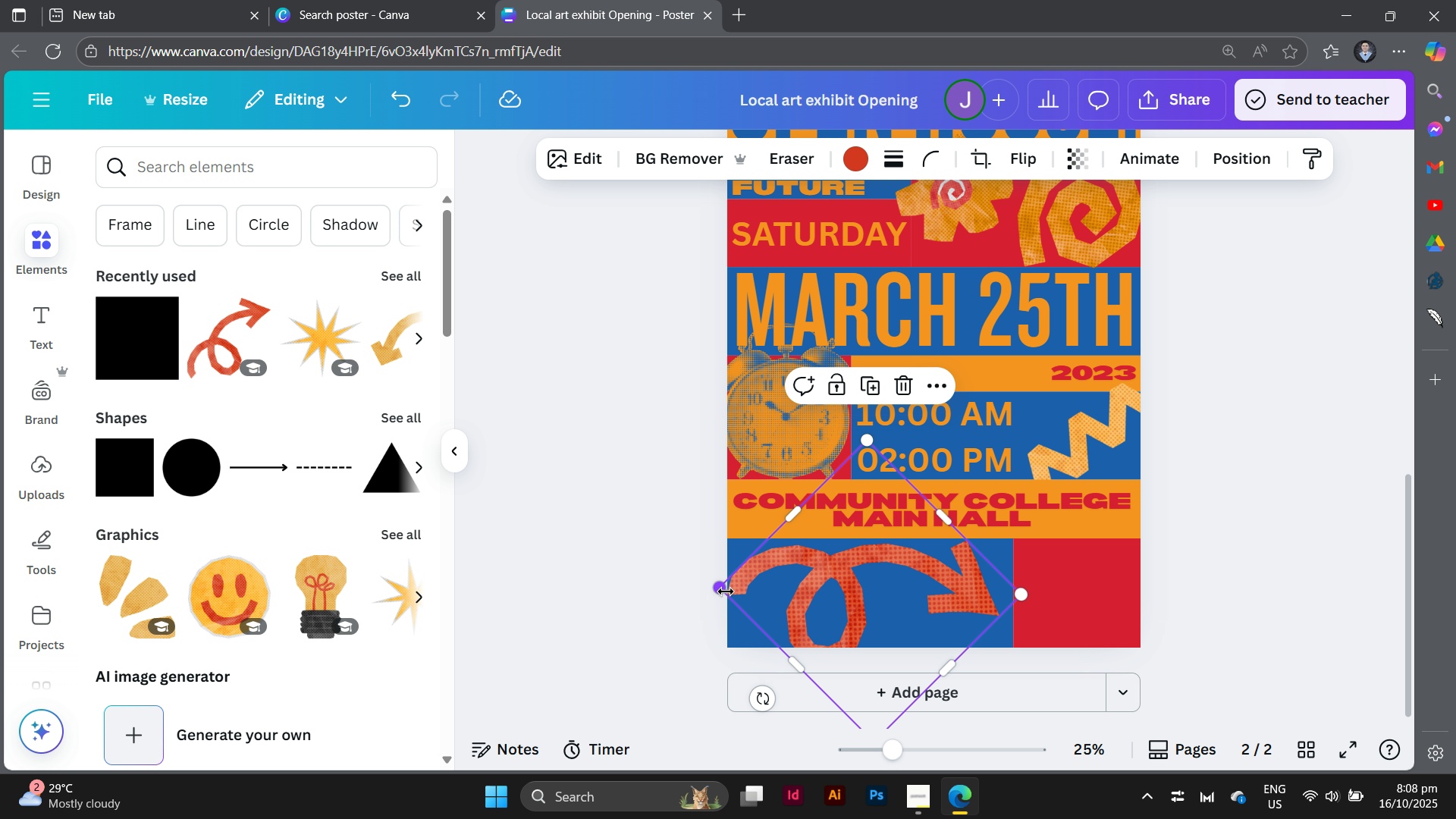 
left_click_drag(start_coordinate=[726, 592], to_coordinate=[853, 587])
 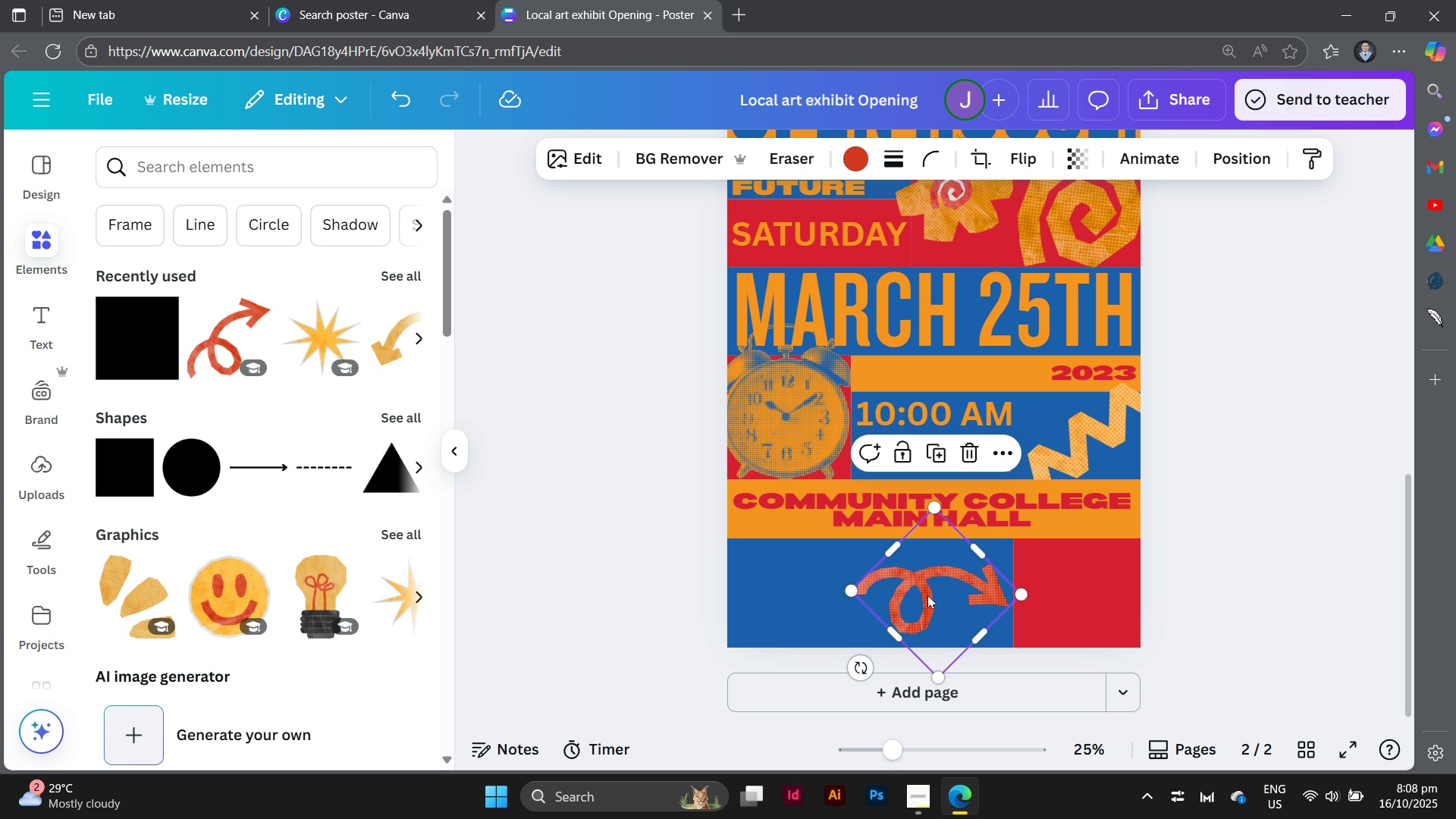 
left_click_drag(start_coordinate=[927, 595], to_coordinate=[927, 586])
 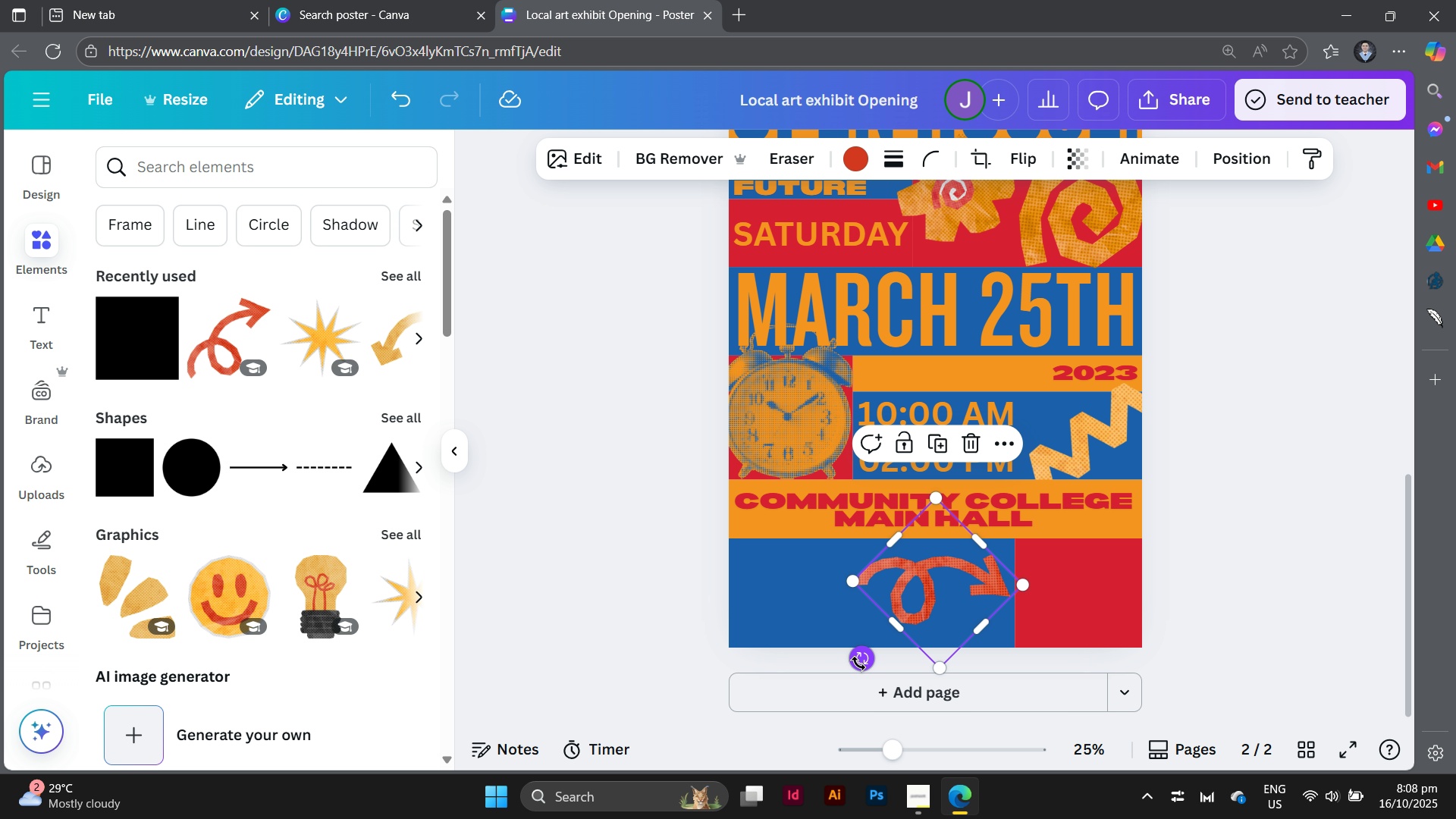 
left_click_drag(start_coordinate=[858, 664], to_coordinate=[902, 711])
 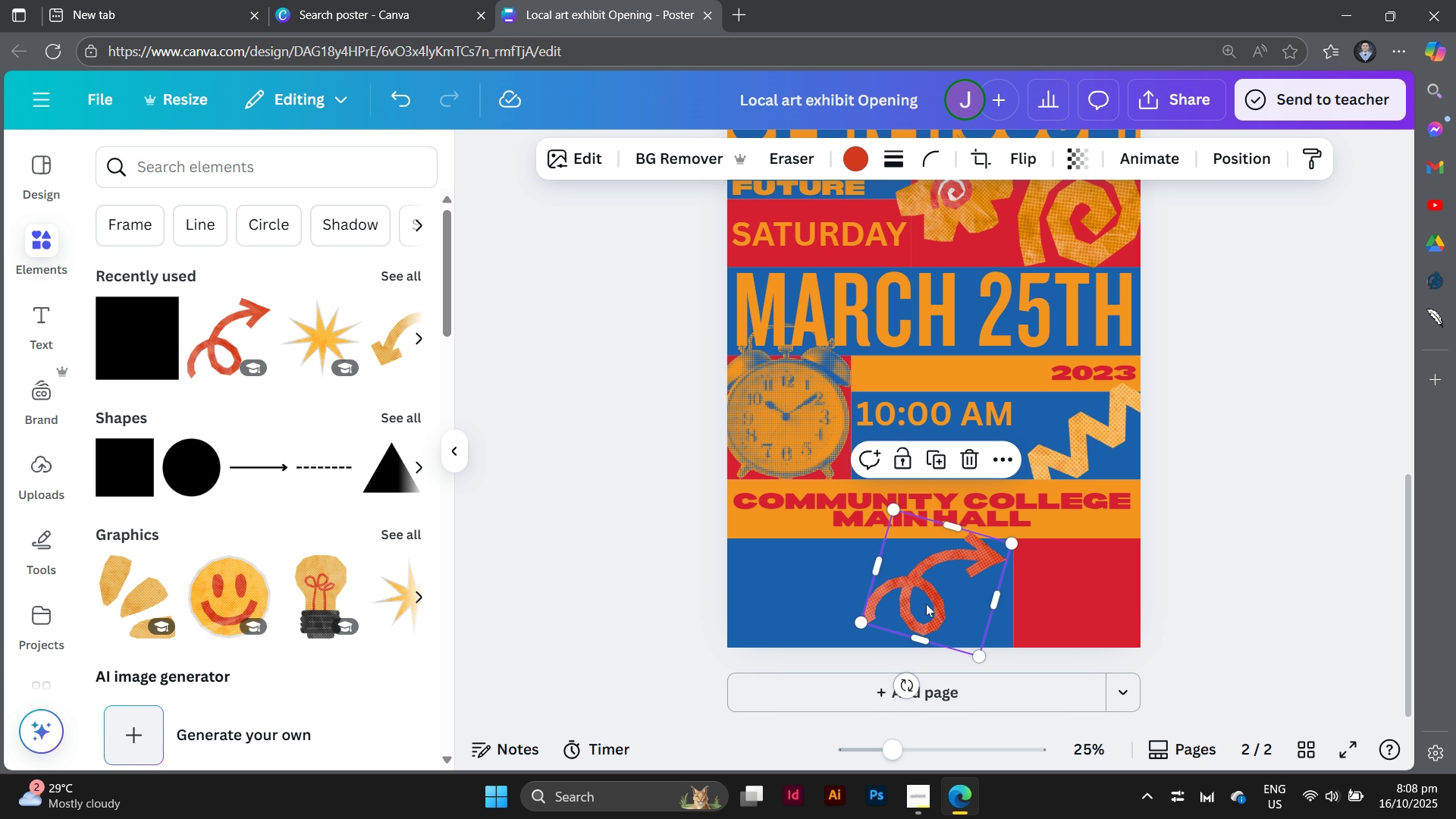 
left_click_drag(start_coordinate=[926, 604], to_coordinate=[934, 613])
 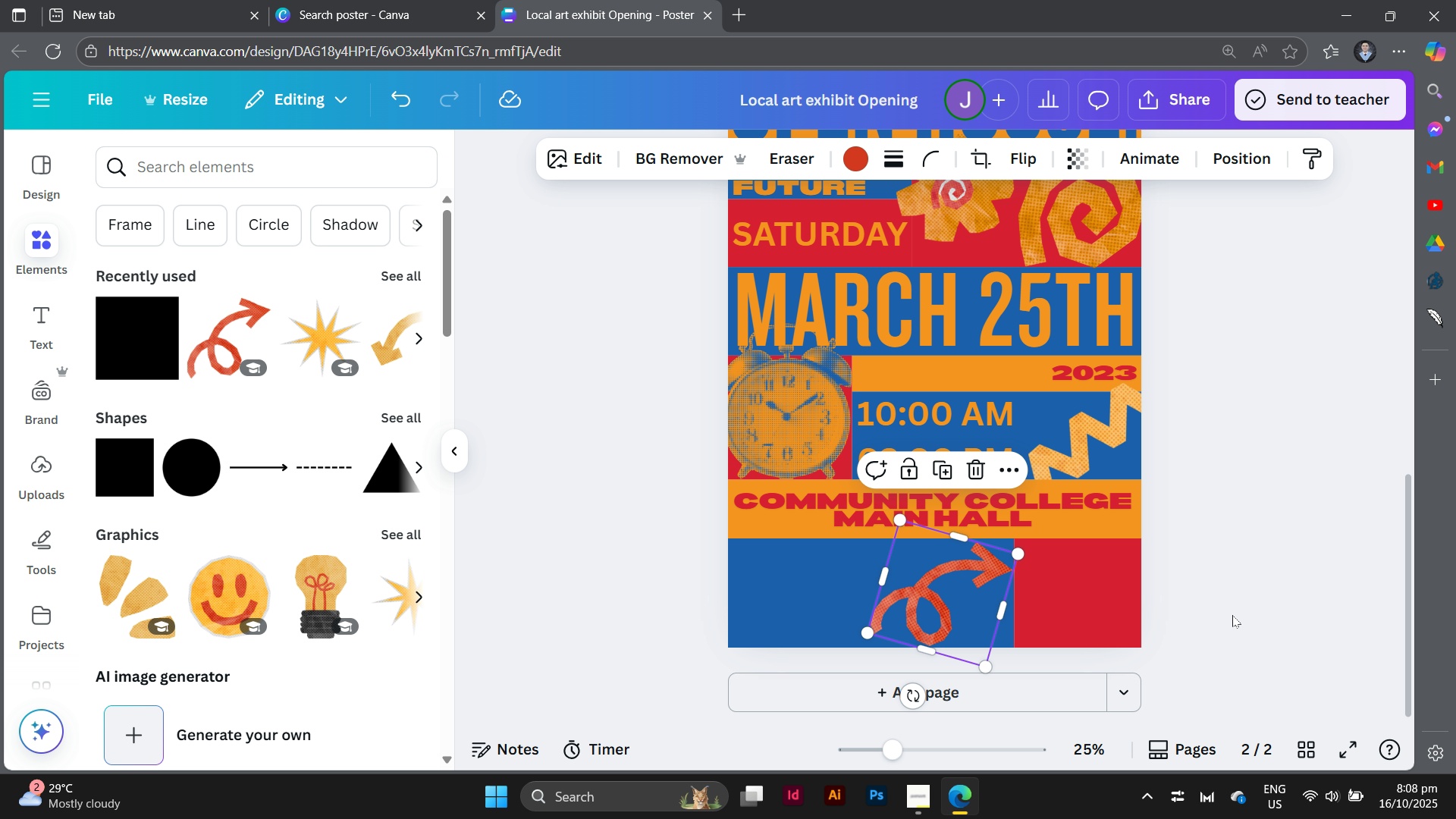 
left_click([1232, 615])
 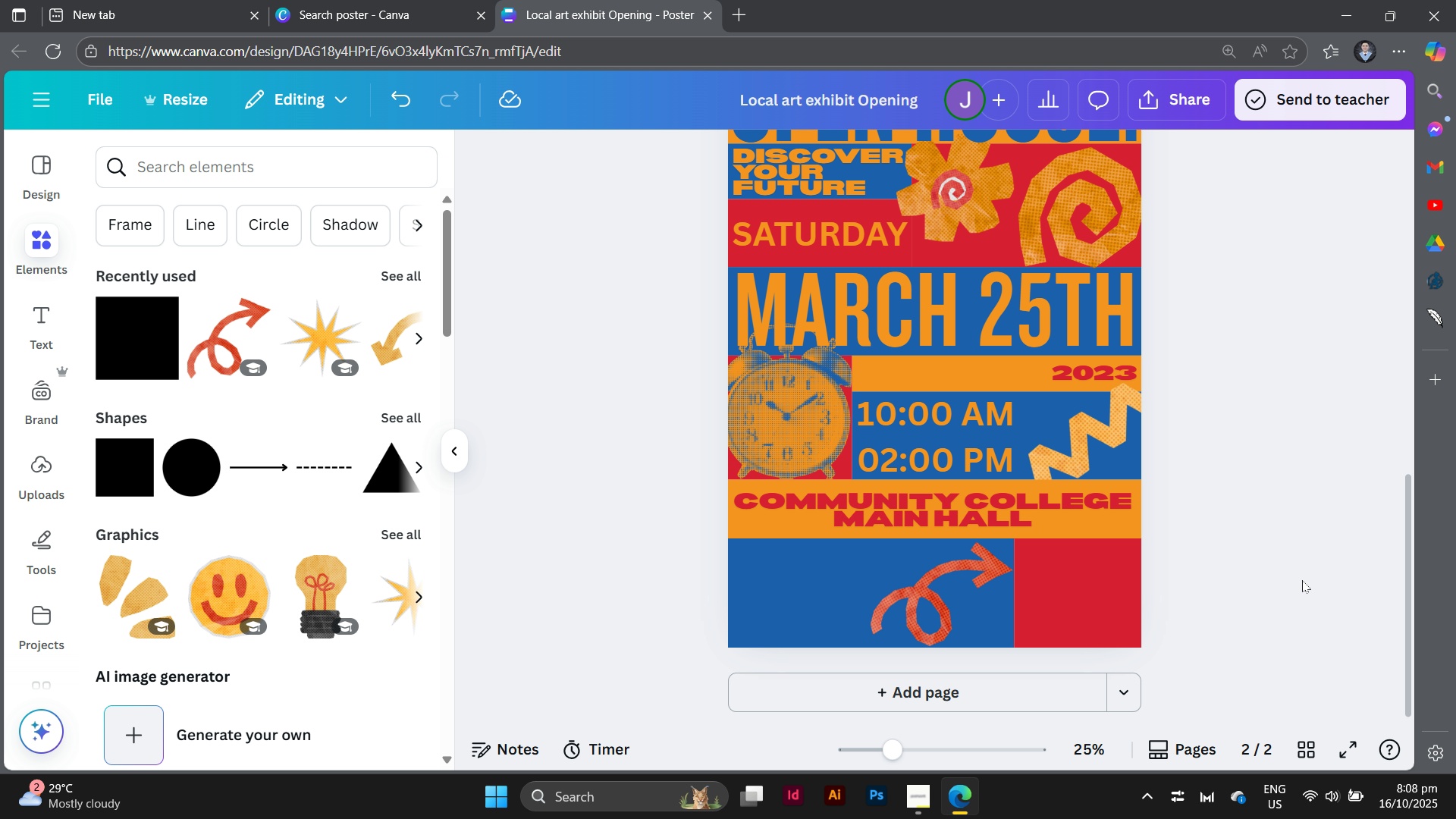 
wait(5.03)
 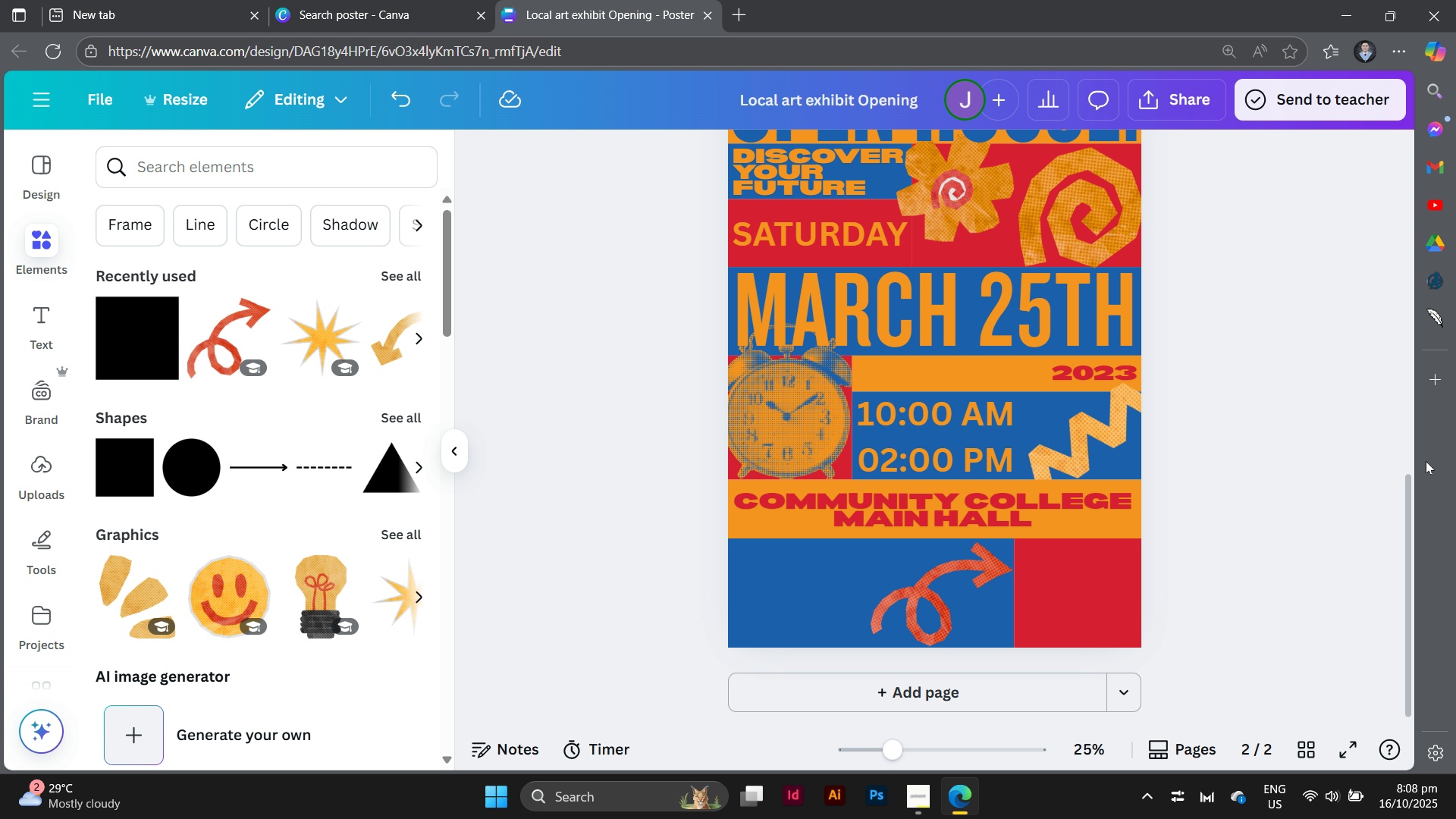 
scroll: coordinate [1302, 580], scroll_direction: up, amount: 1.0
 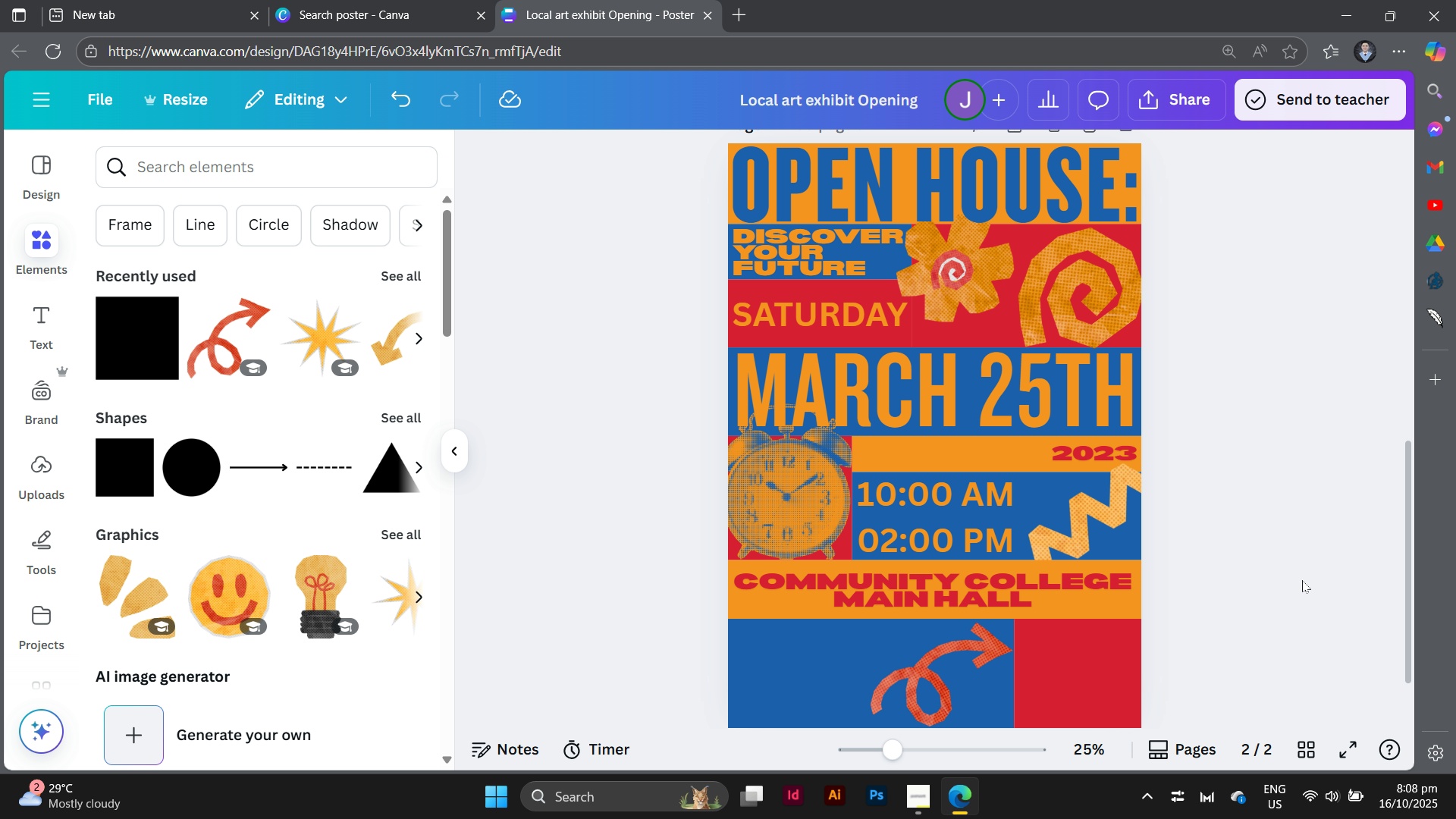 
scroll: coordinate [1302, 580], scroll_direction: down, amount: 1.0
 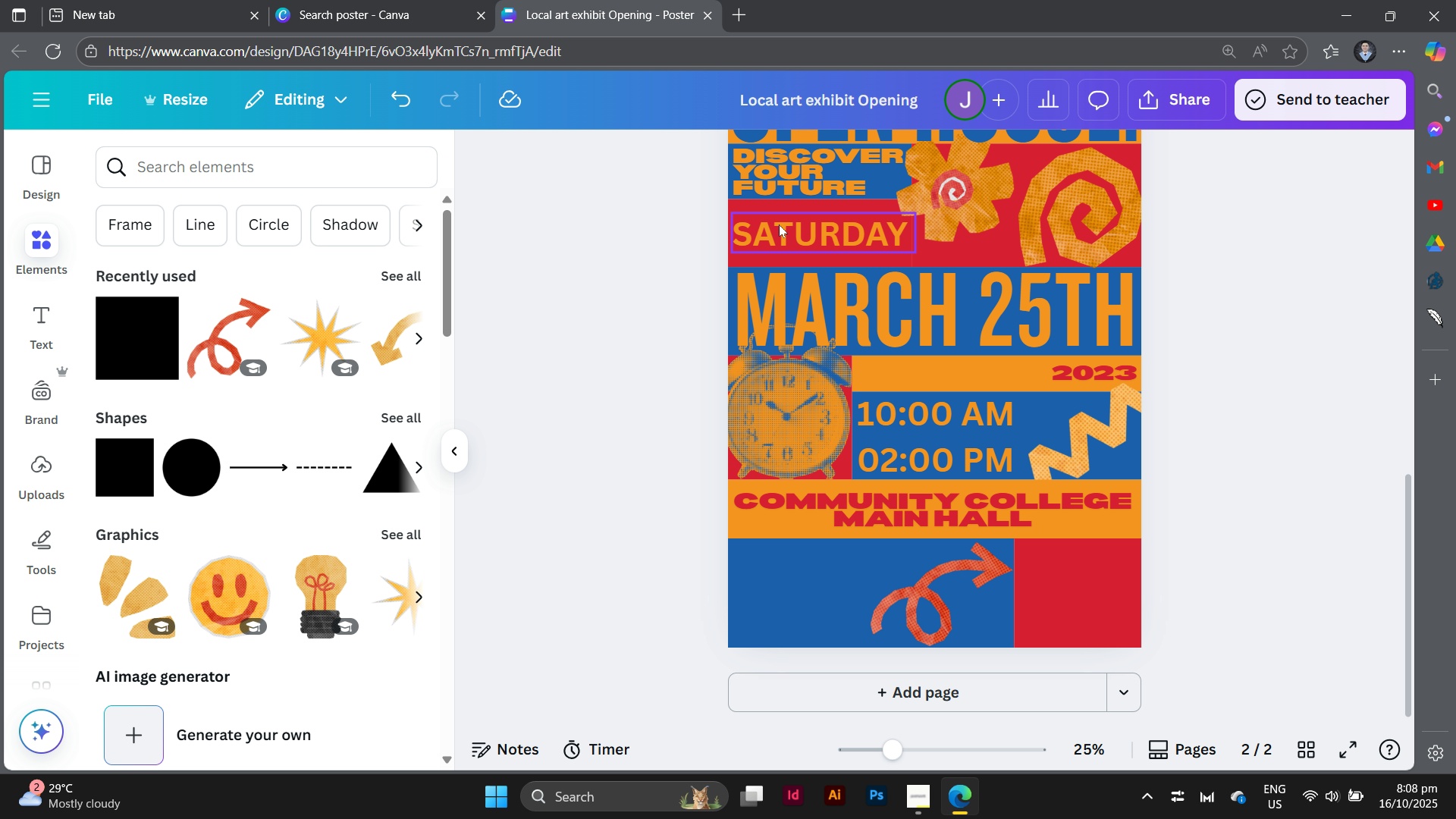 
left_click([788, 233])
 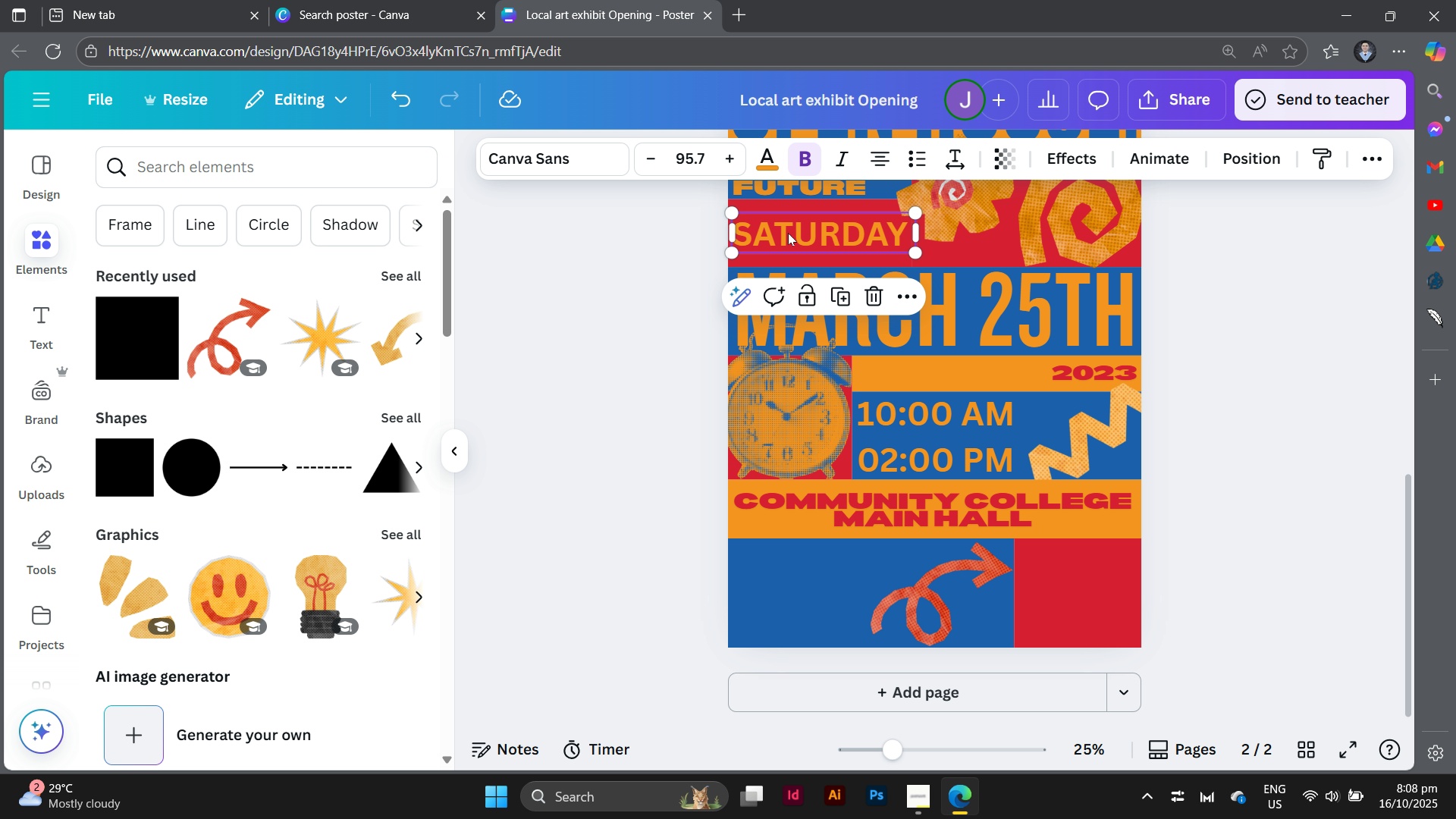 
hold_key(key=AltLeft, duration=3.58)
left_click_drag(start_coordinate=[788, 233], to_coordinate=[786, 566])
 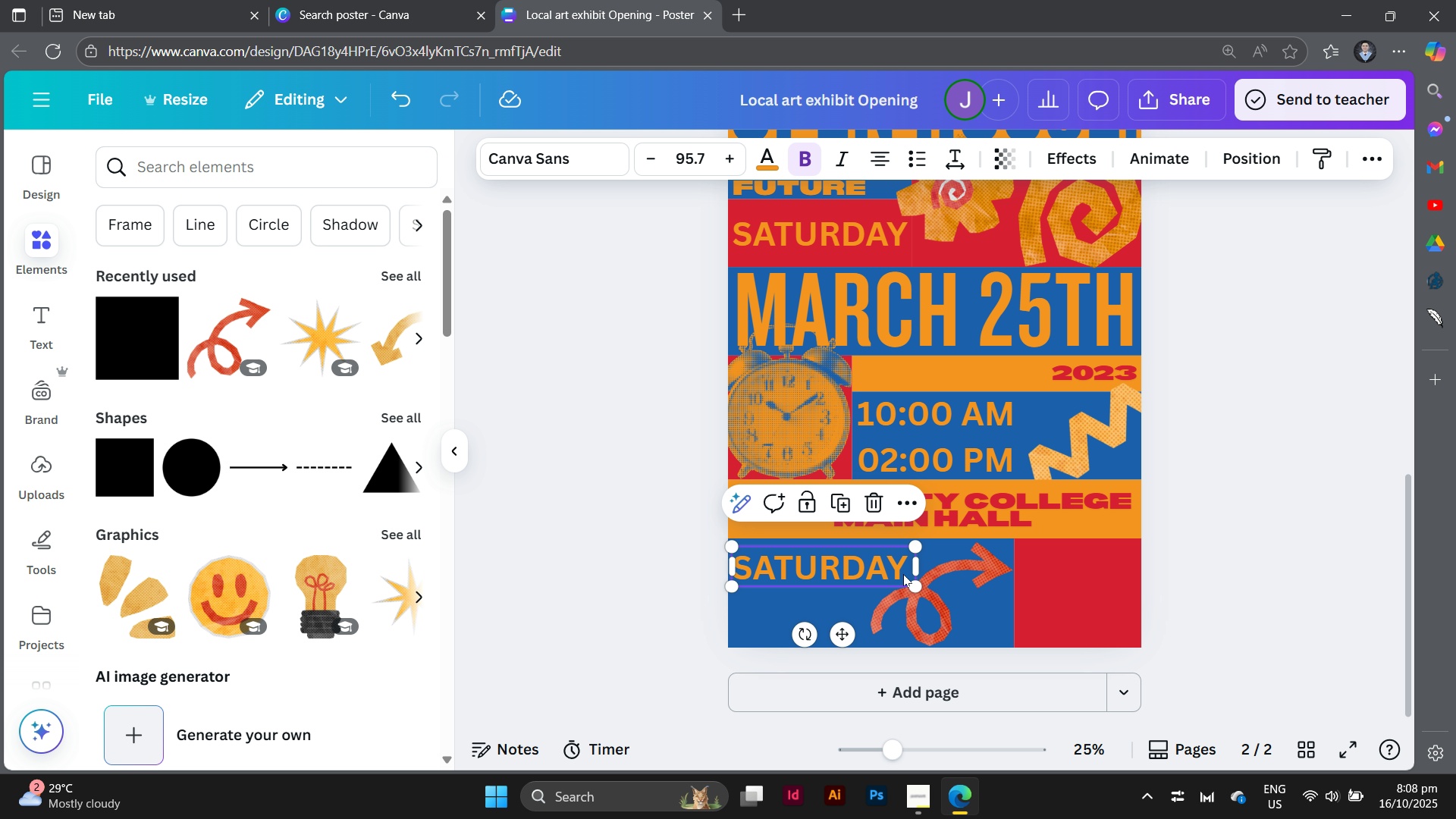 
double_click([903, 574])
 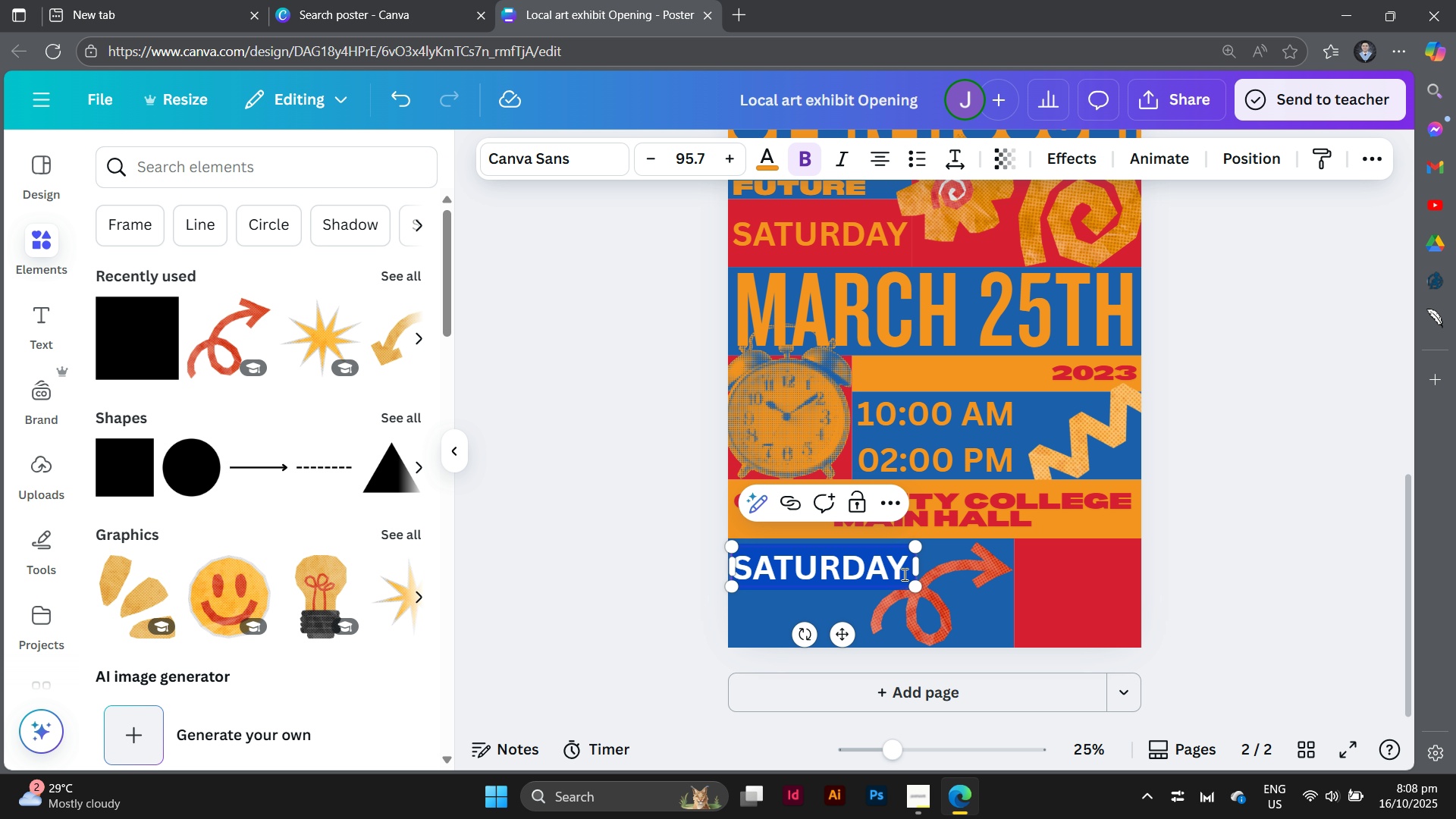 
type(Explore Pregram)
key(Backspace)
key(Backspace)
key(Backspace)
key(Backspace)
key(Backspace)
type(ogran)
key(Backspace)
type(ms and Scholarship)
 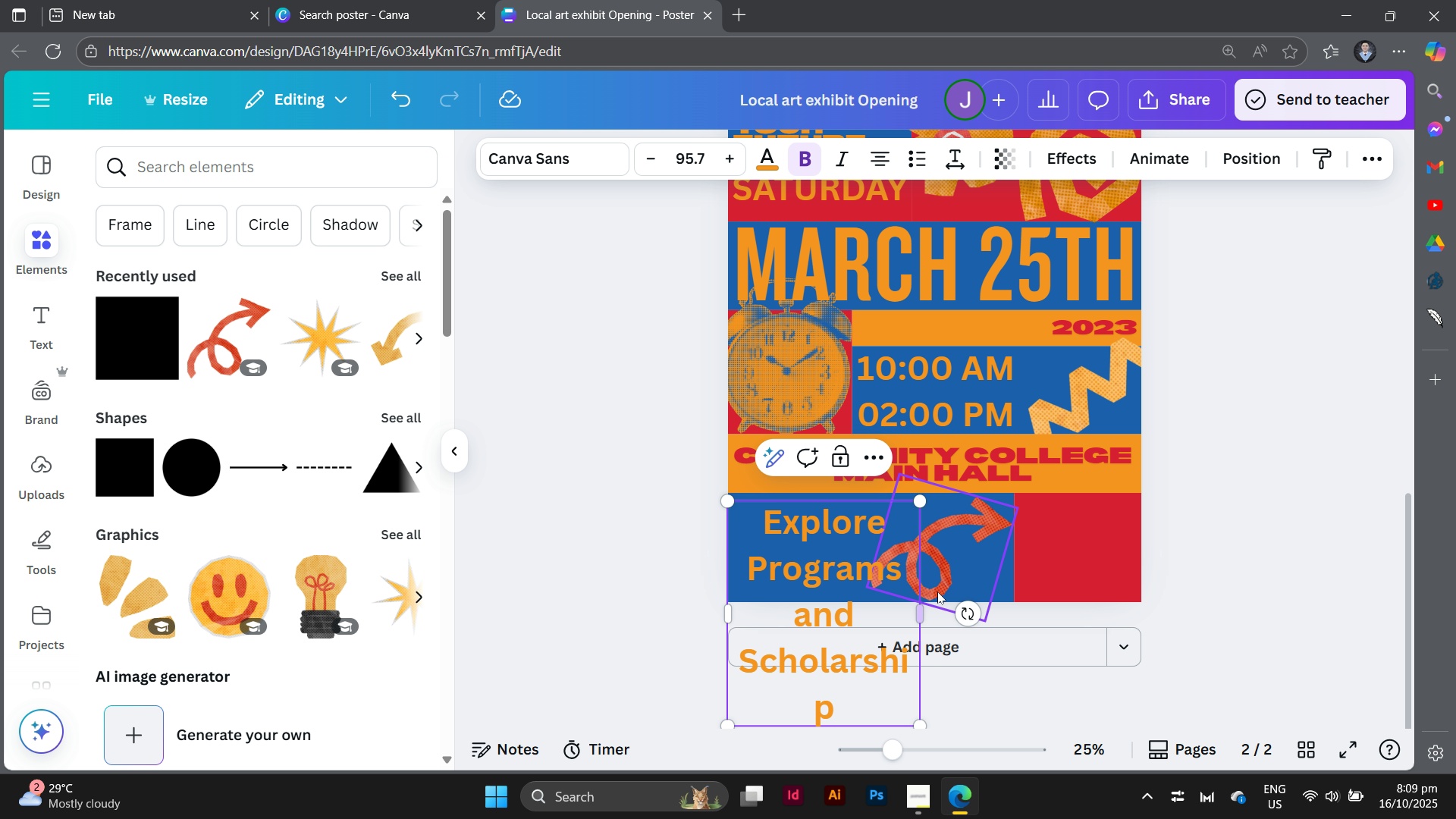 
left_click_drag(start_coordinate=[920, 621], to_coordinate=[1006, 613])
 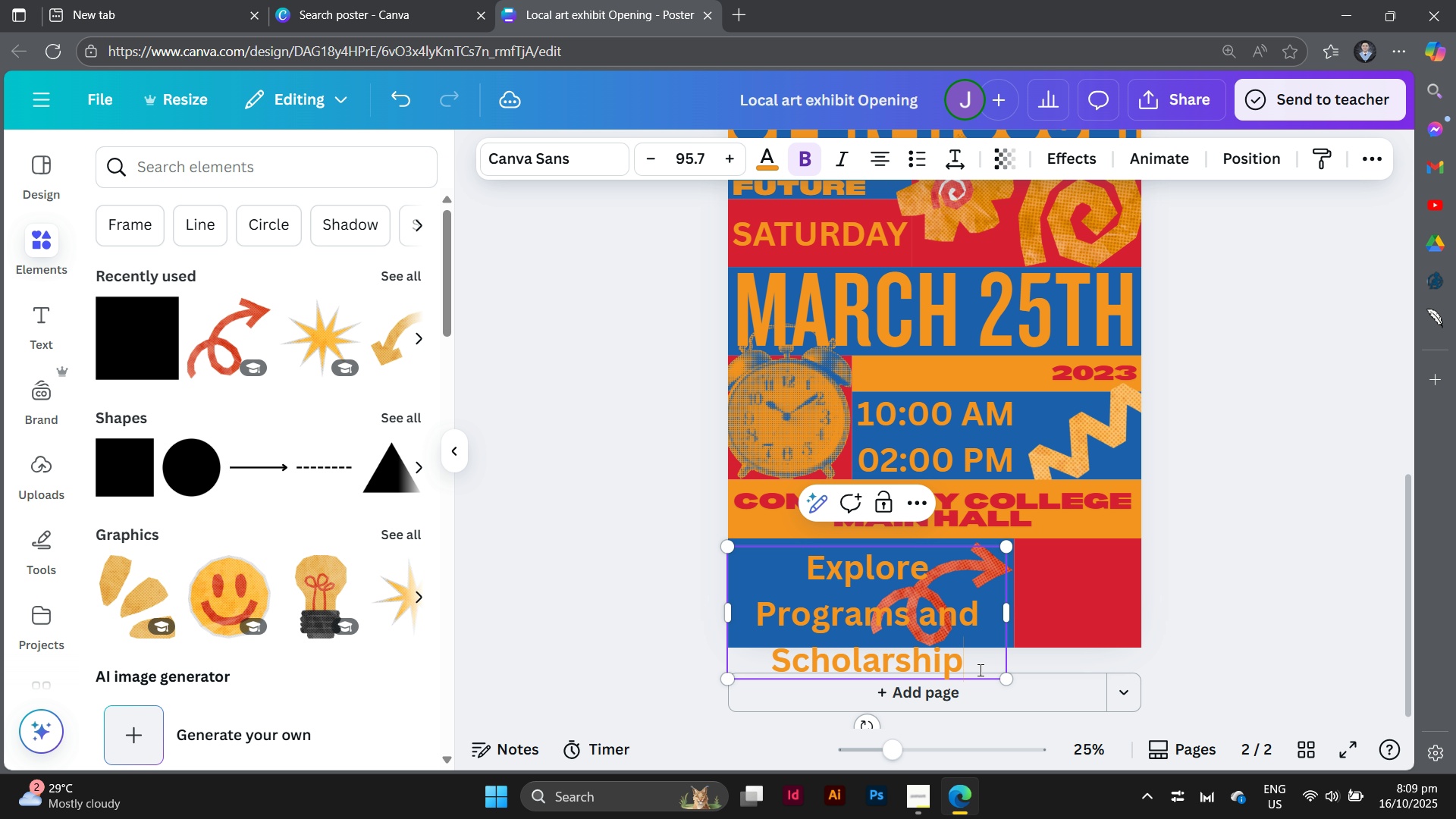 
left_click_drag(start_coordinate=[979, 670], to_coordinate=[753, 573])
 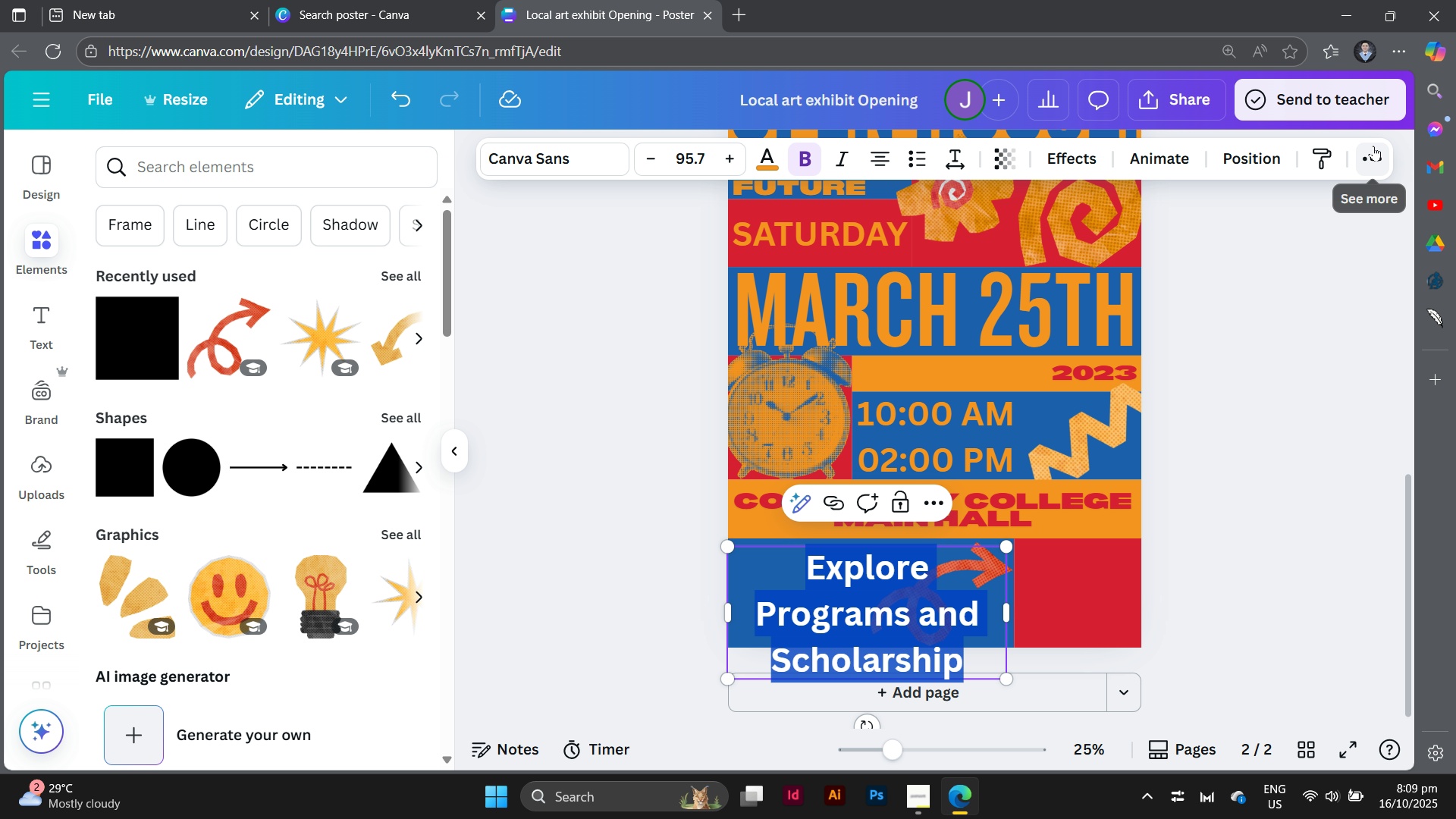 
left_click([1373, 146])
 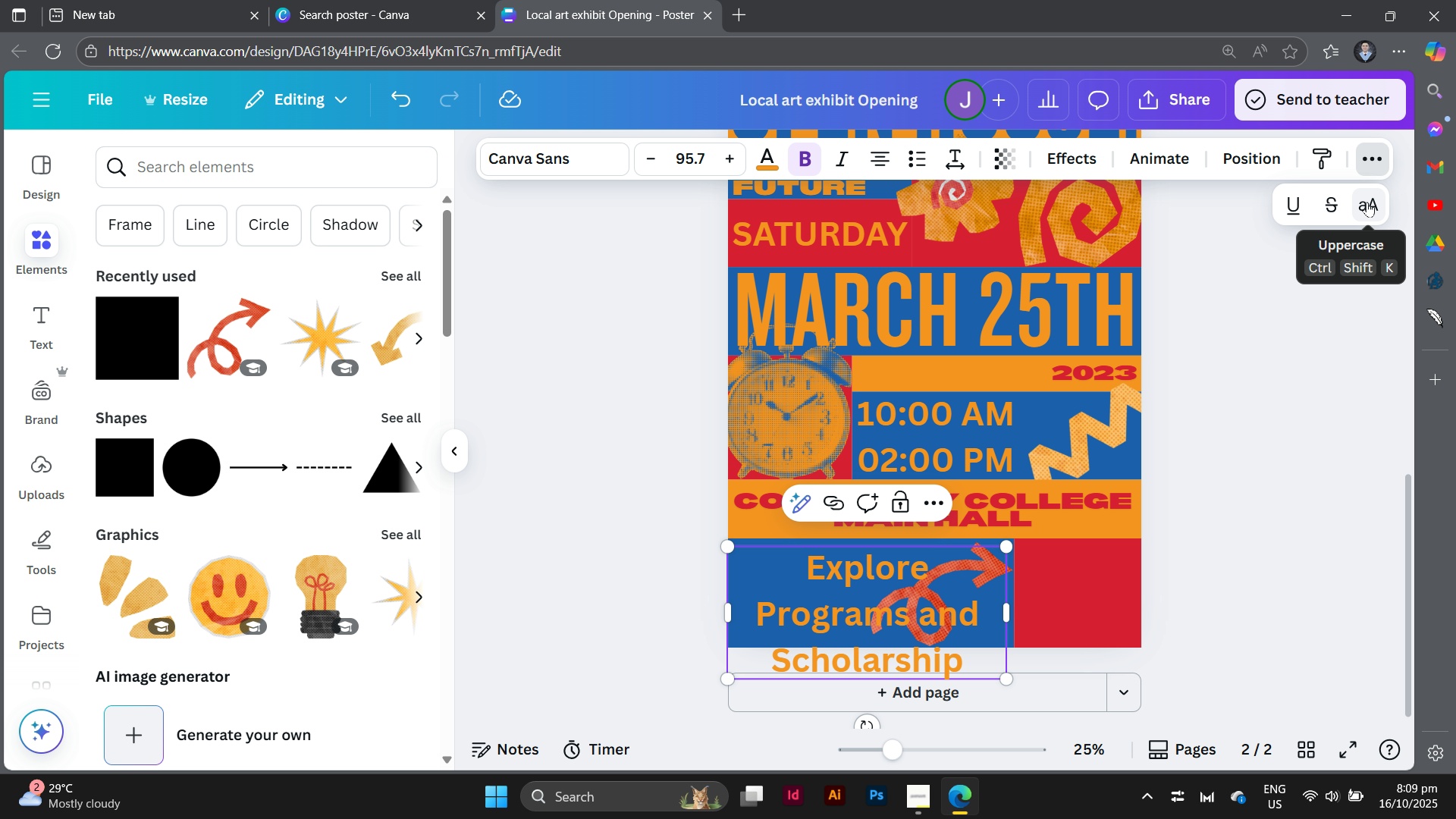 
left_click([1367, 202])
 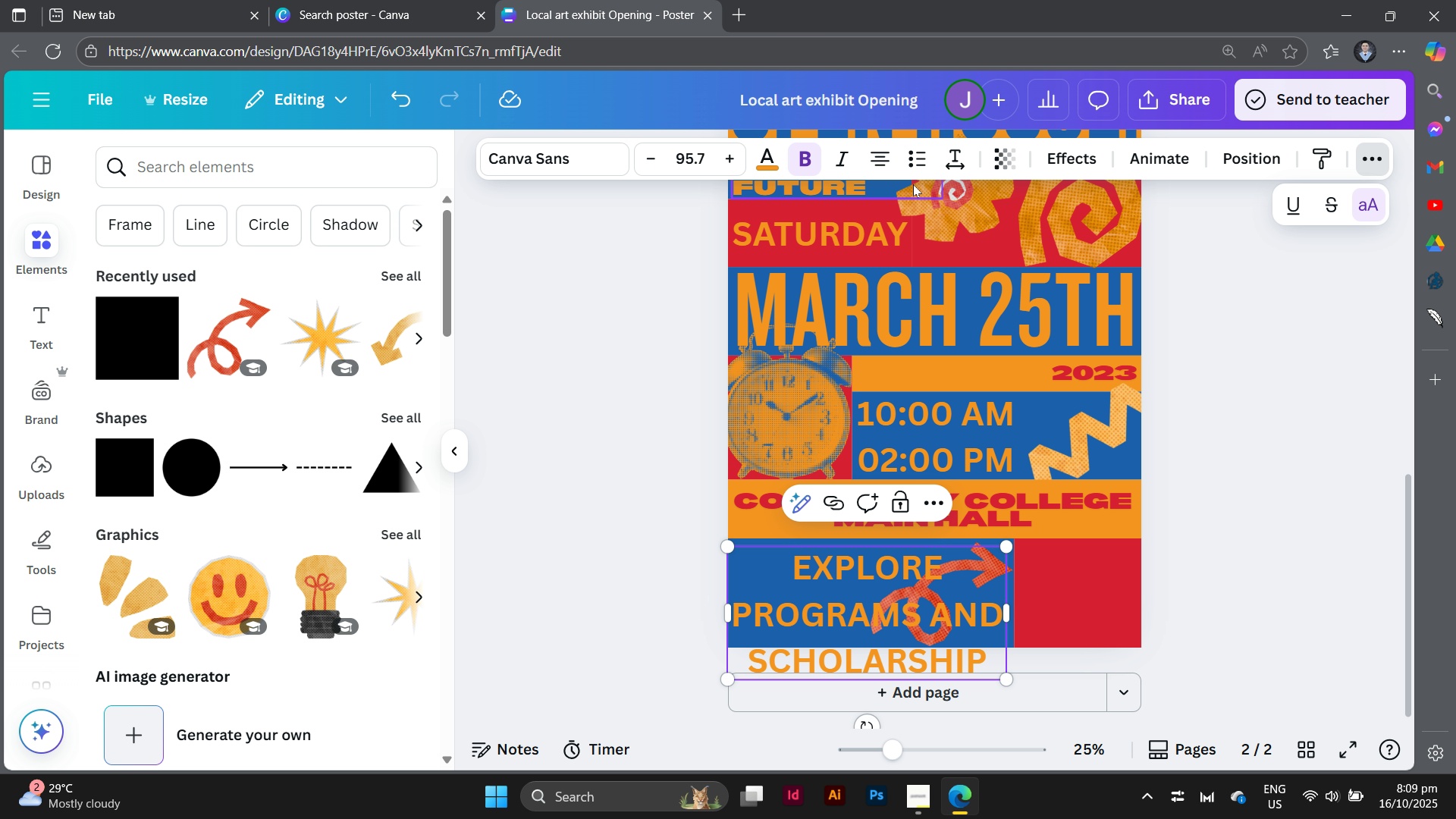 
left_click([878, 171])
 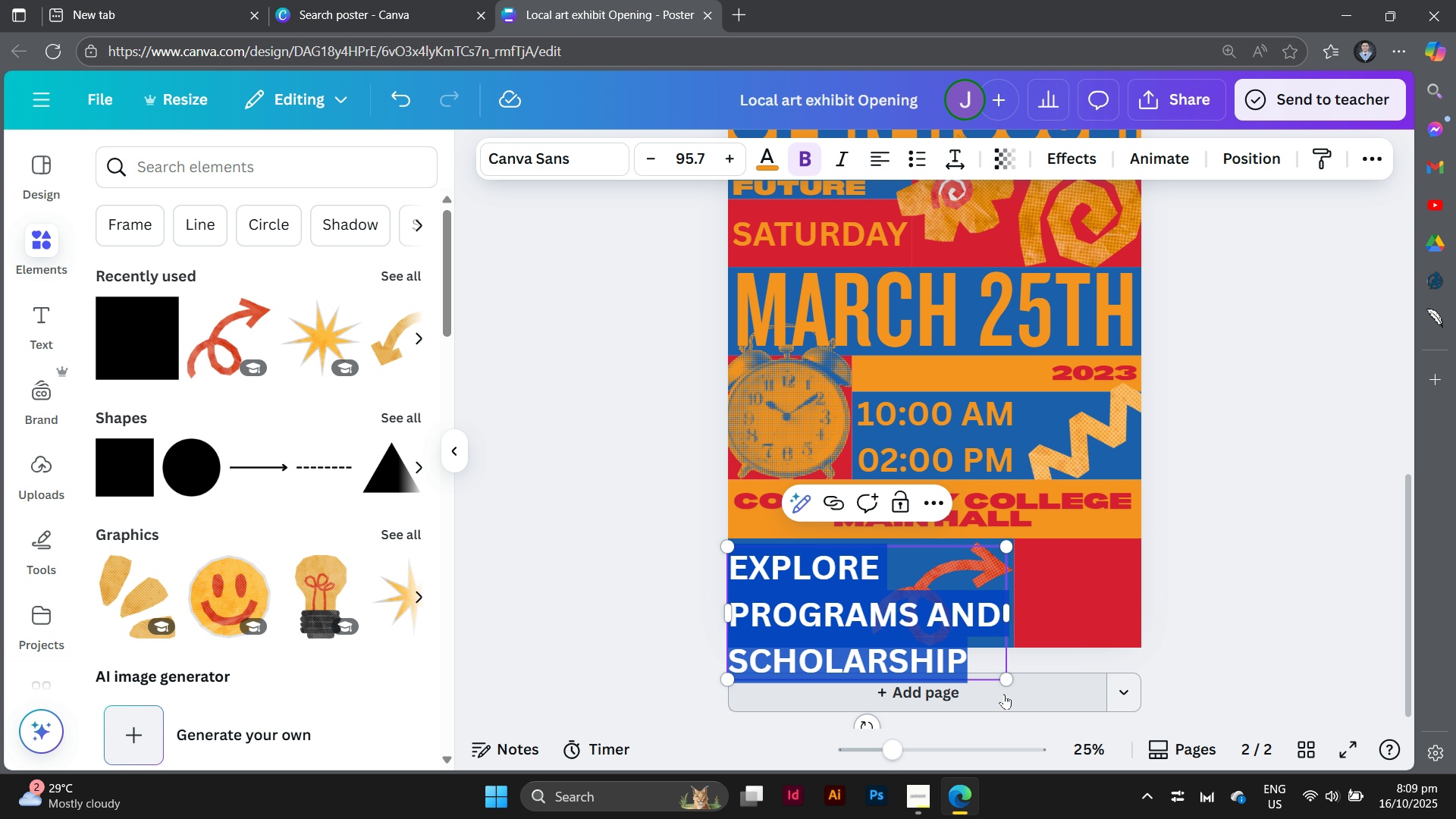 
left_click_drag(start_coordinate=[1007, 684], to_coordinate=[936, 604])
 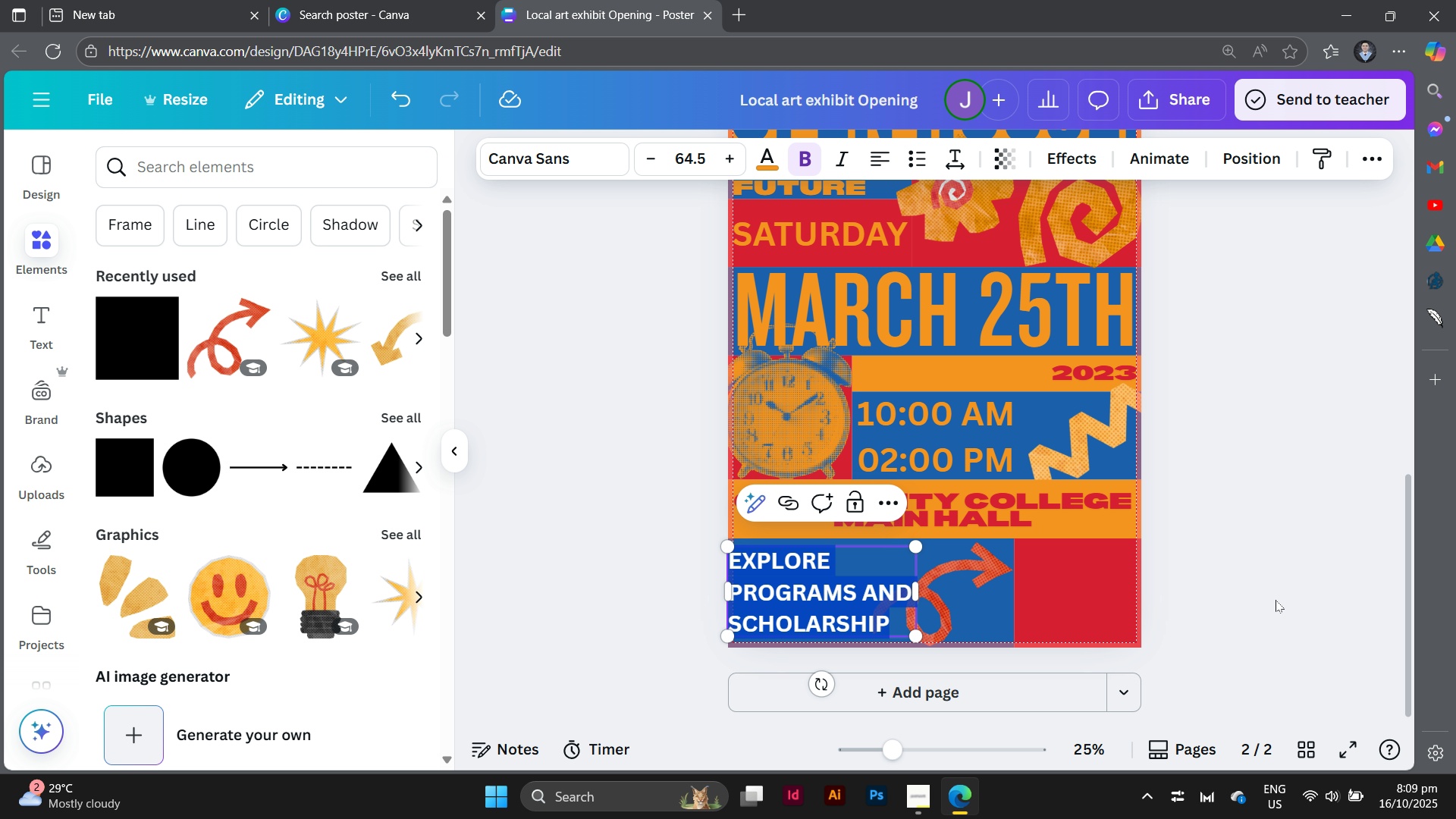 
left_click([1274, 600])
 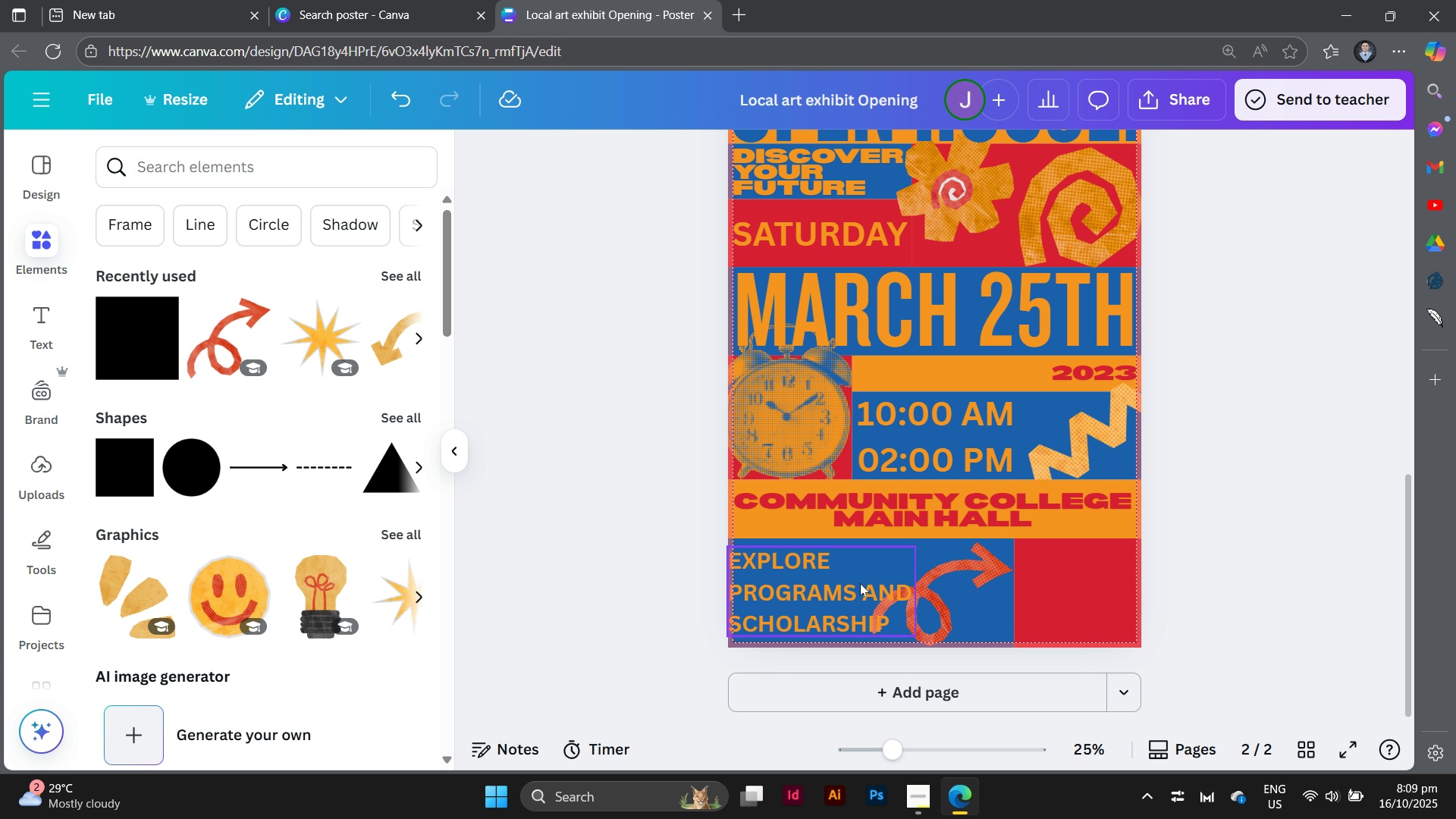 
left_click_drag(start_coordinate=[860, 583], to_coordinate=[875, 587])
 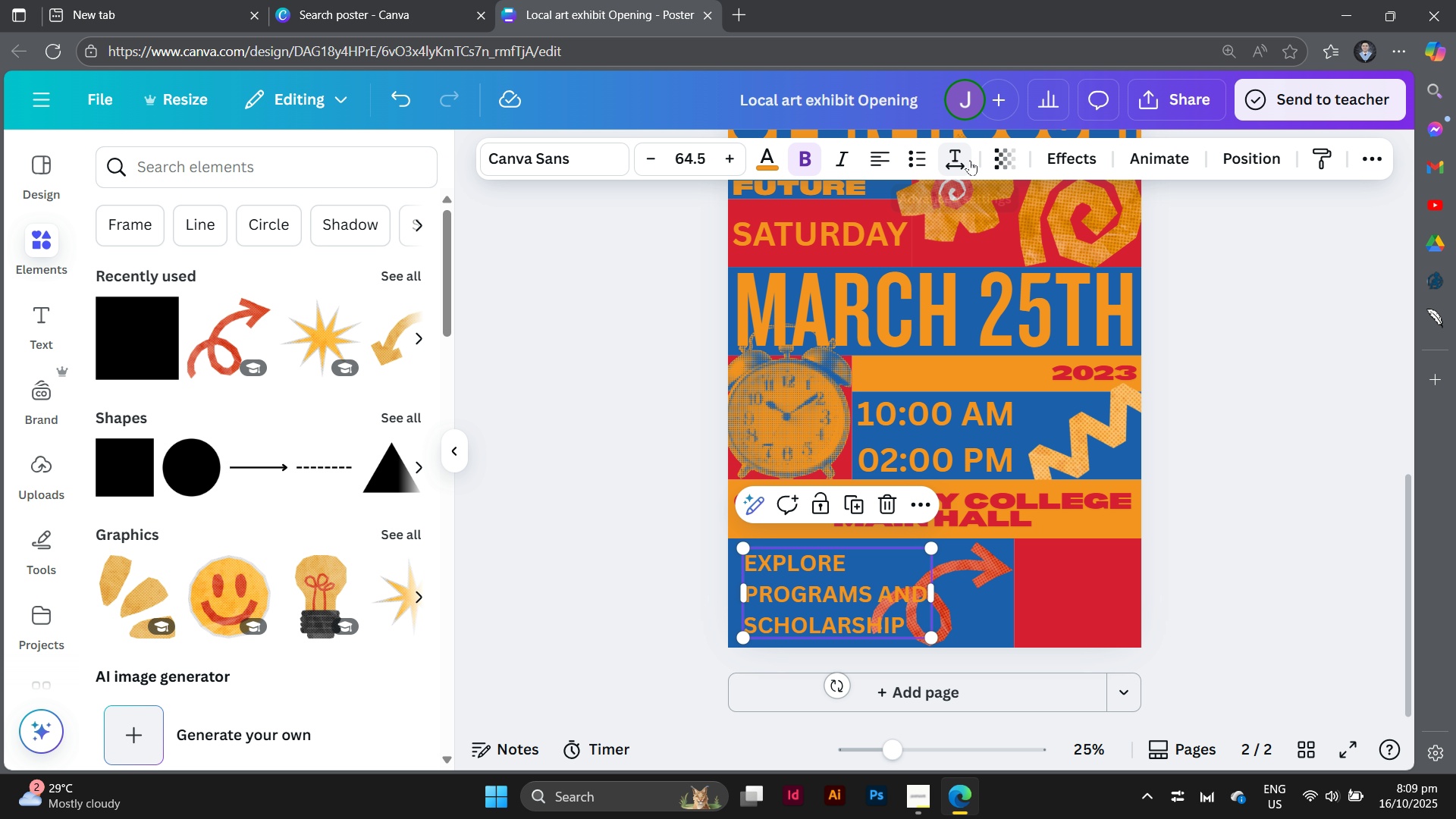 
left_click([970, 160])
 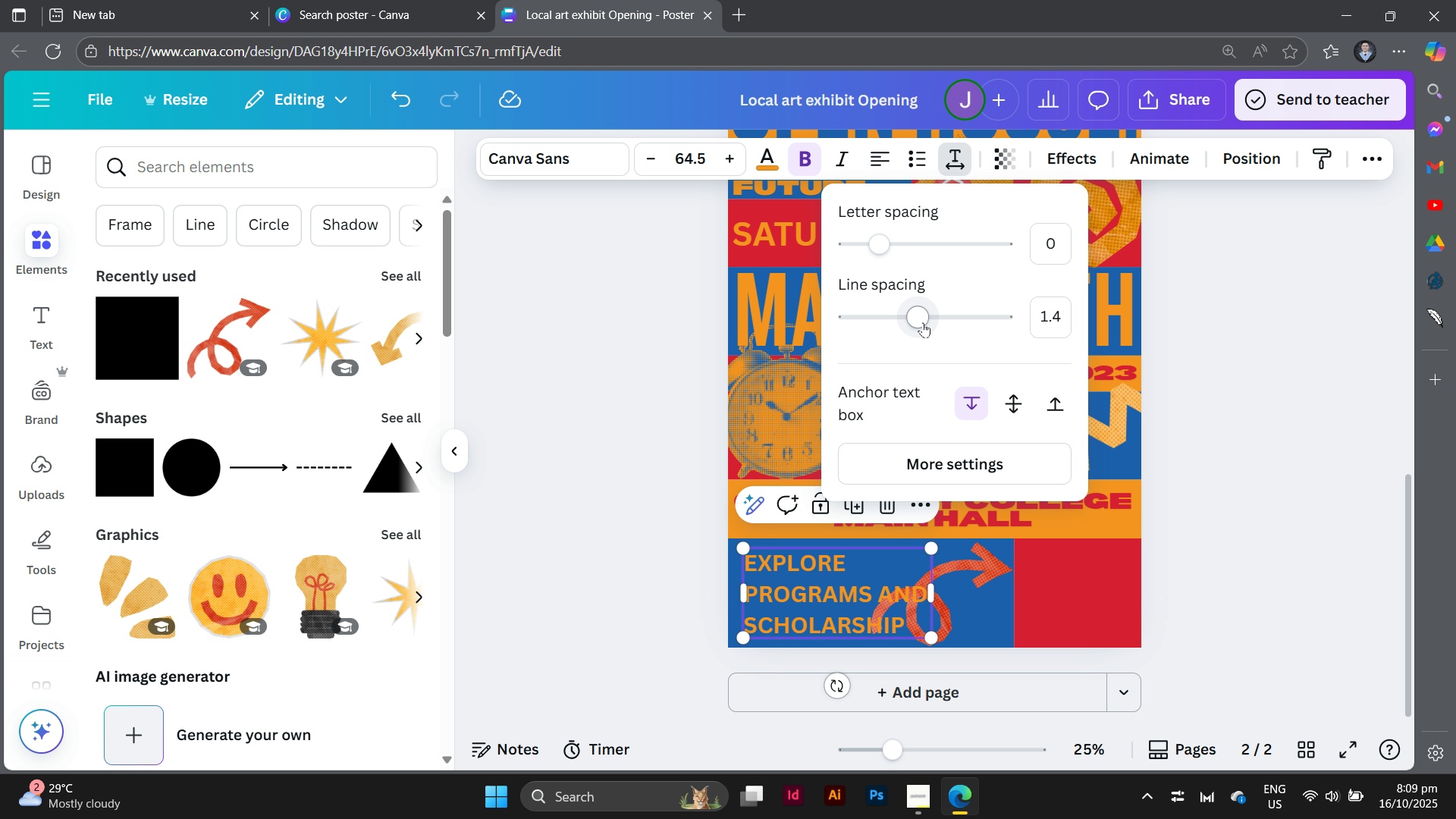 
left_click_drag(start_coordinate=[923, 322], to_coordinate=[883, 332])
 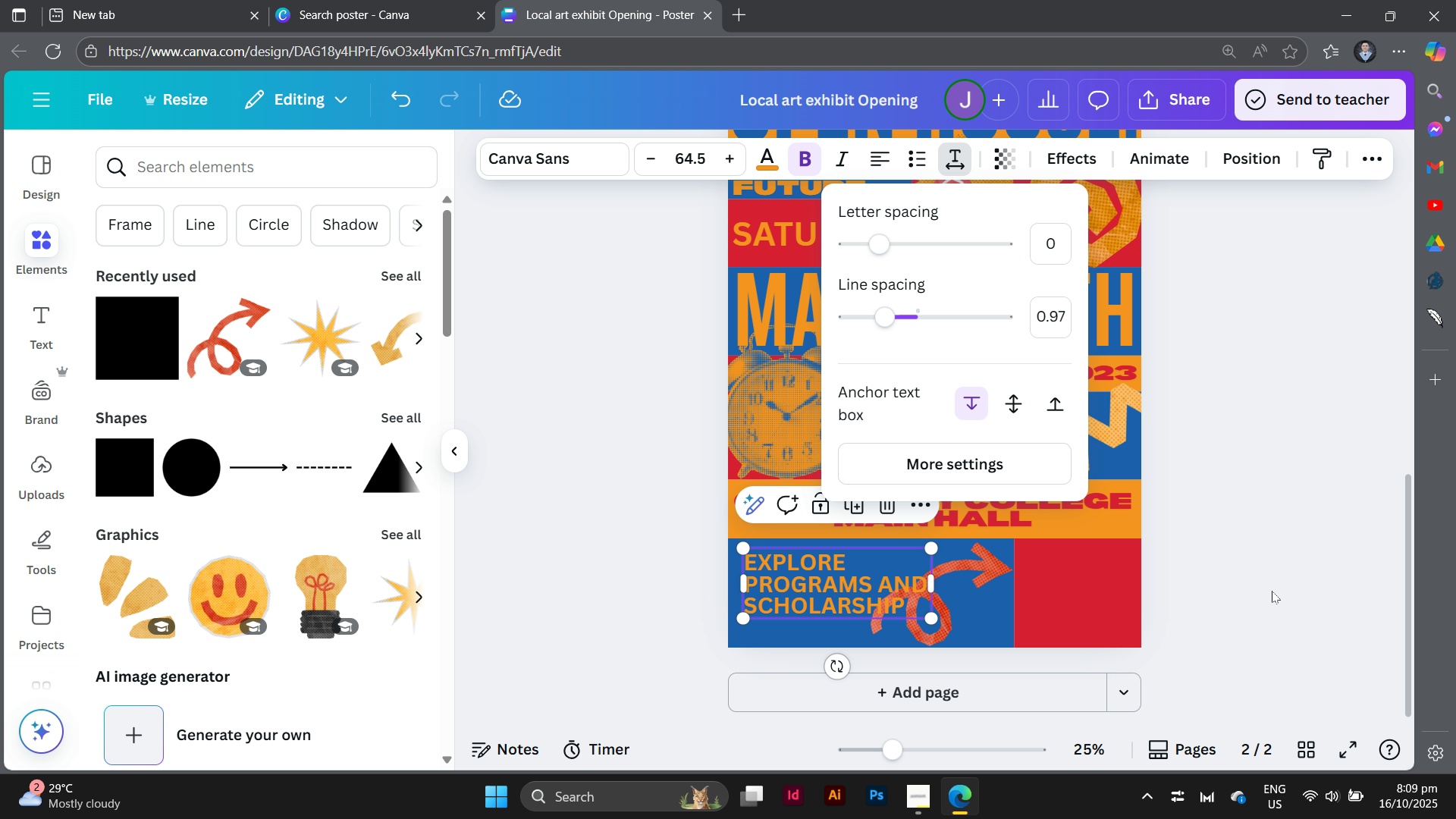 
left_click([1272, 591])
 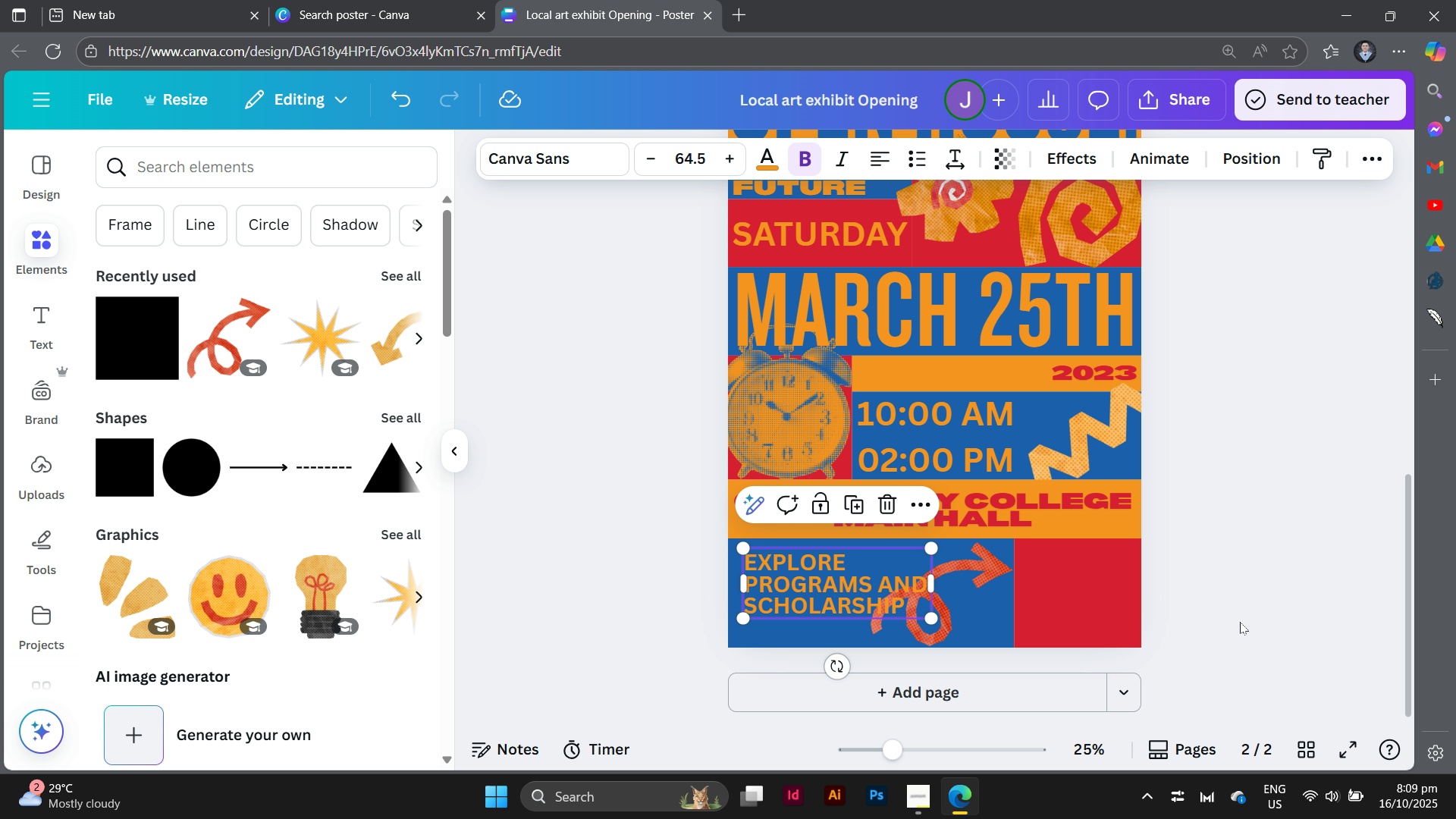 
left_click([1240, 622])
 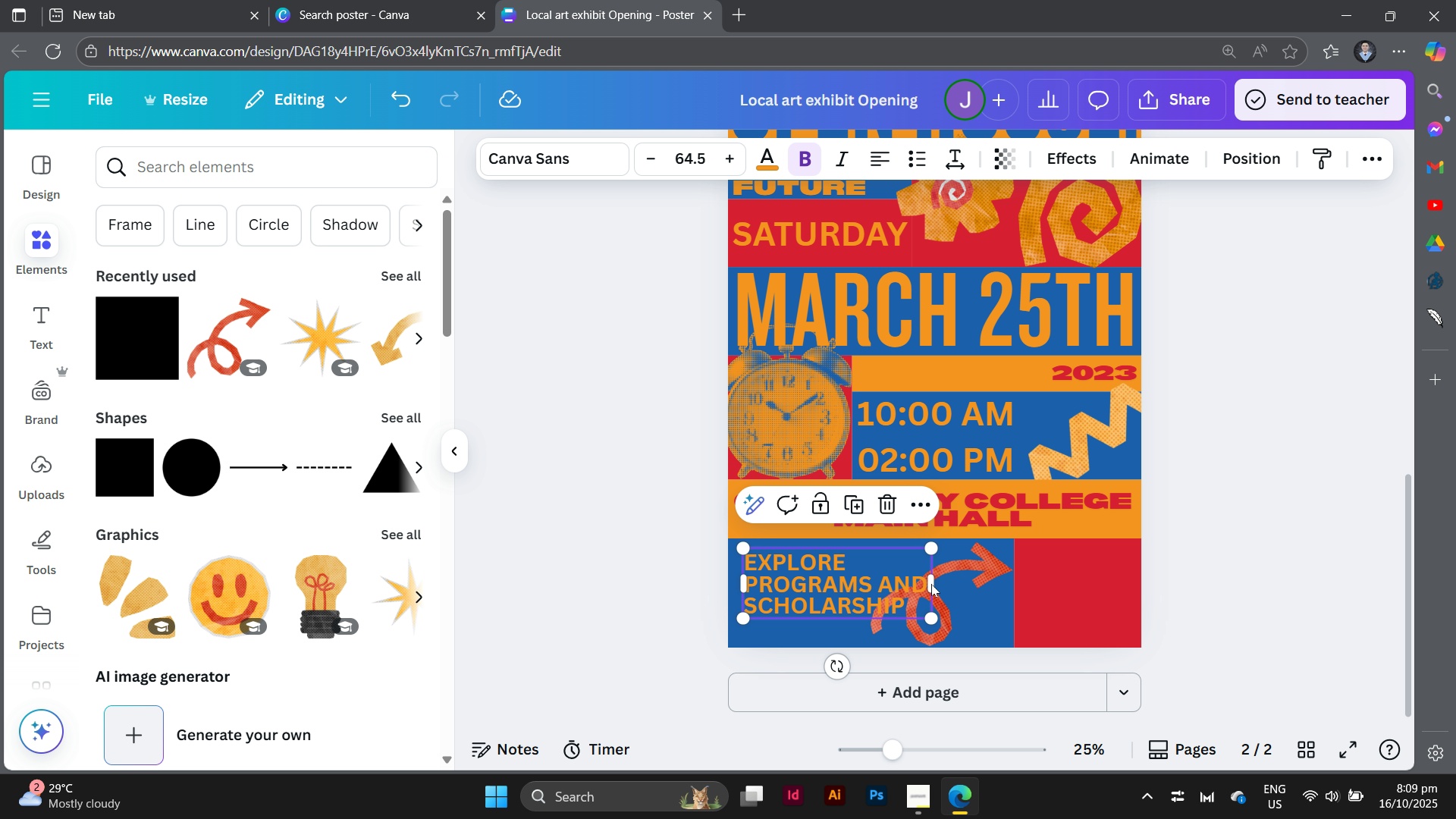 
left_click_drag(start_coordinate=[933, 584], to_coordinate=[915, 580])
 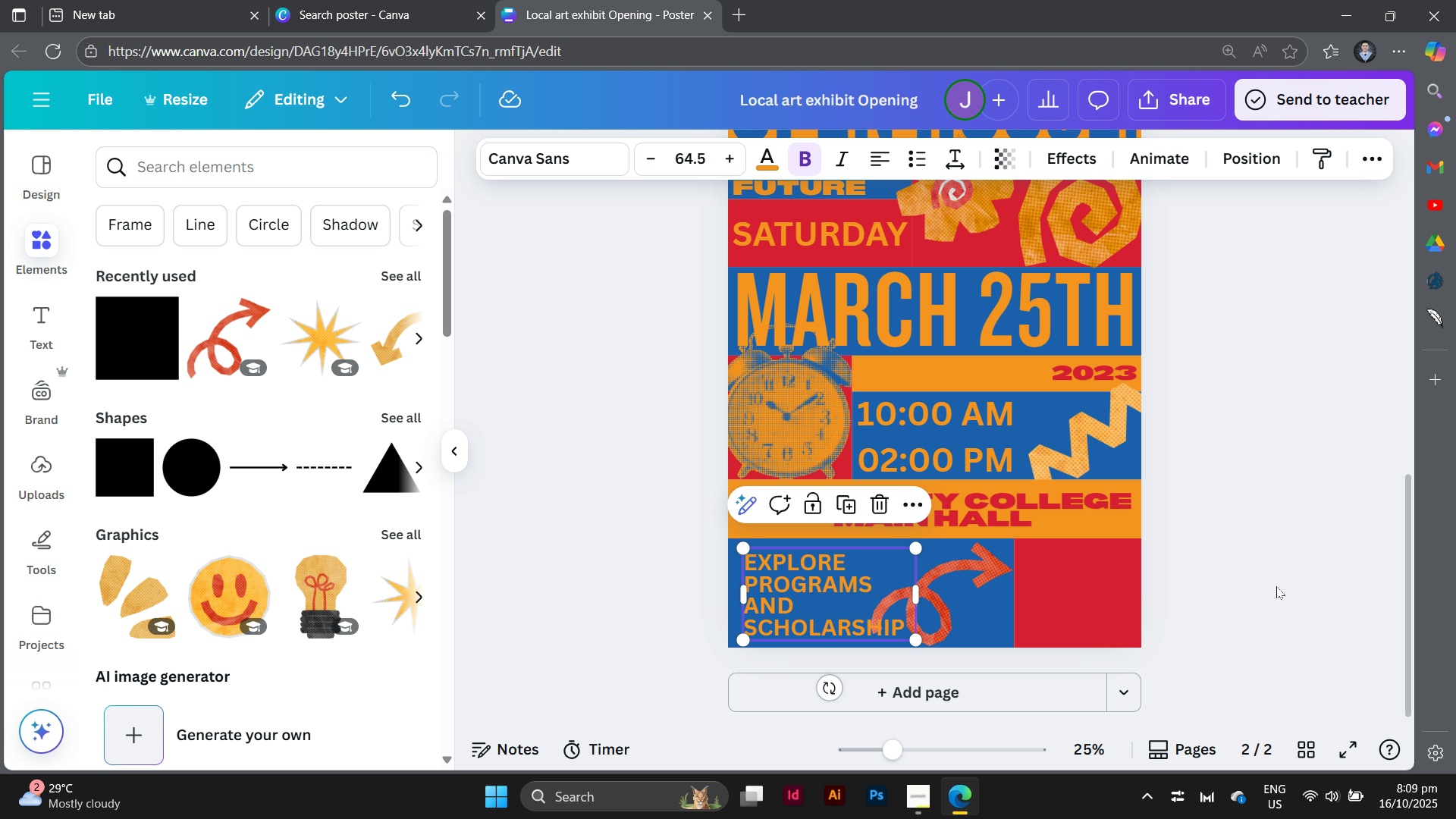 
left_click([1276, 586])
 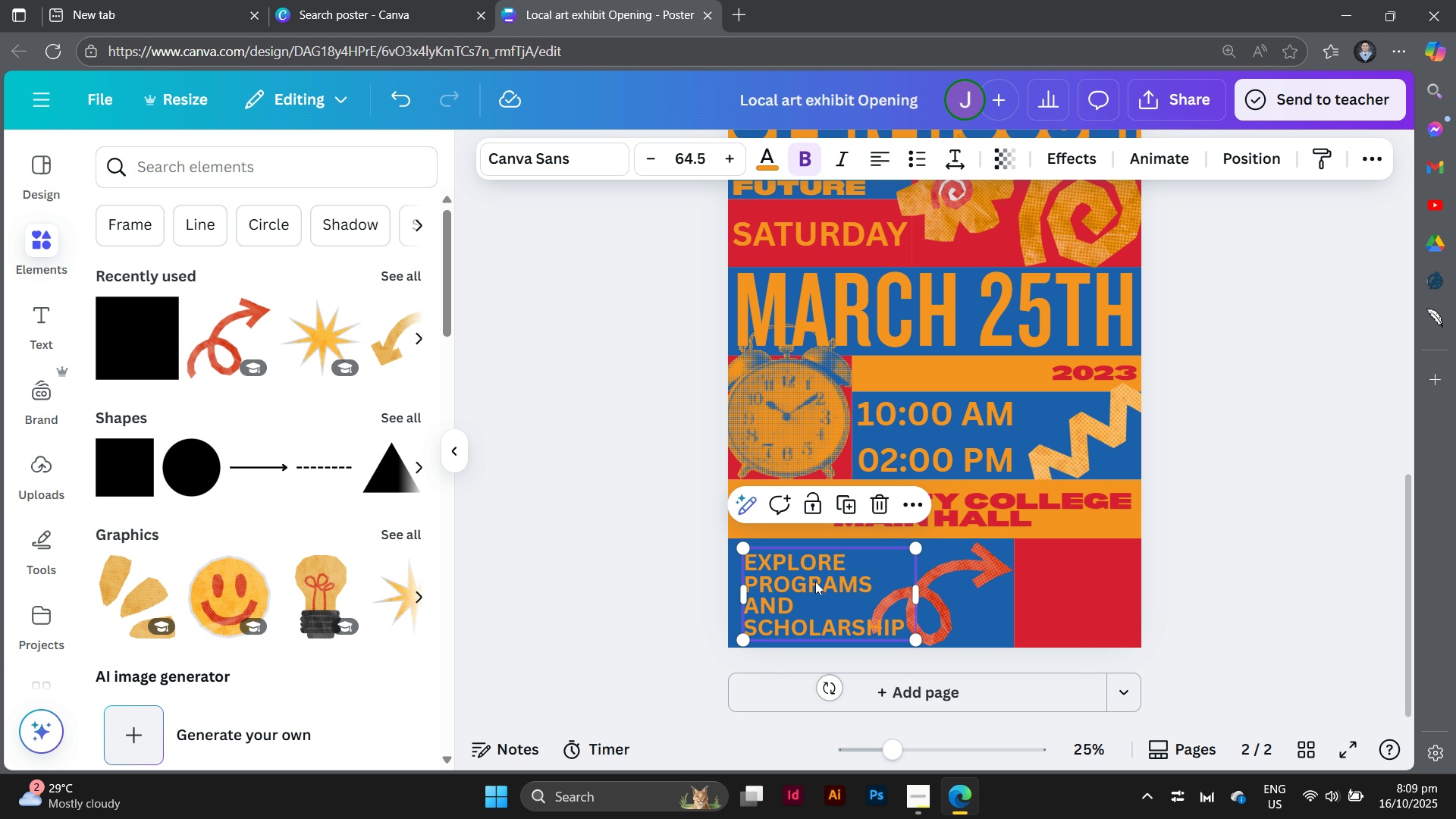 
left_click_drag(start_coordinate=[815, 582], to_coordinate=[809, 579])
 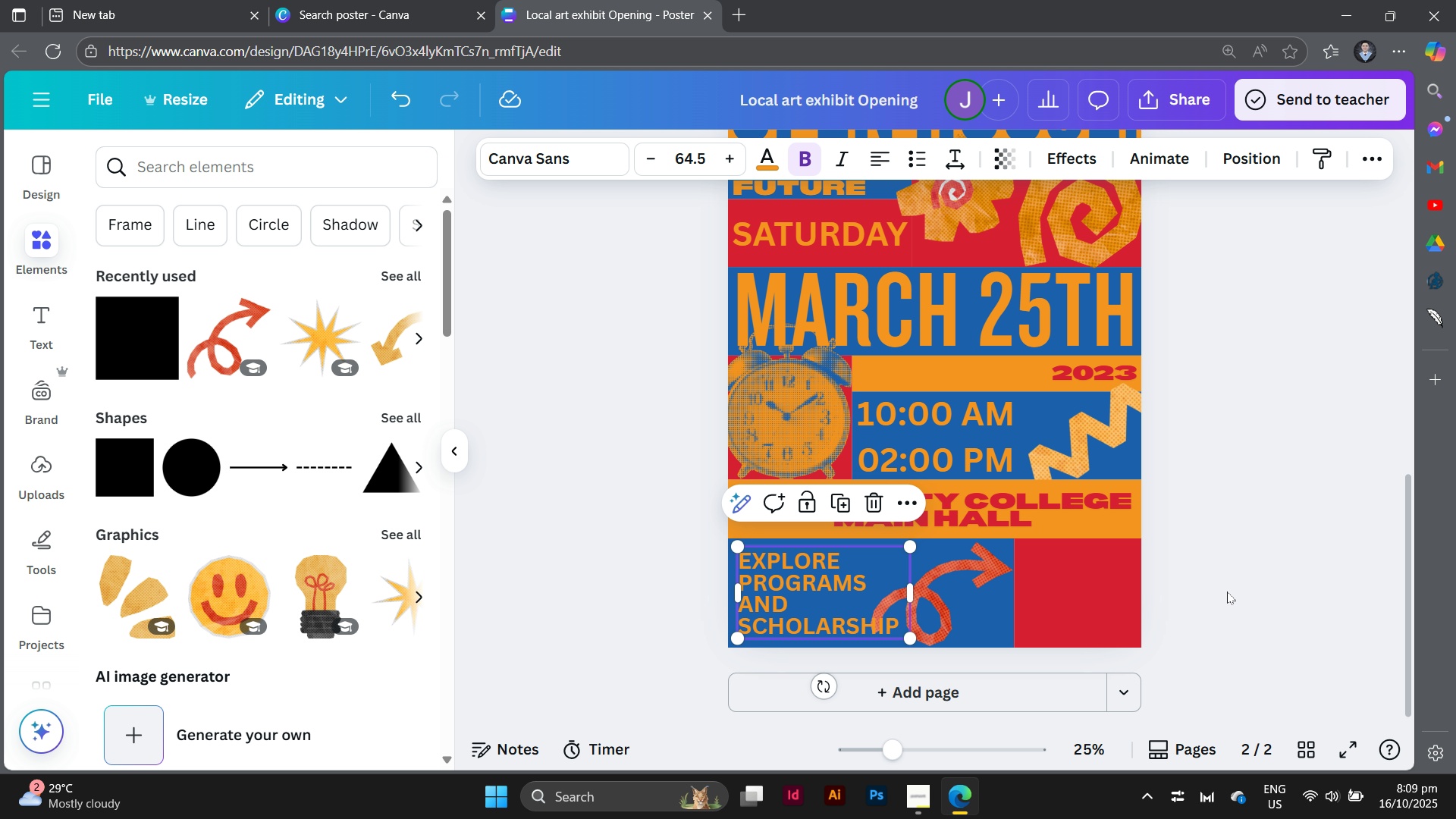 
left_click([1227, 592])
 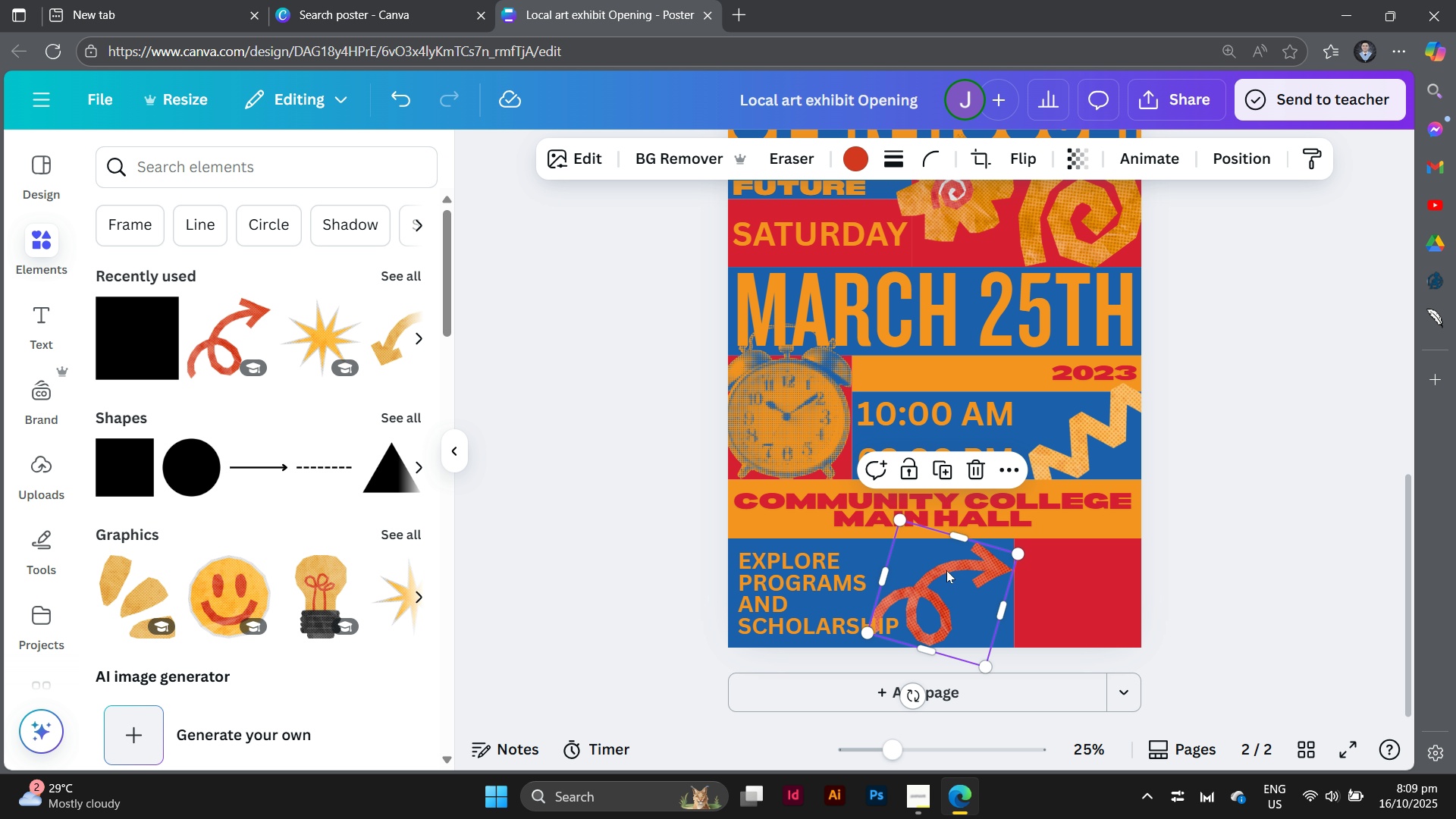 
left_click([946, 570])
 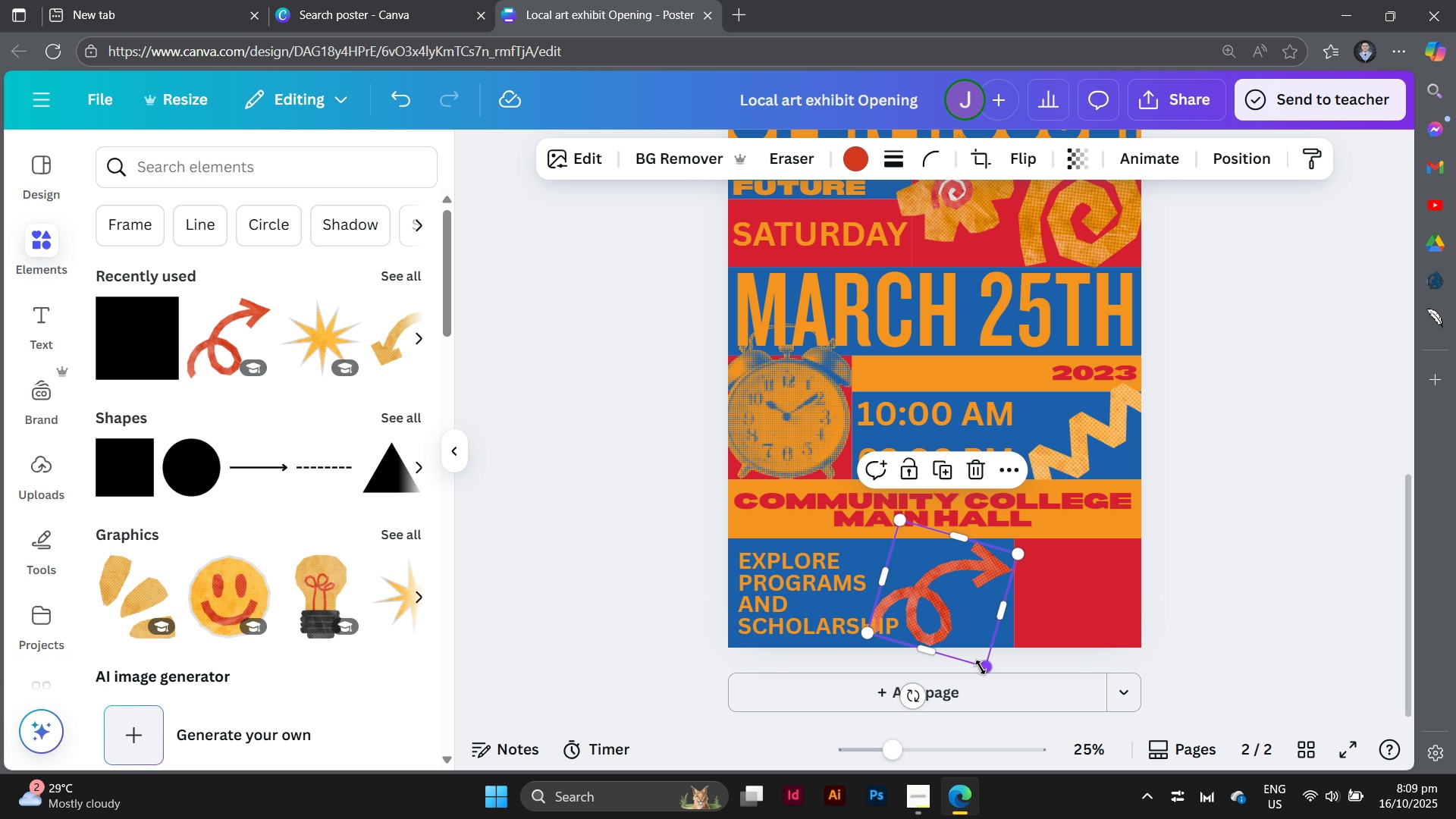 
left_click_drag(start_coordinate=[983, 668], to_coordinate=[981, 637])
 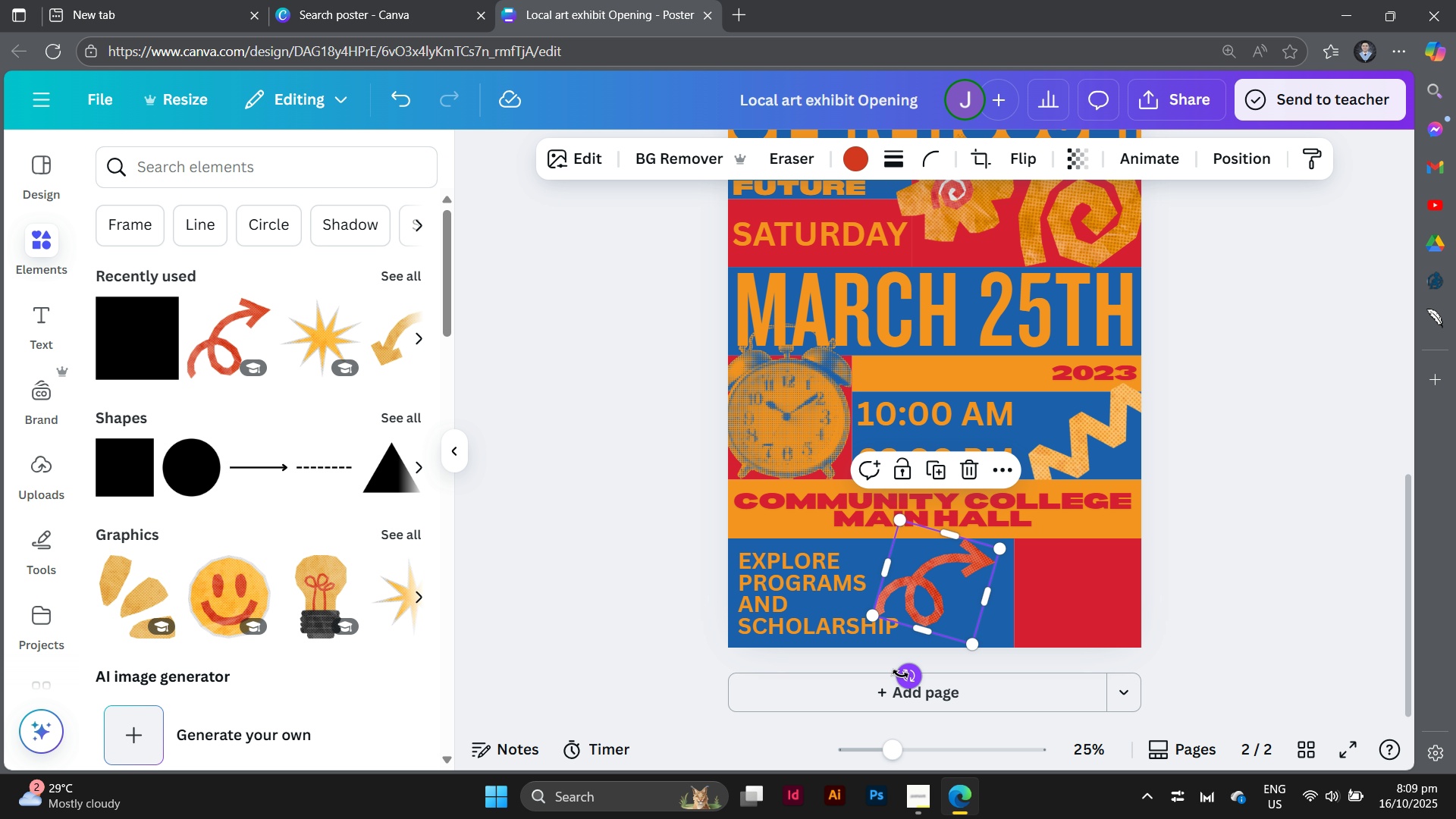 
left_click_drag(start_coordinate=[900, 674], to_coordinate=[895, 675])
 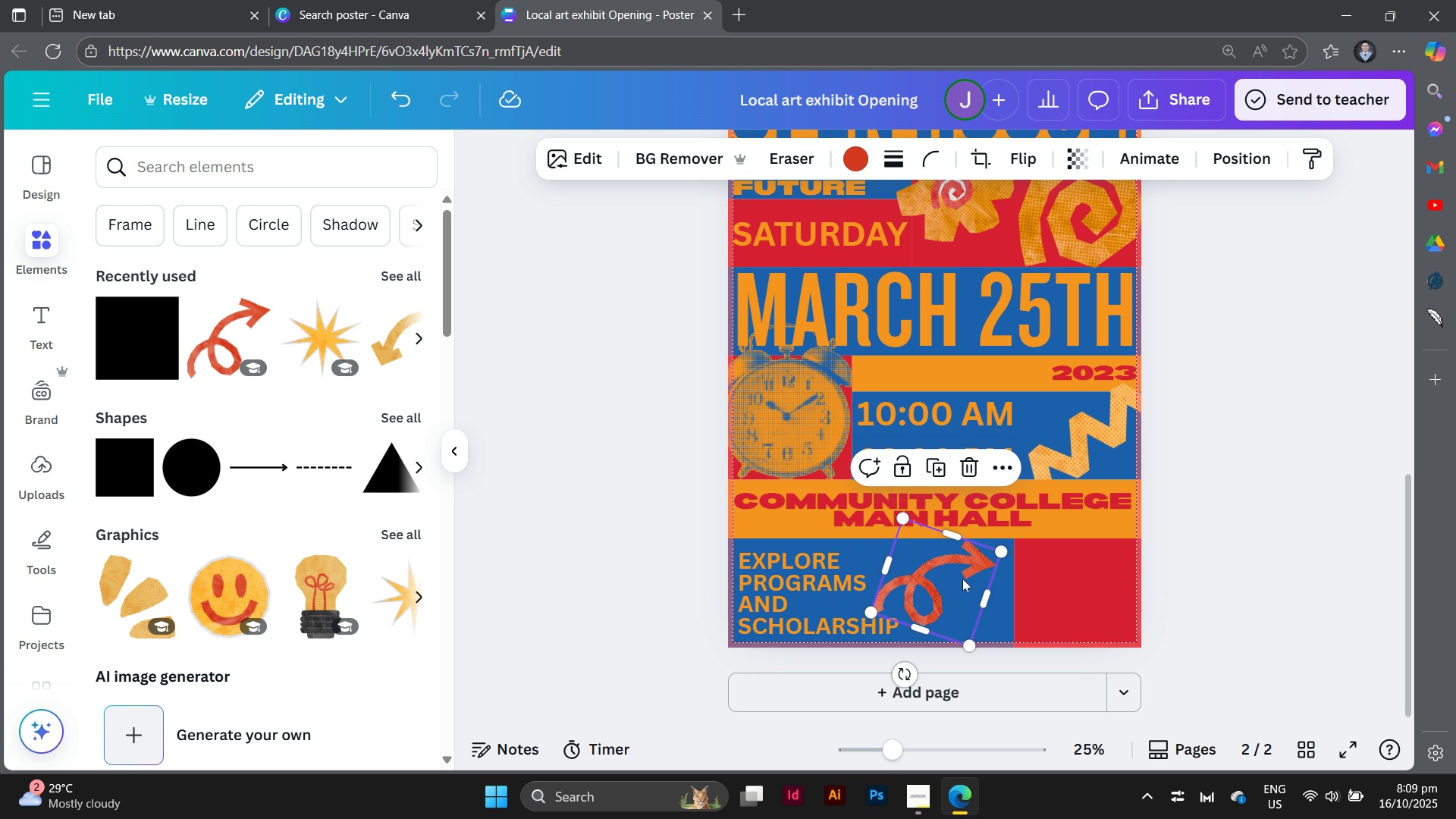 
left_click_drag(start_coordinate=[959, 579], to_coordinate=[965, 579])
 